 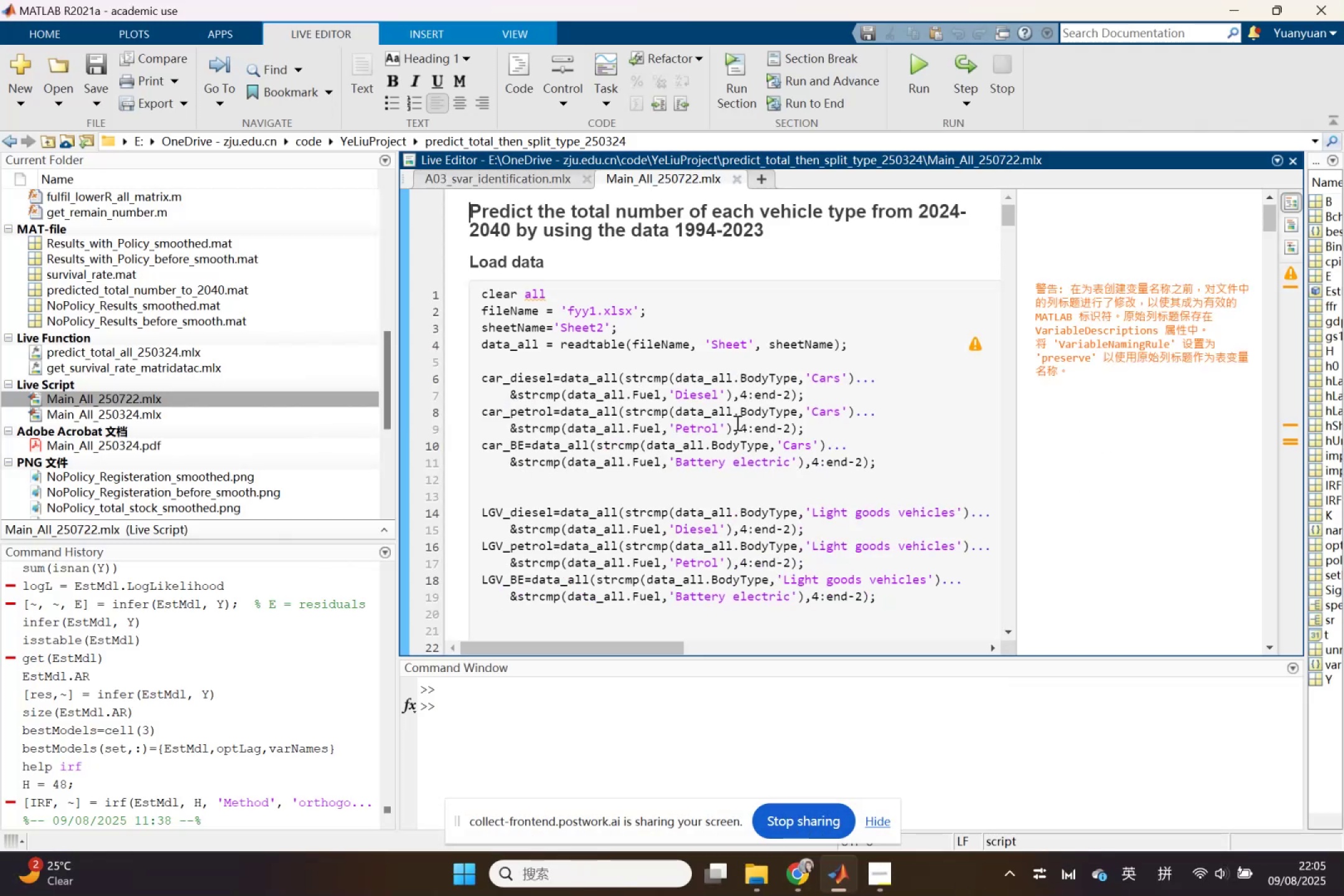 
left_click([735, 183])
 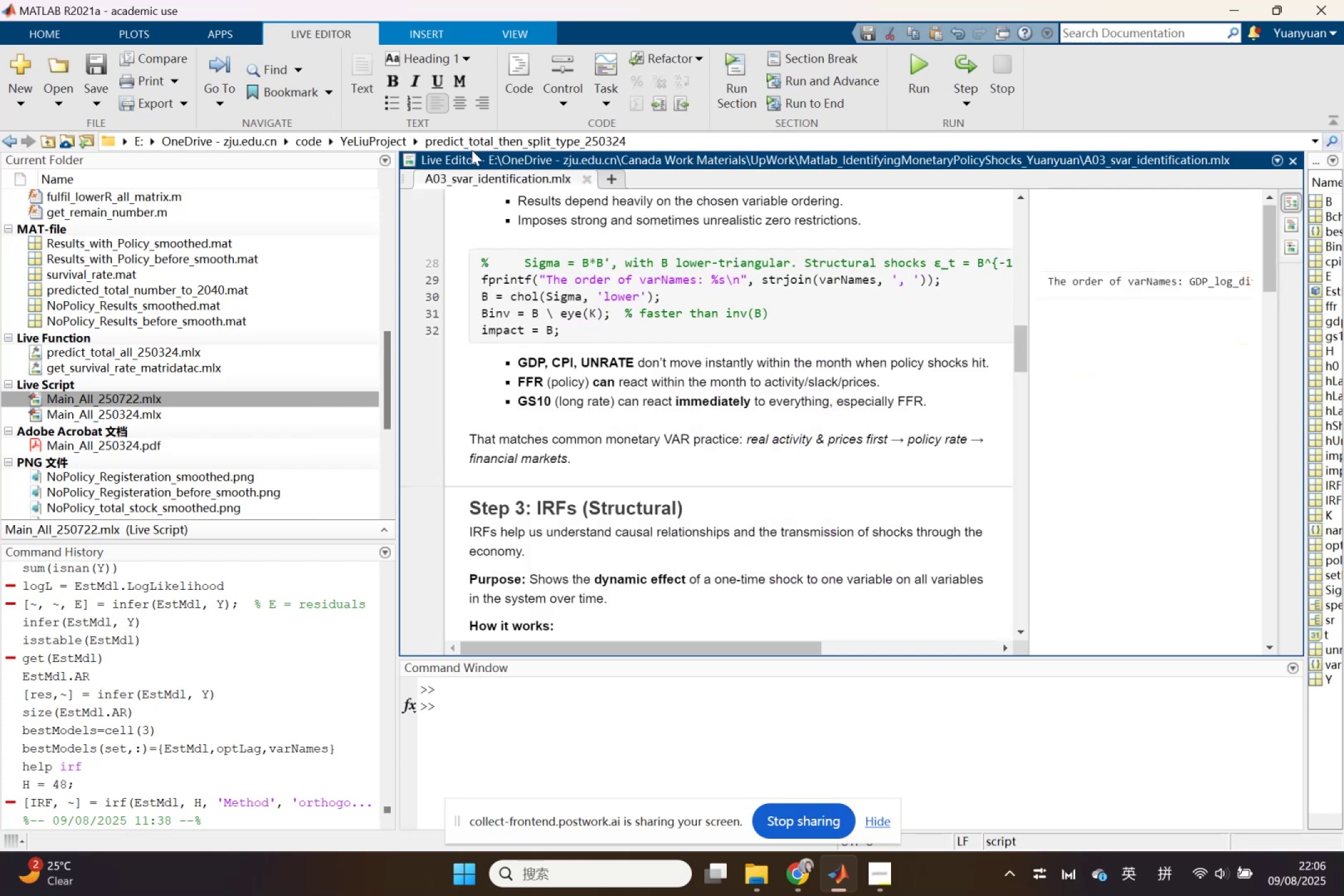 
left_click([483, 177])
 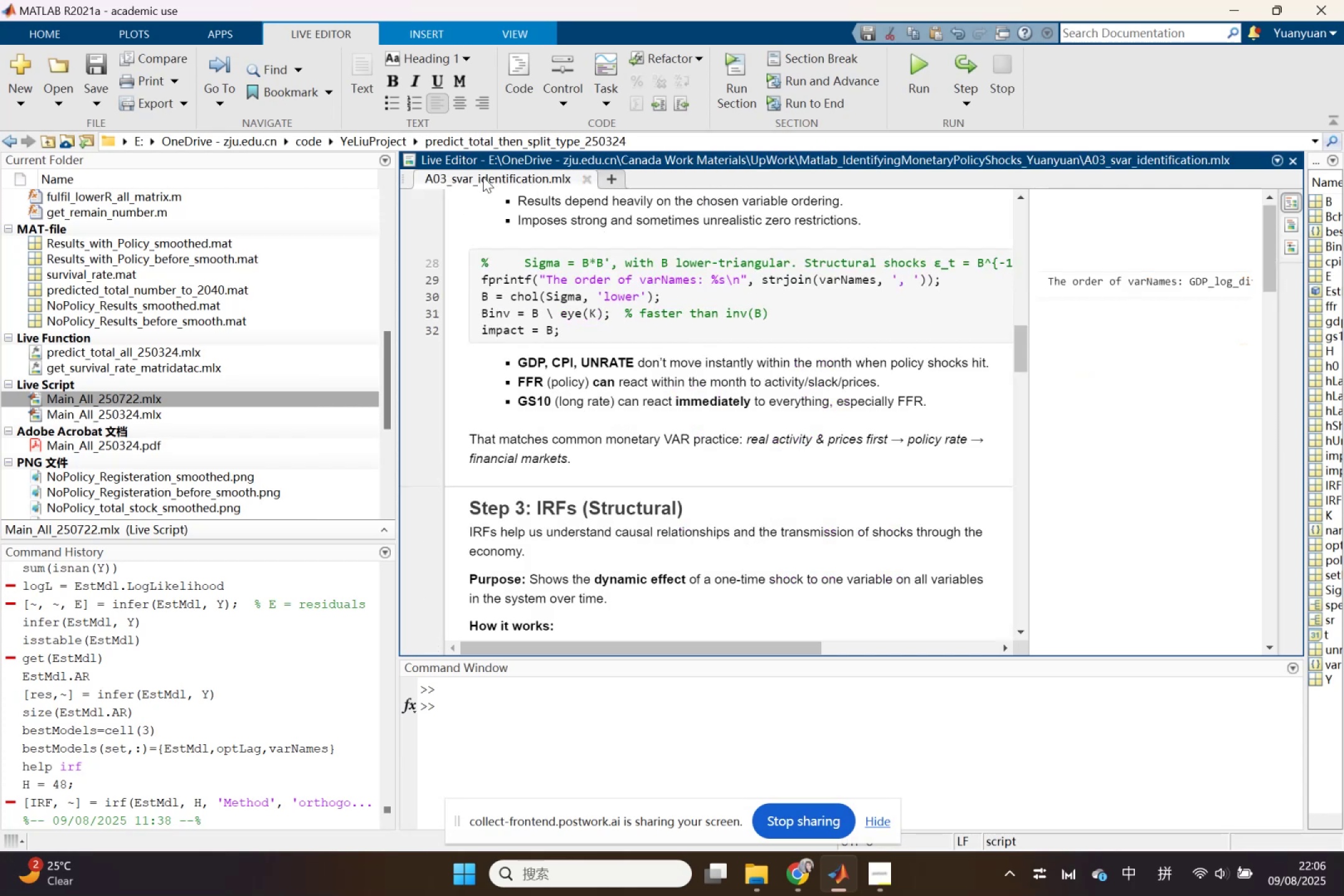 
right_click([483, 177])
 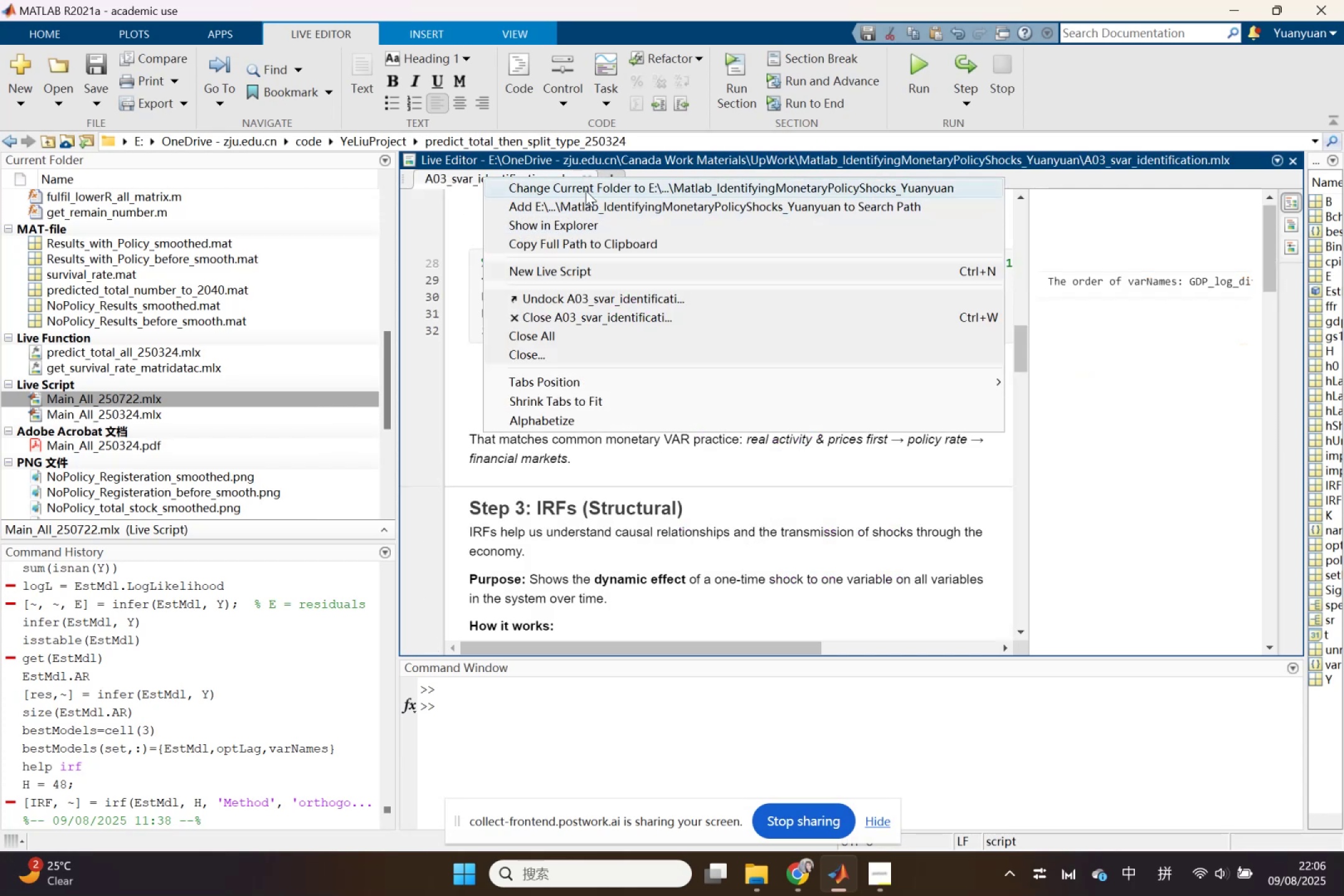 
left_click([587, 186])
 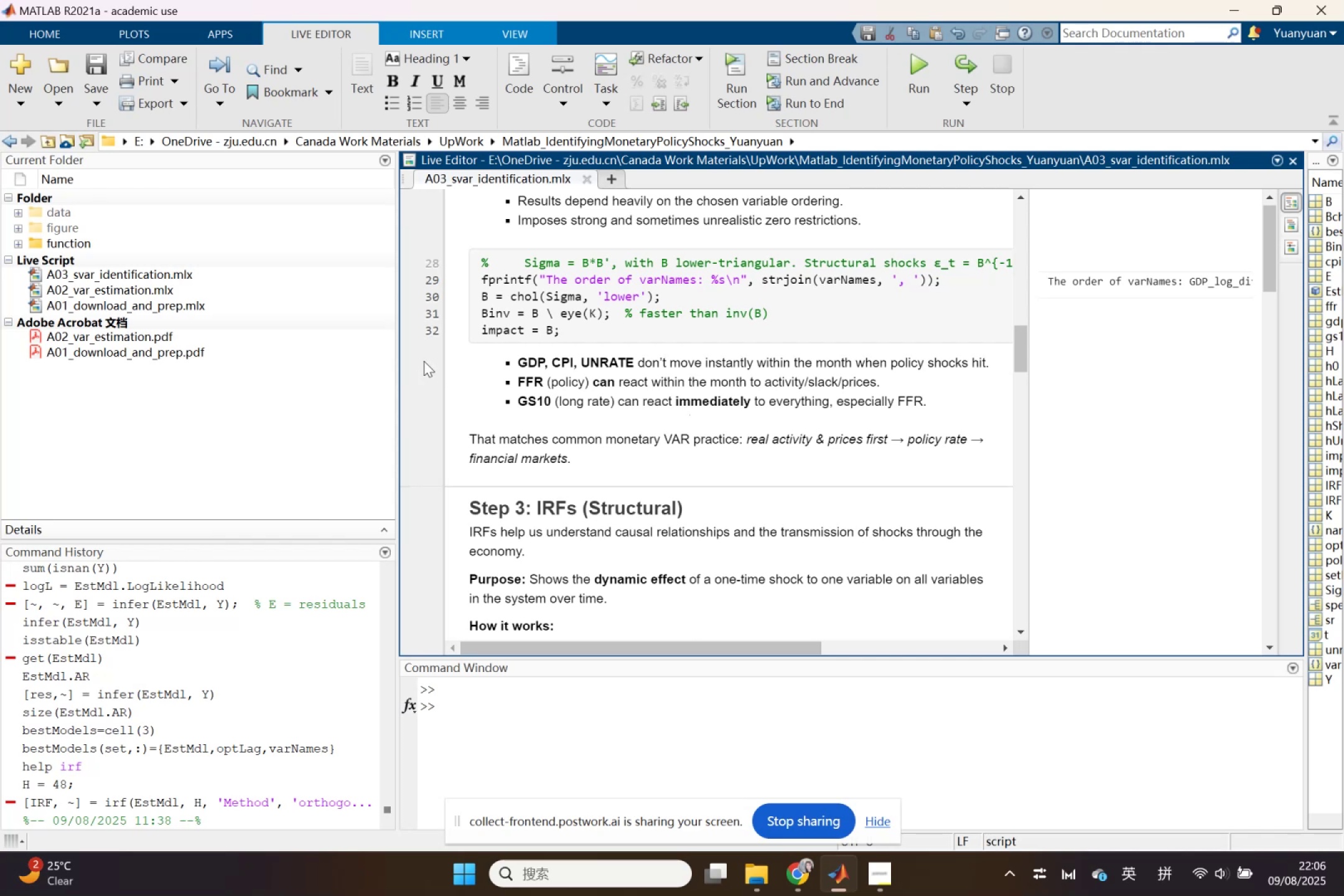 
left_click_drag(start_coordinate=[397, 366], to_coordinate=[116, 332])
 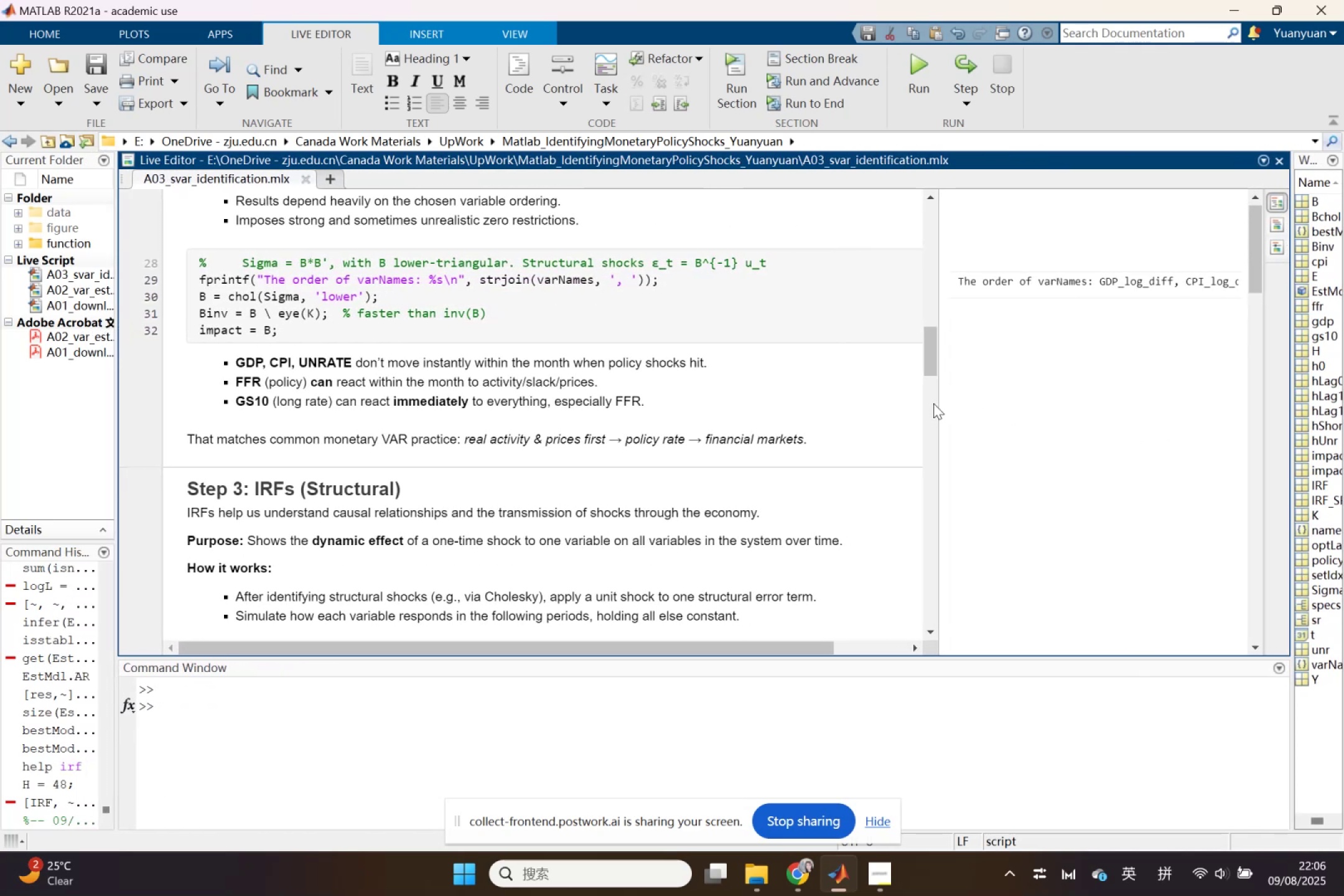 
left_click_drag(start_coordinate=[938, 403], to_coordinate=[809, 398])
 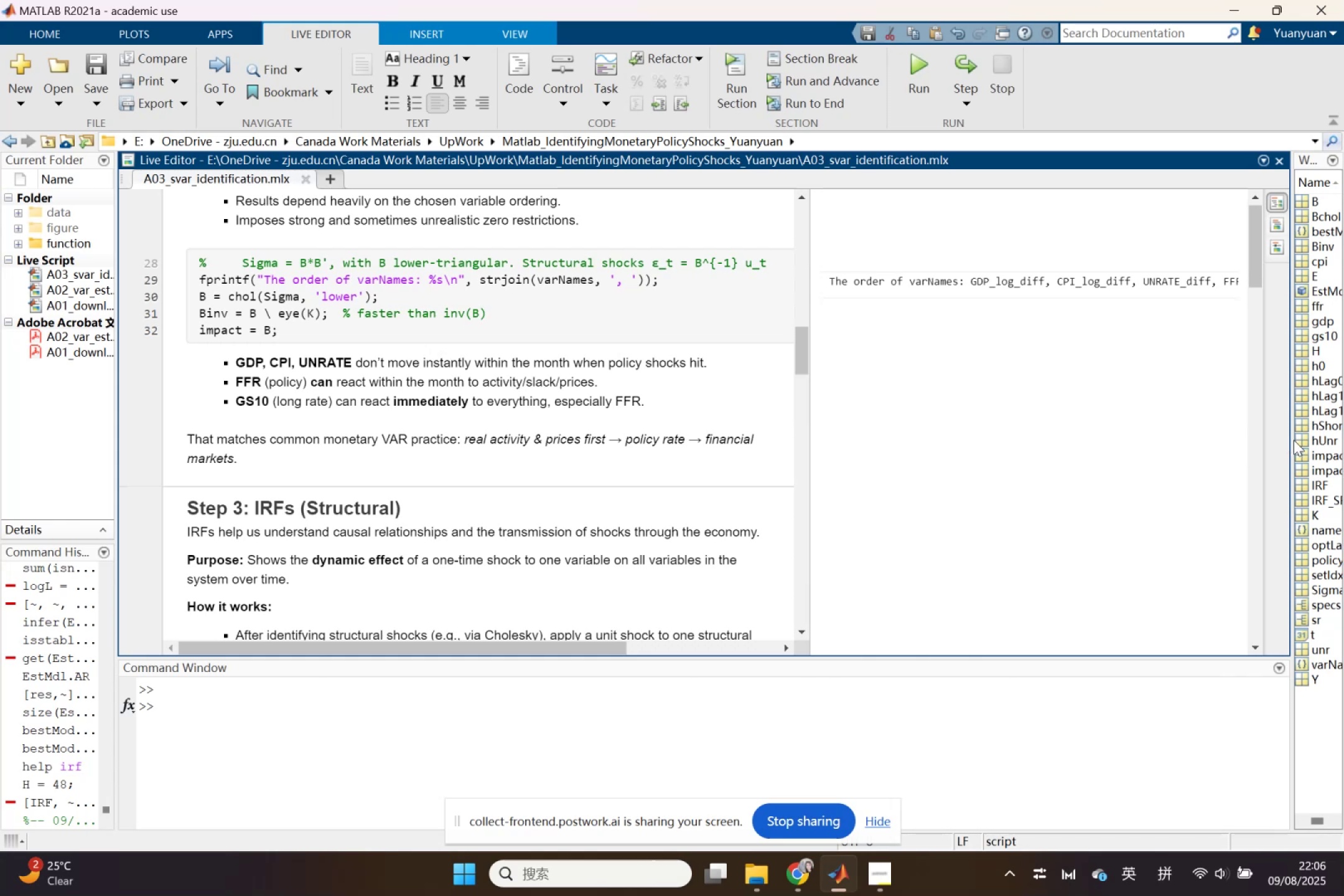 
left_click_drag(start_coordinate=[1292, 440], to_coordinate=[1072, 411])
 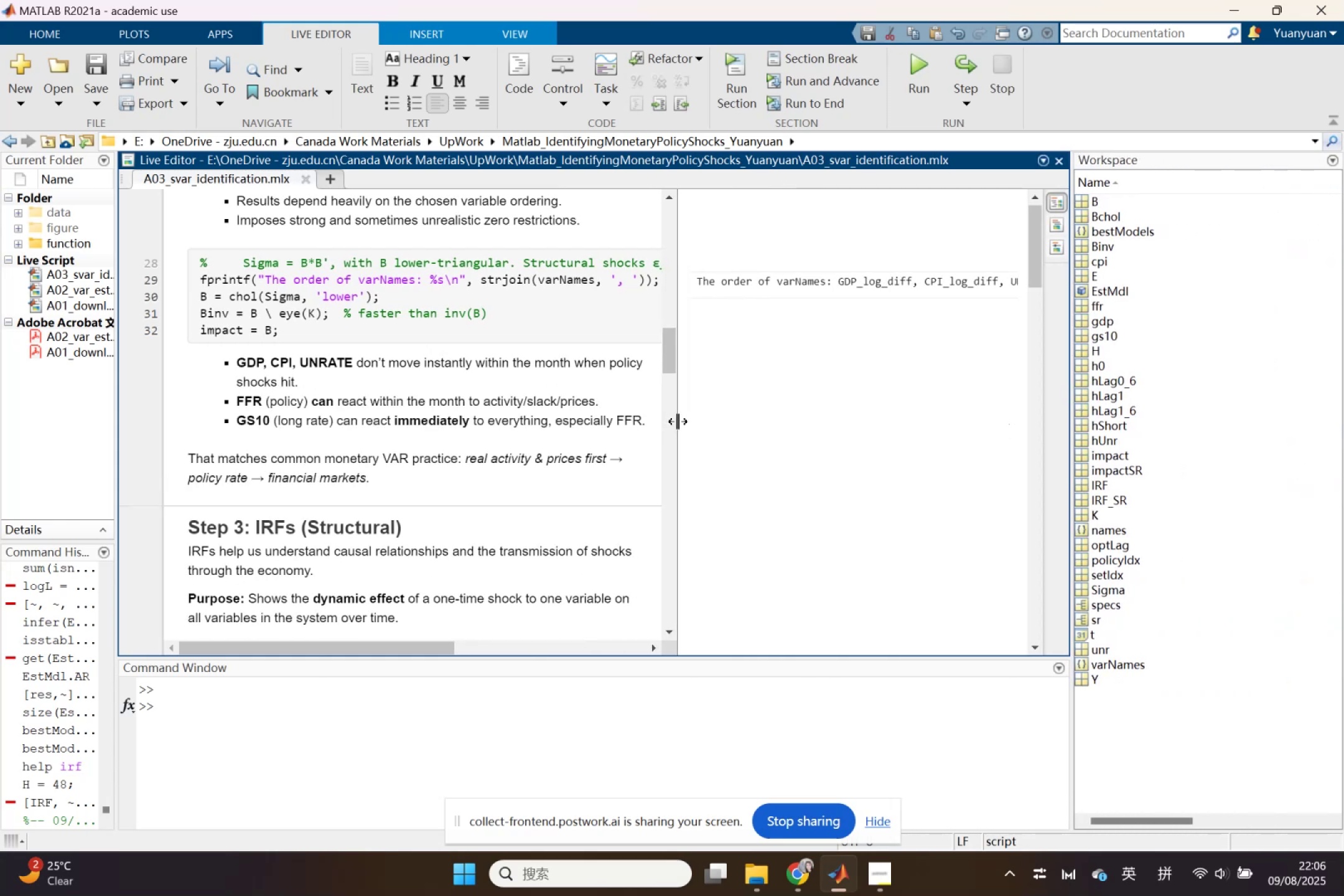 
scroll: coordinate [730, 411], scroll_direction: up, amount: 3.0
 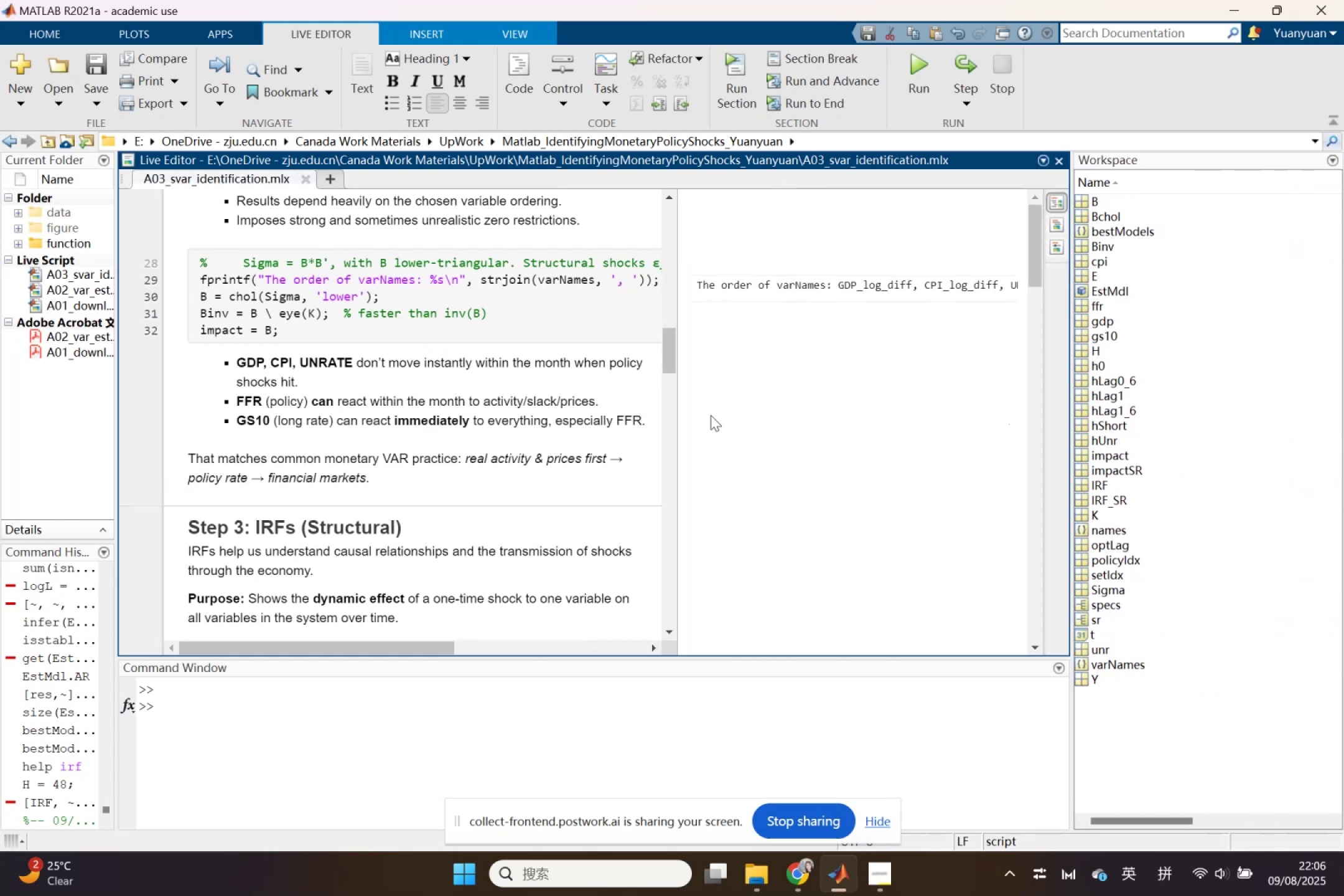 
scroll: coordinate [289, 500], scroll_direction: down, amount: 16.0
 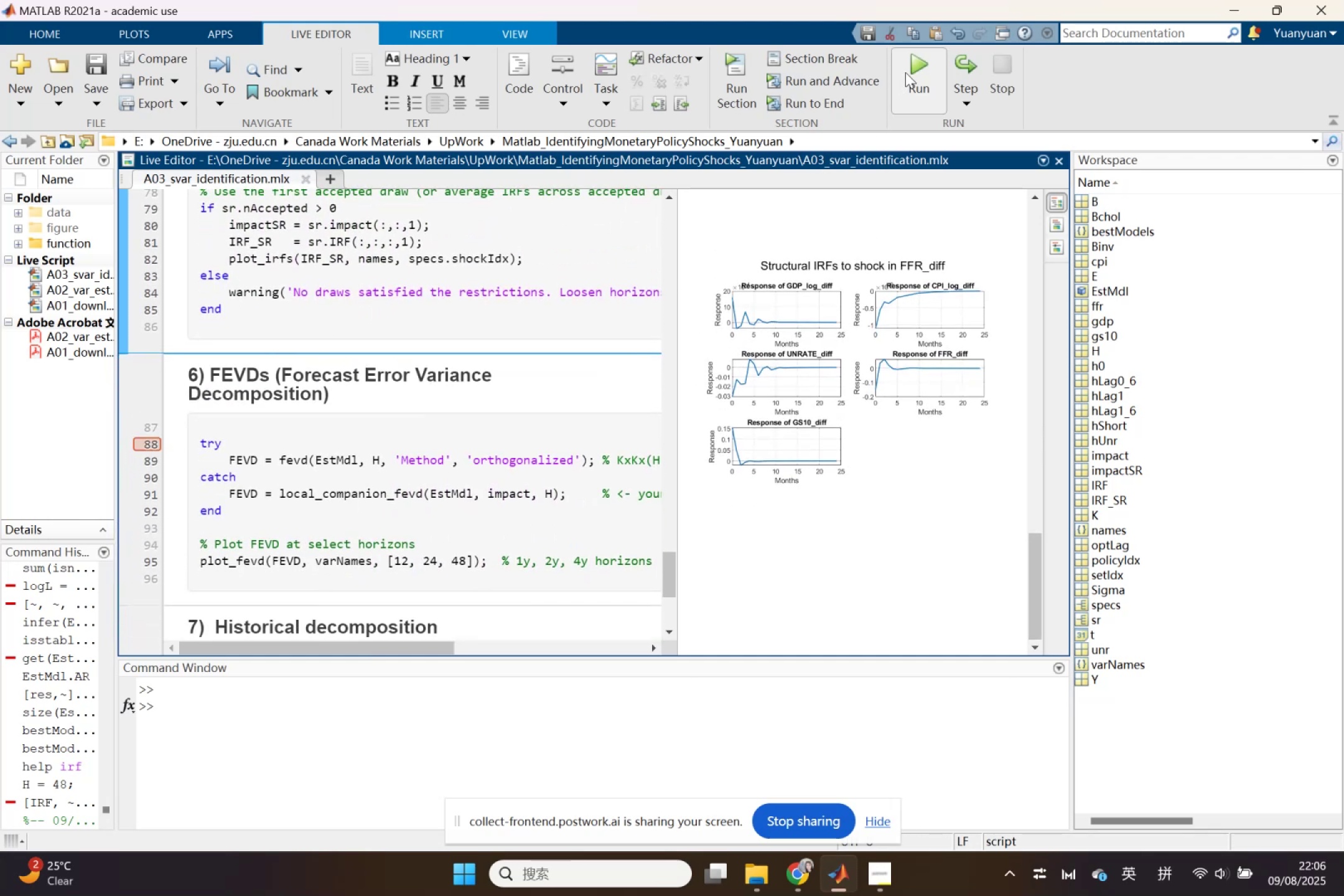 
mouse_move([889, 82])
 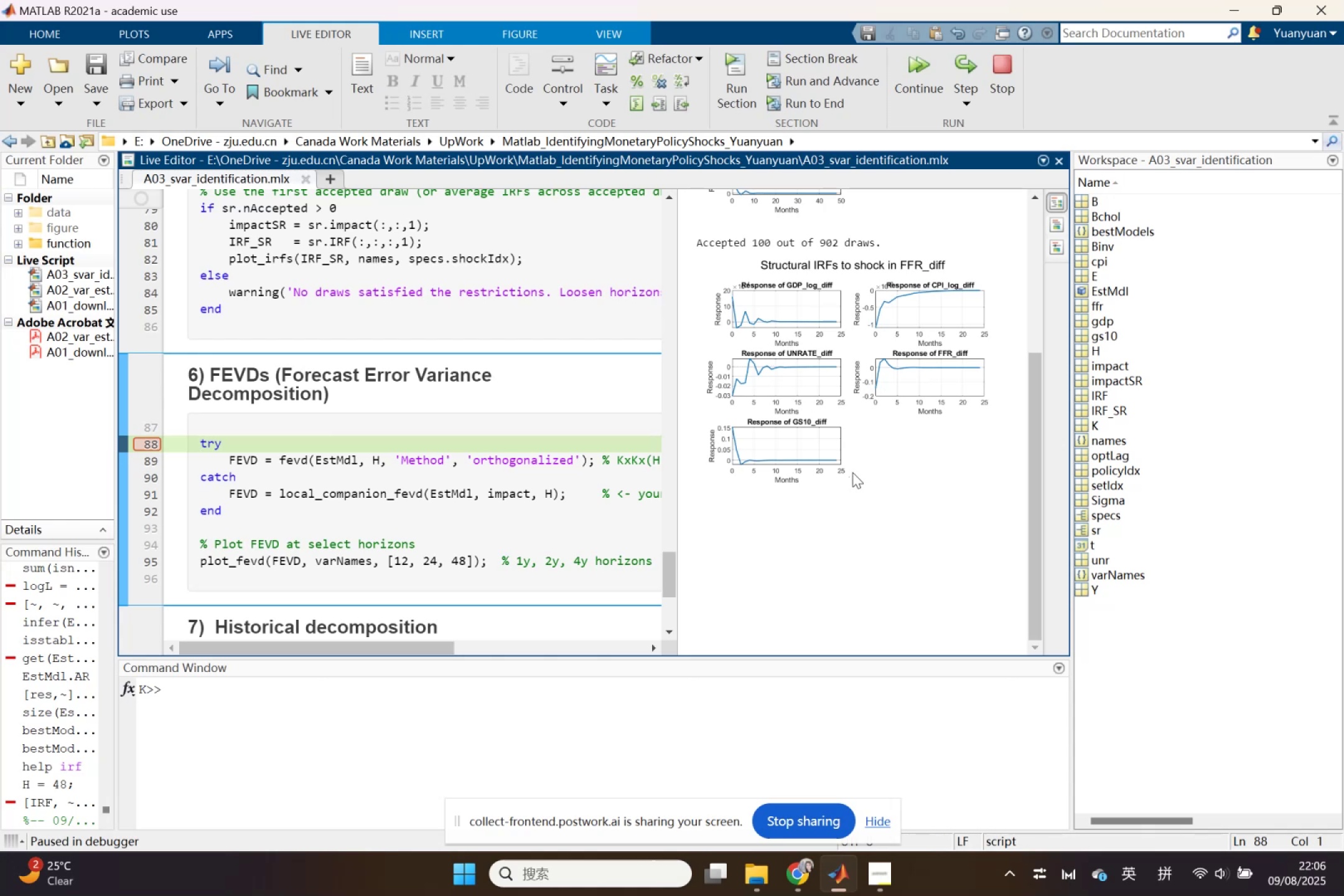 
wait(26.86)
 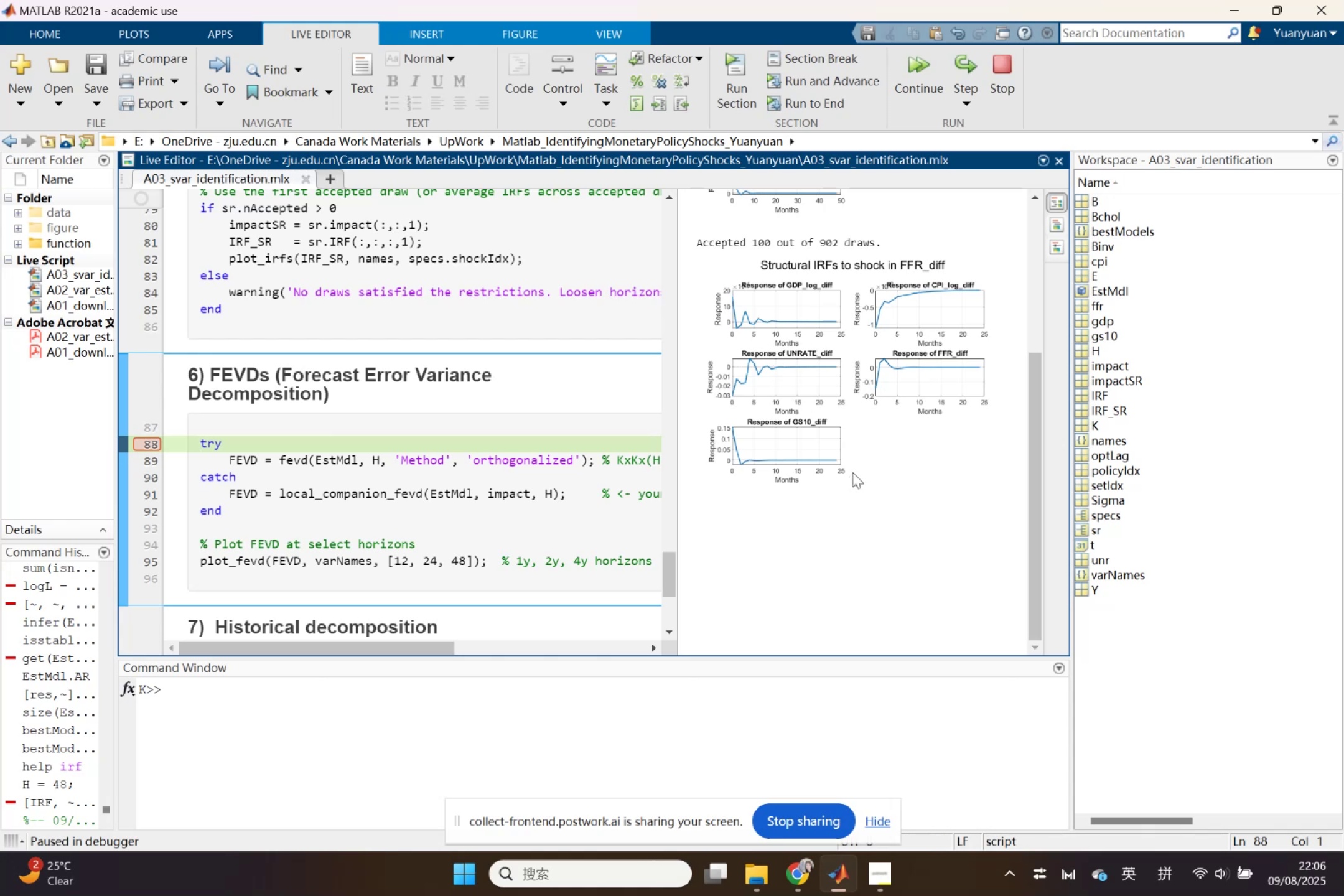 
left_click_drag(start_coordinate=[677, 385], to_coordinate=[861, 398])
 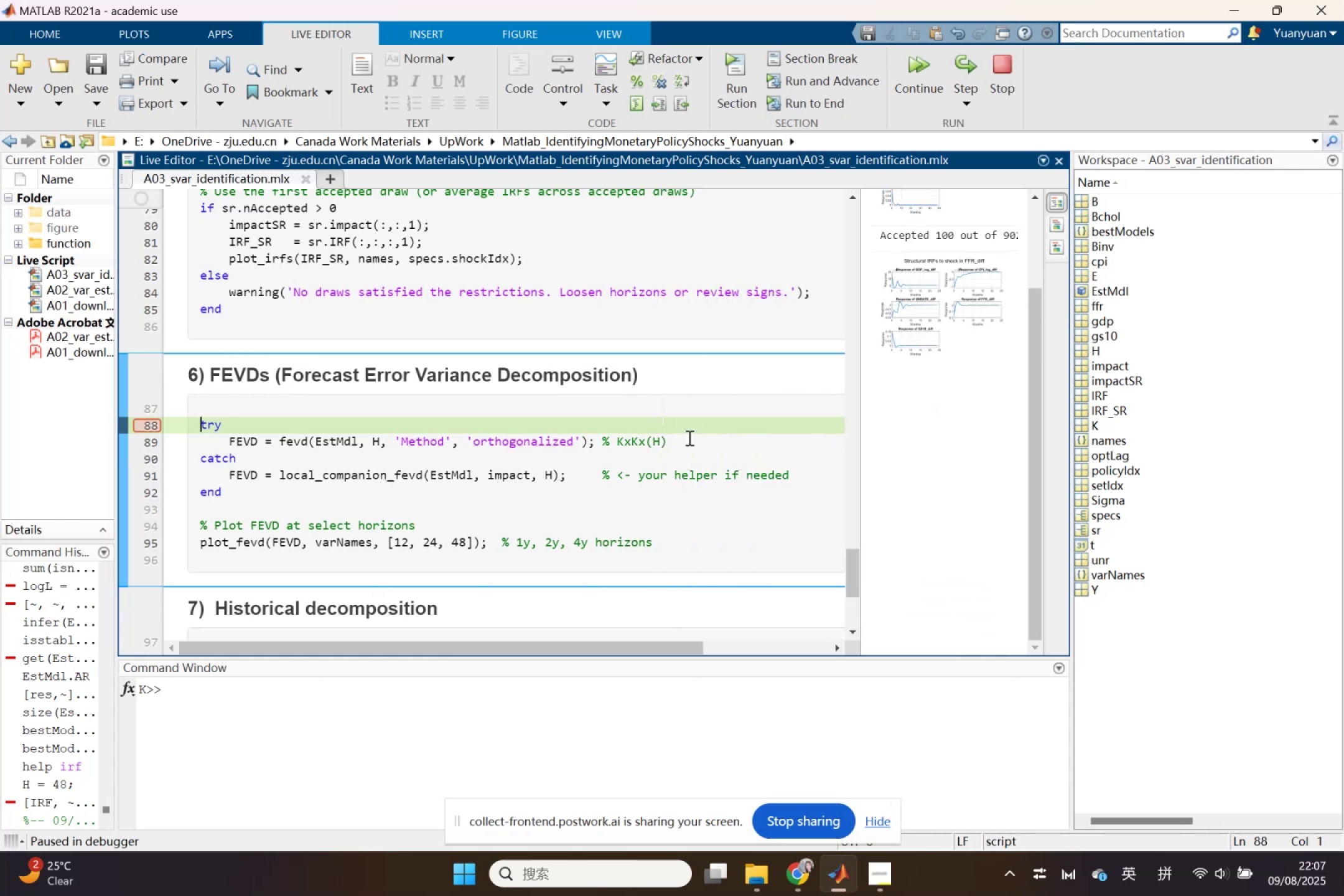 
scroll: coordinate [675, 435], scroll_direction: up, amount: 2.0
 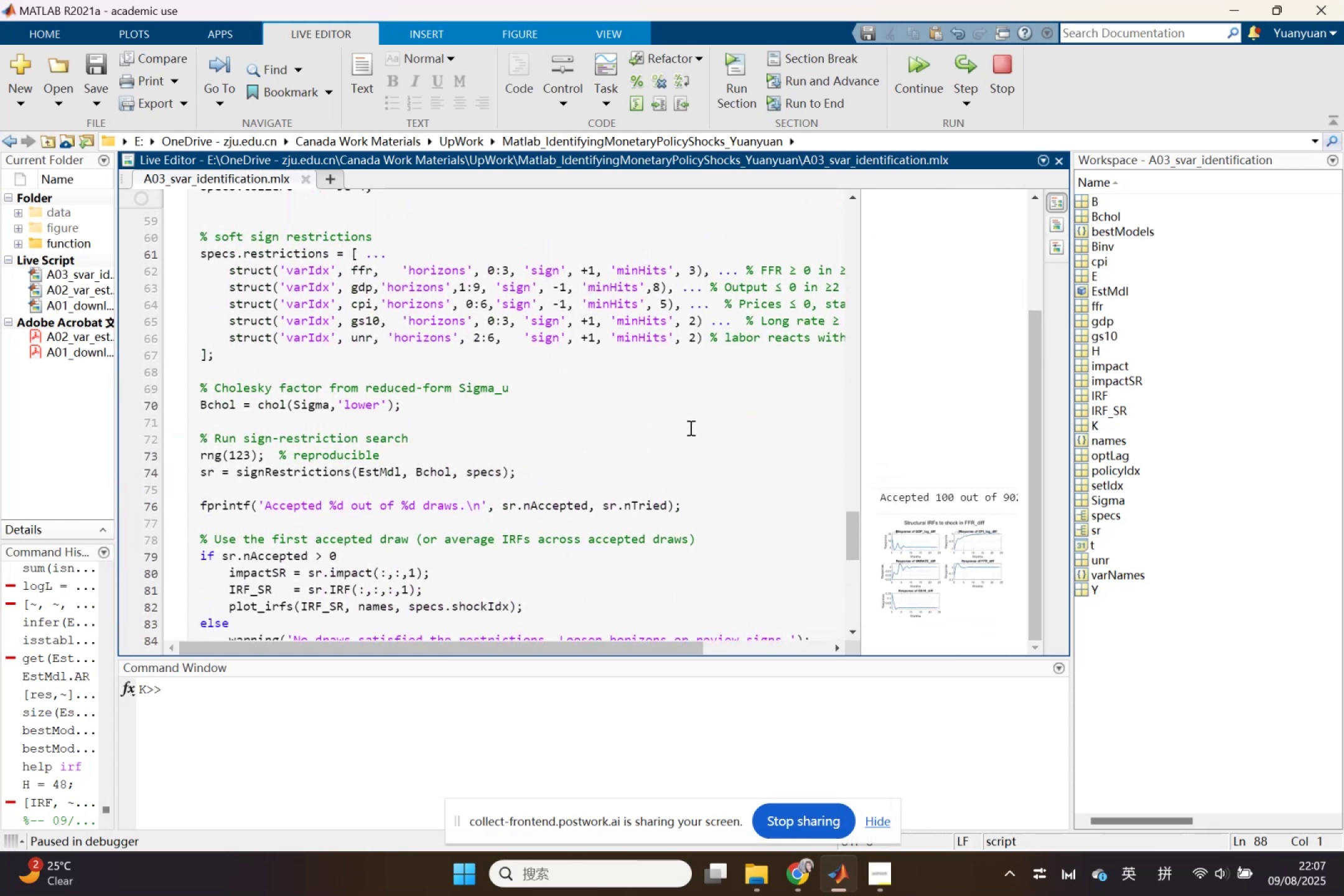 
wait(8.22)
 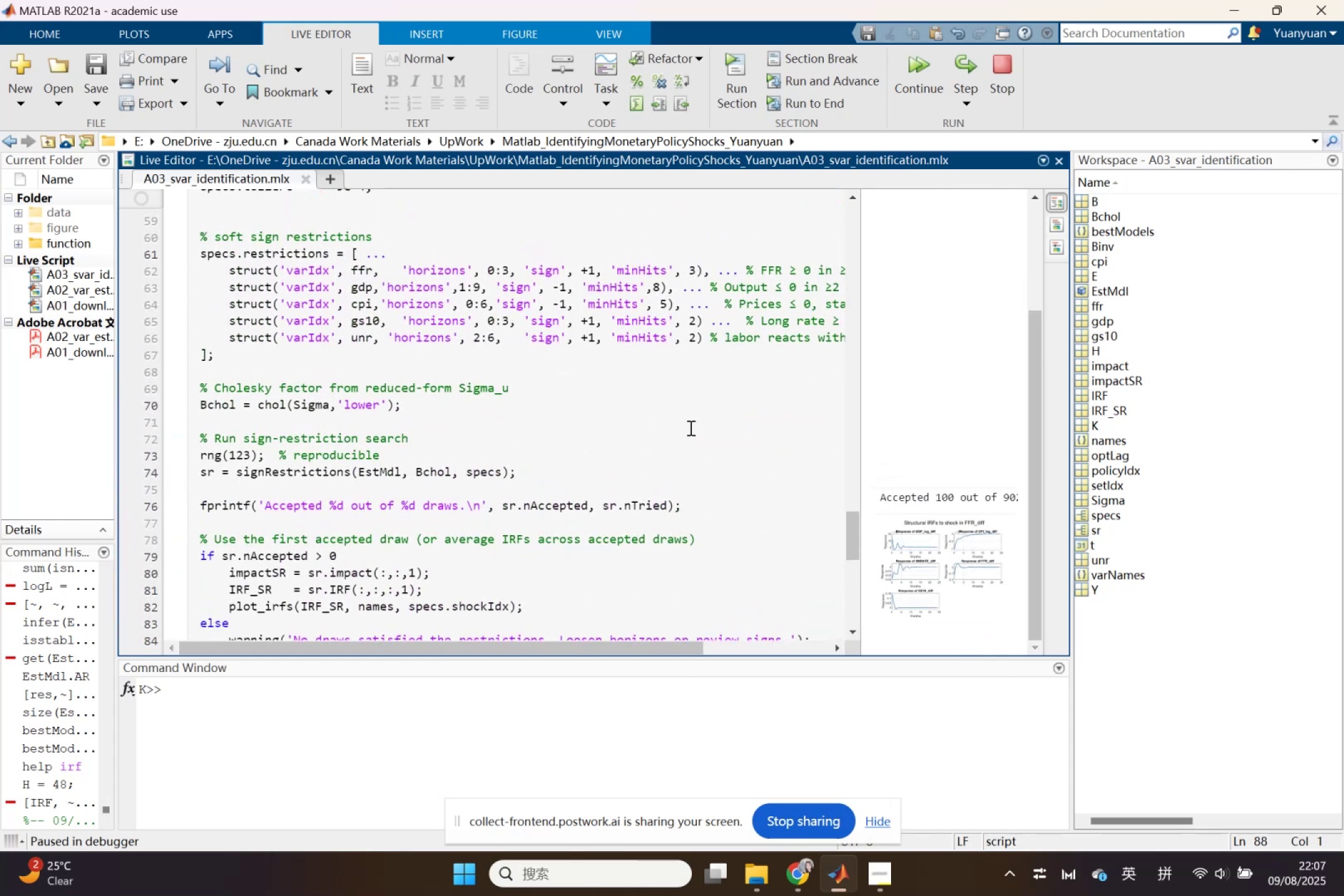 
left_click_drag(start_coordinate=[507, 324], to_coordinate=[501, 324])
 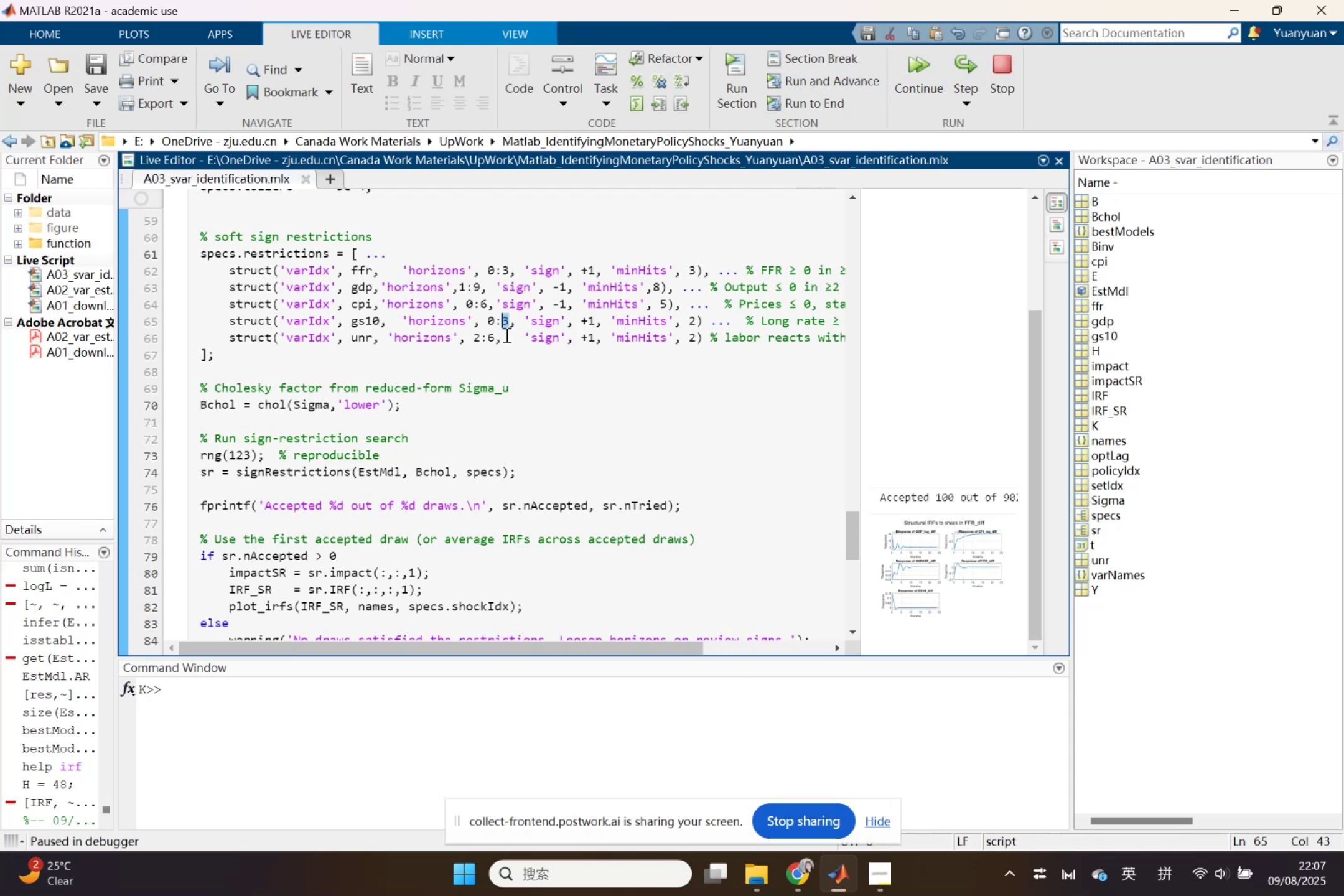 
key(2)
 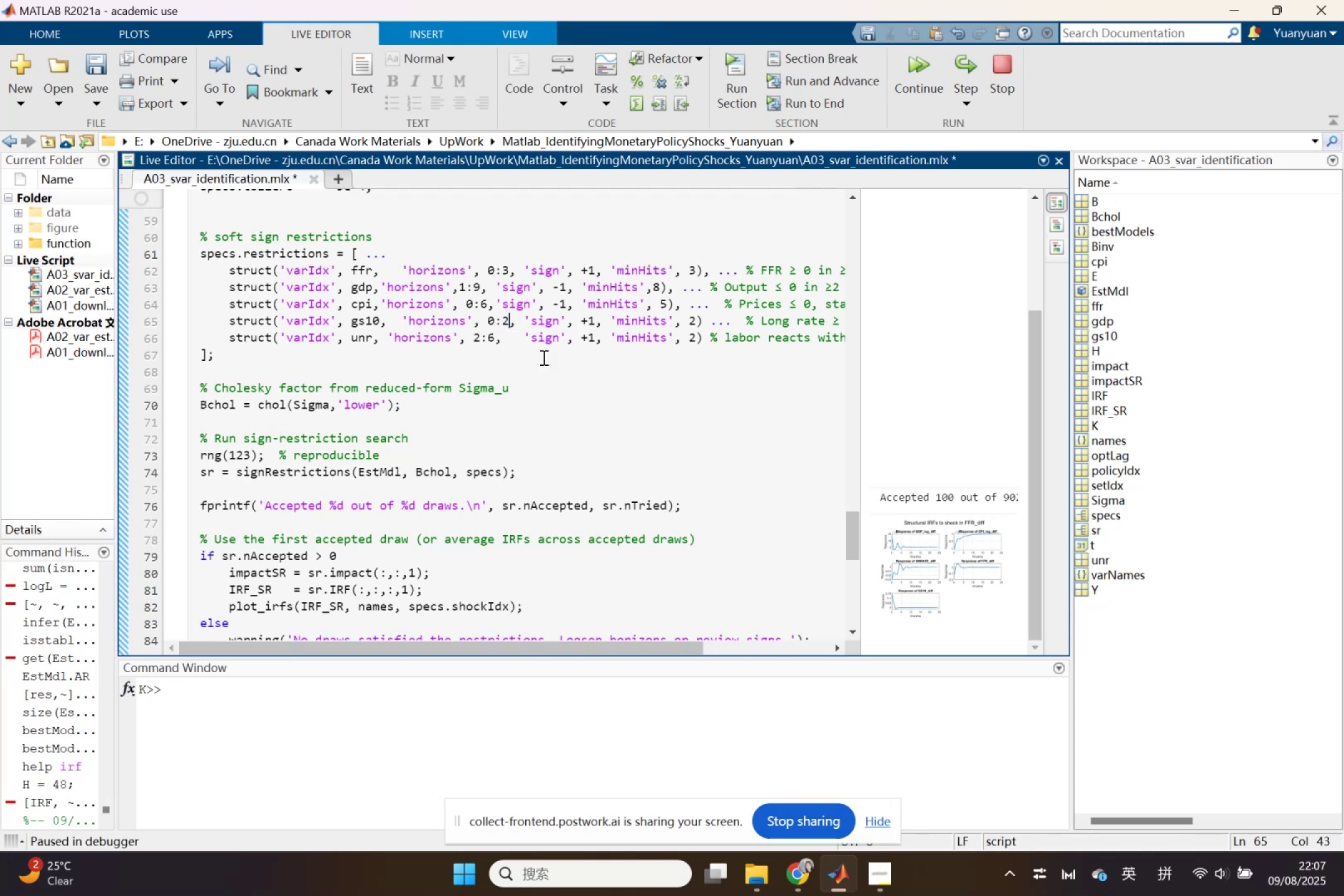 
mouse_move([585, 401])
 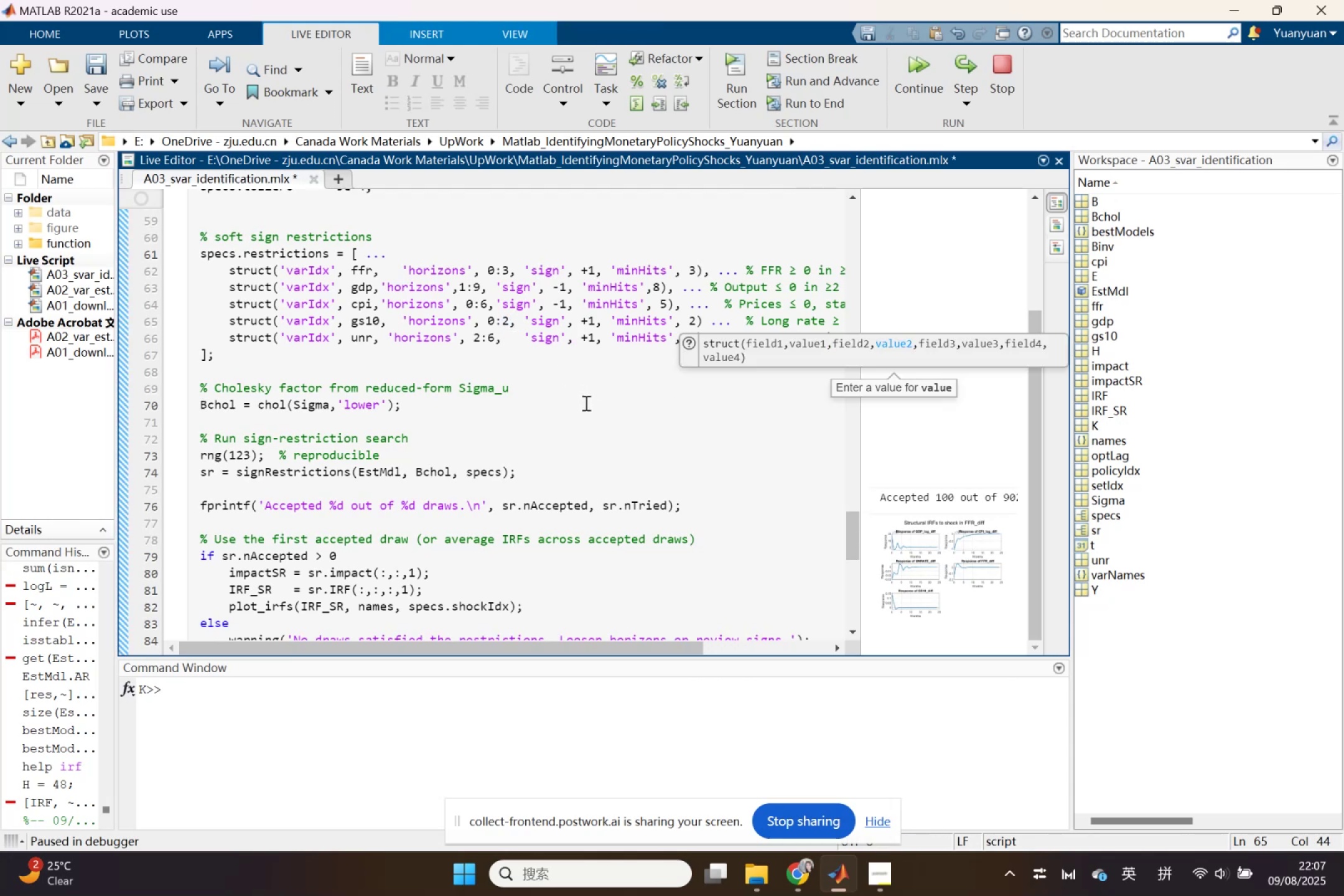 
key(Control+Z)
 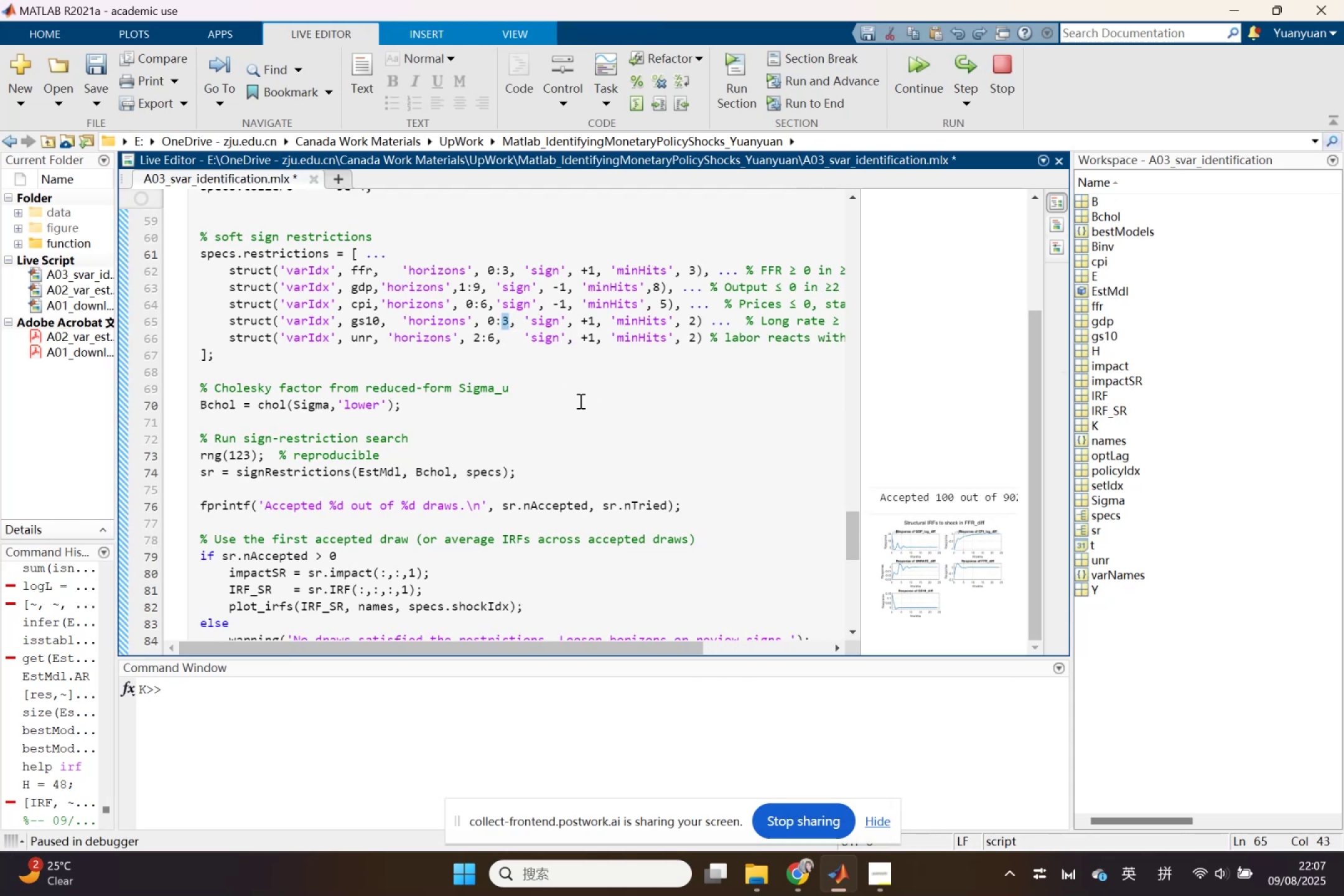 
left_click([566, 388])
 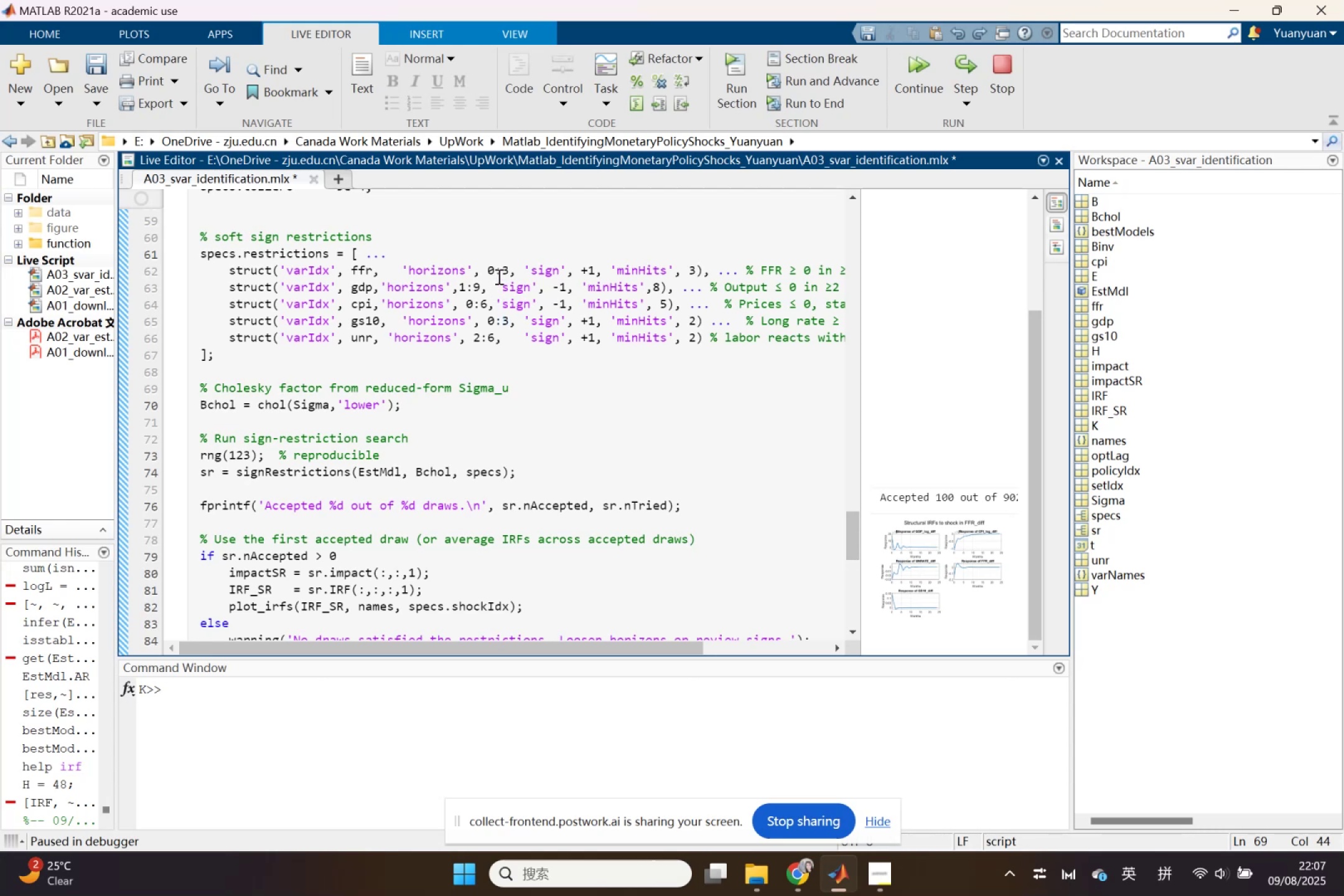 
left_click_drag(start_coordinate=[504, 269], to_coordinate=[510, 269])
 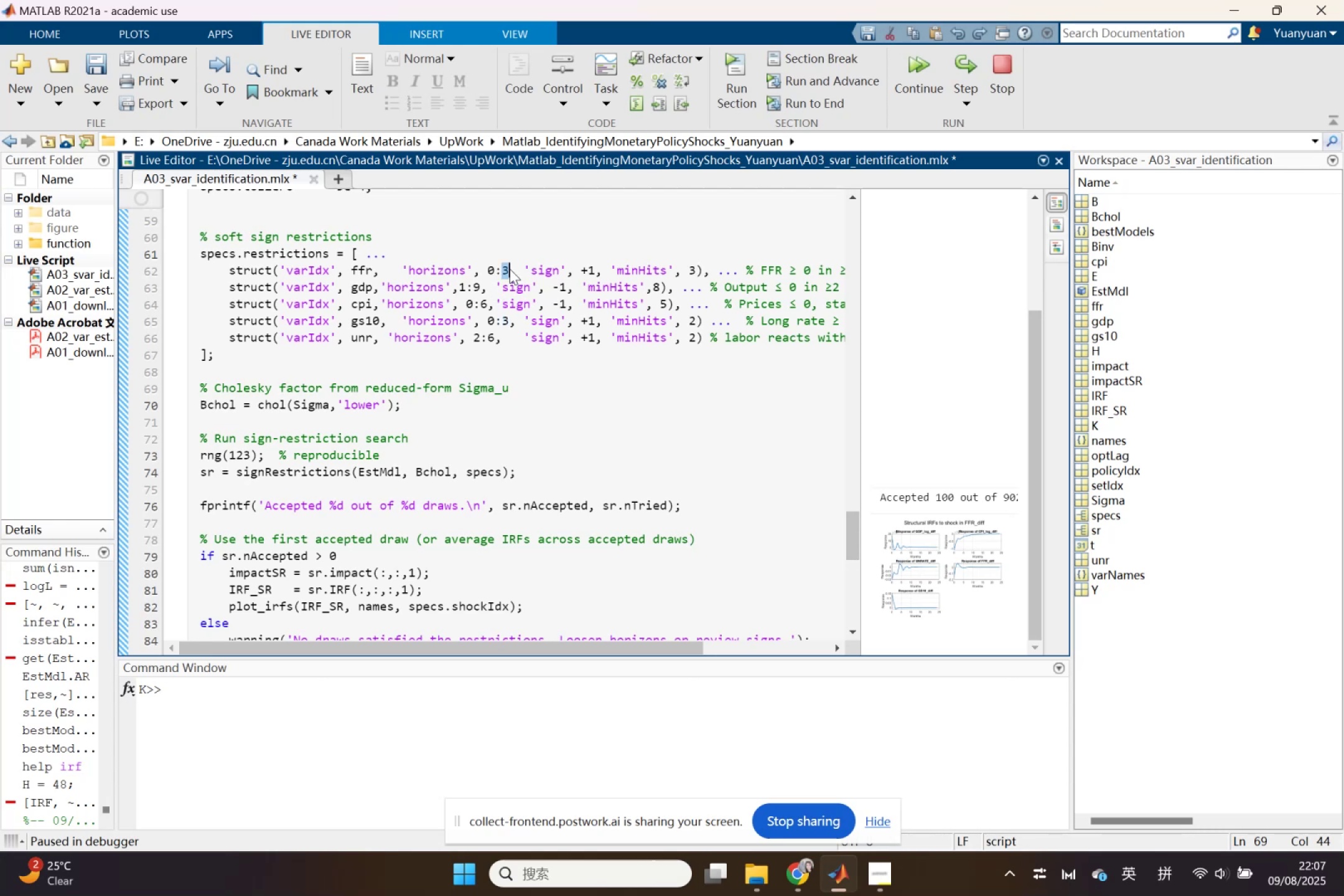 
key(2)
 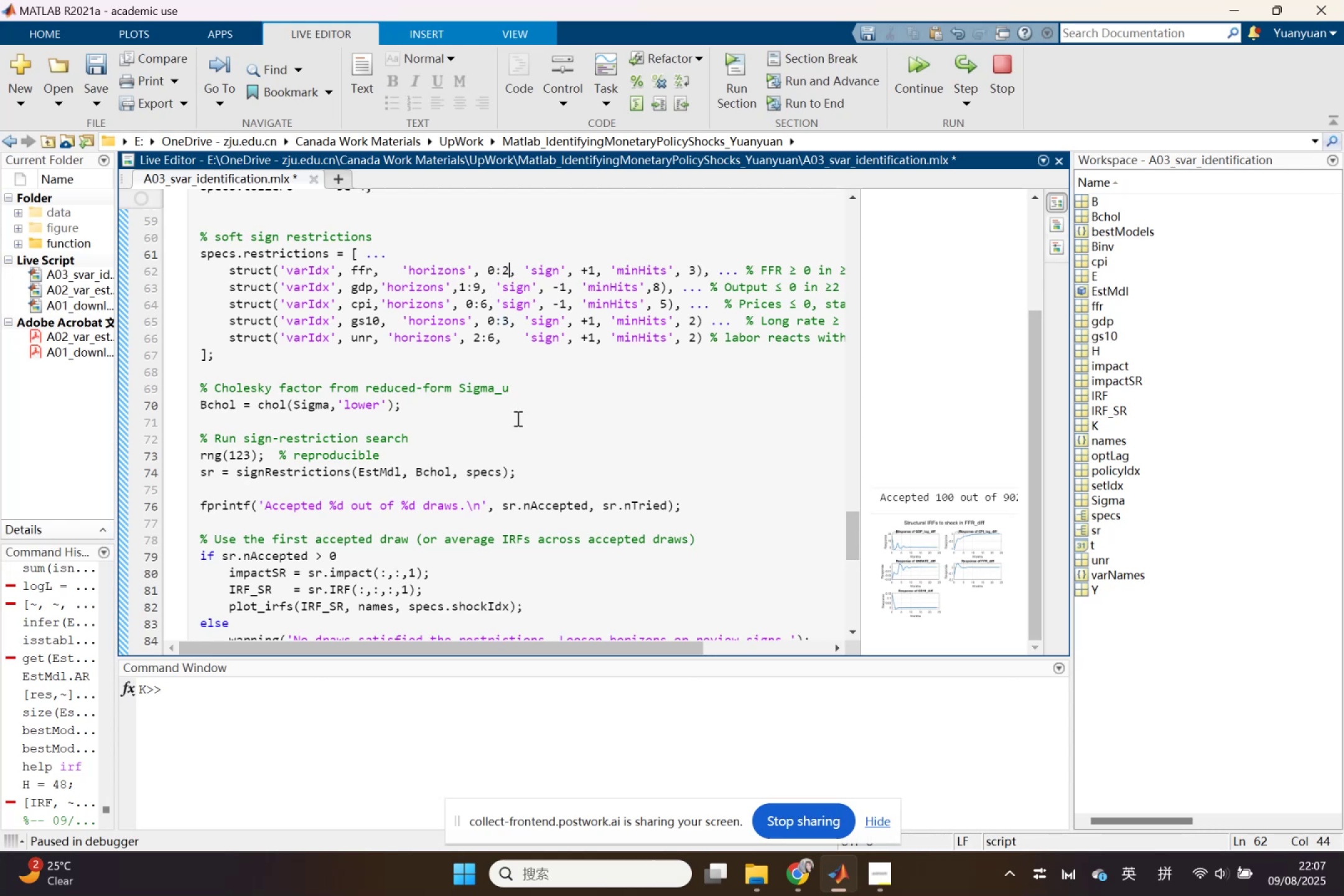 
left_click([516, 418])
 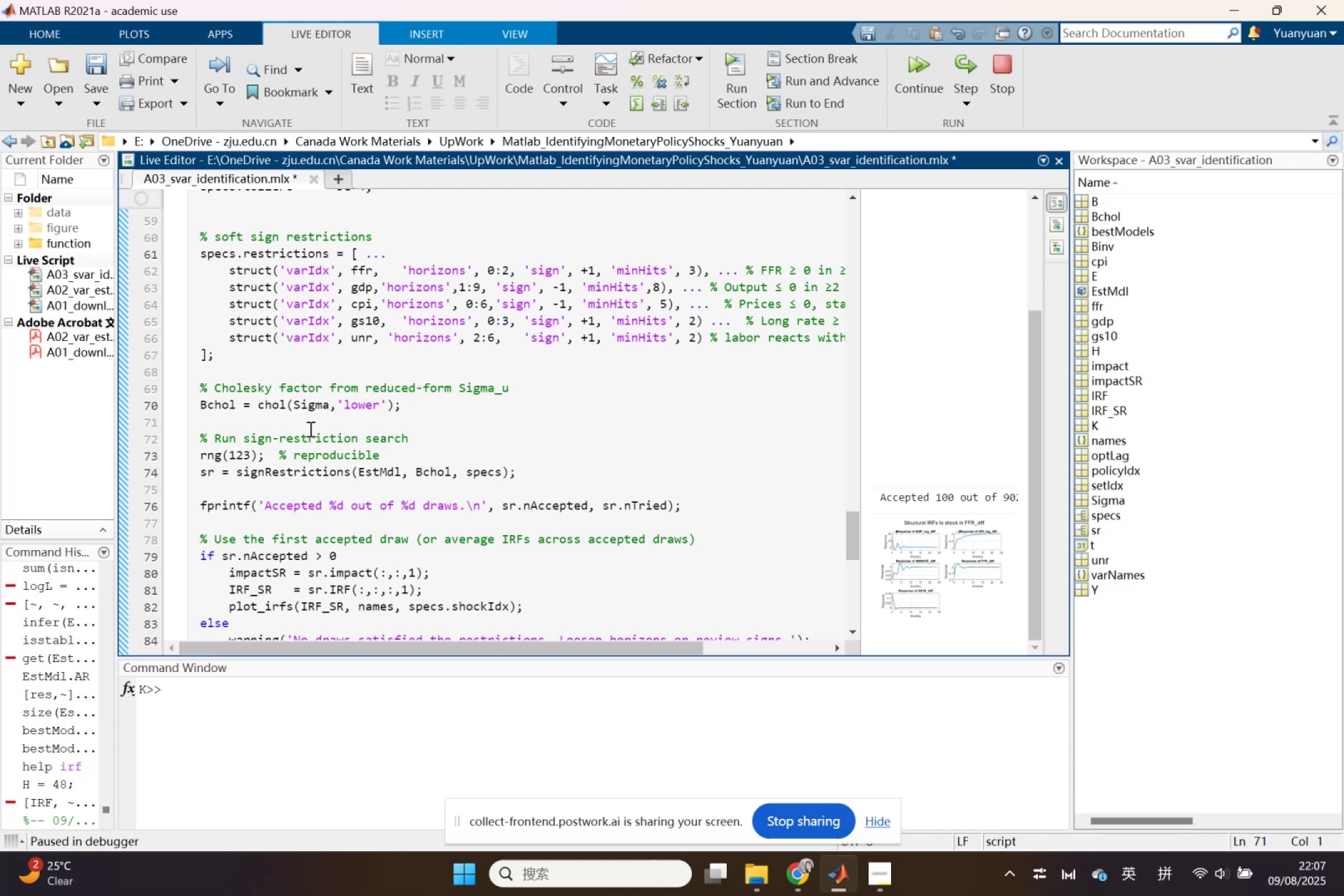 
left_click([126, 434])
 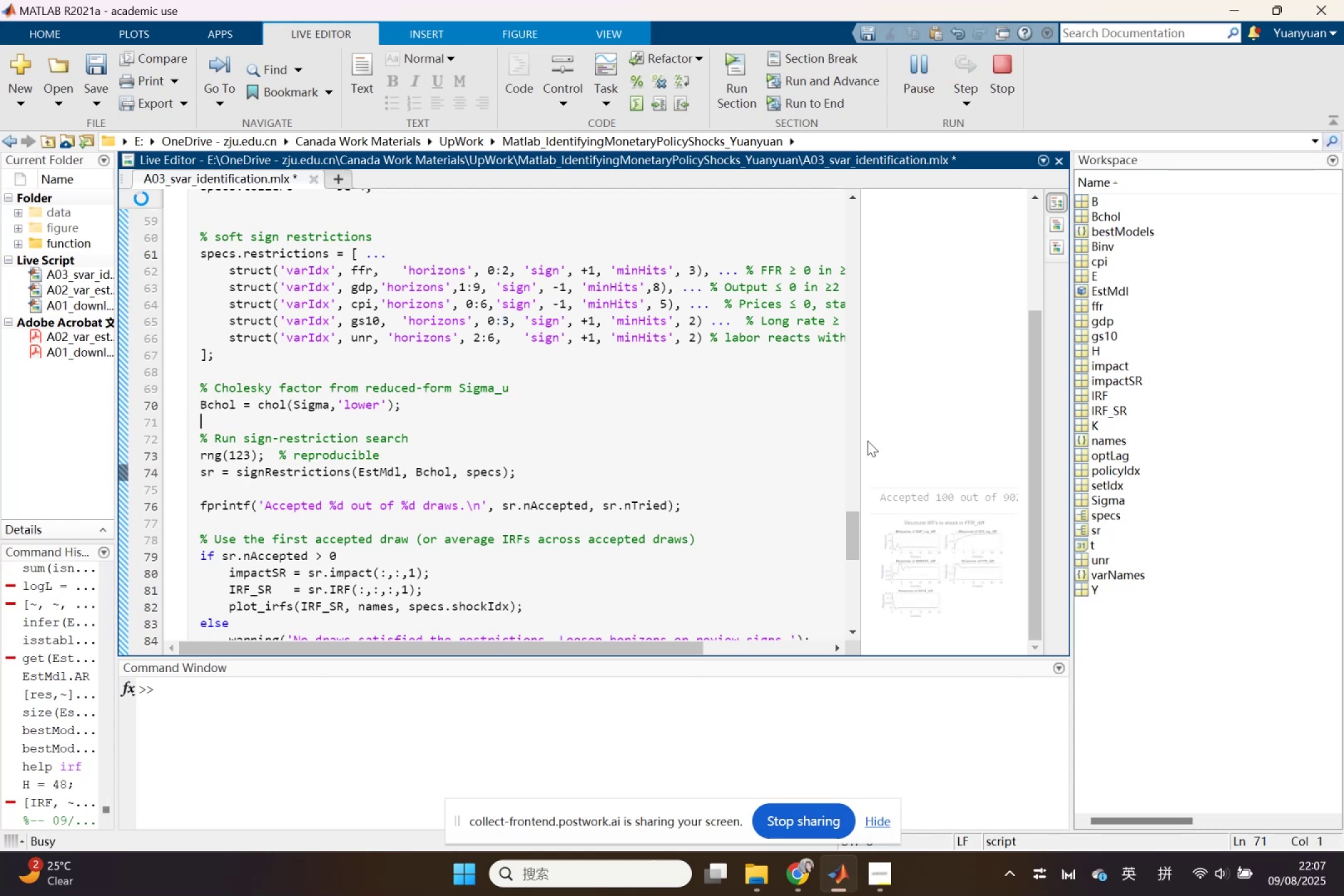 
left_click_drag(start_coordinate=[860, 442], to_coordinate=[714, 433])
 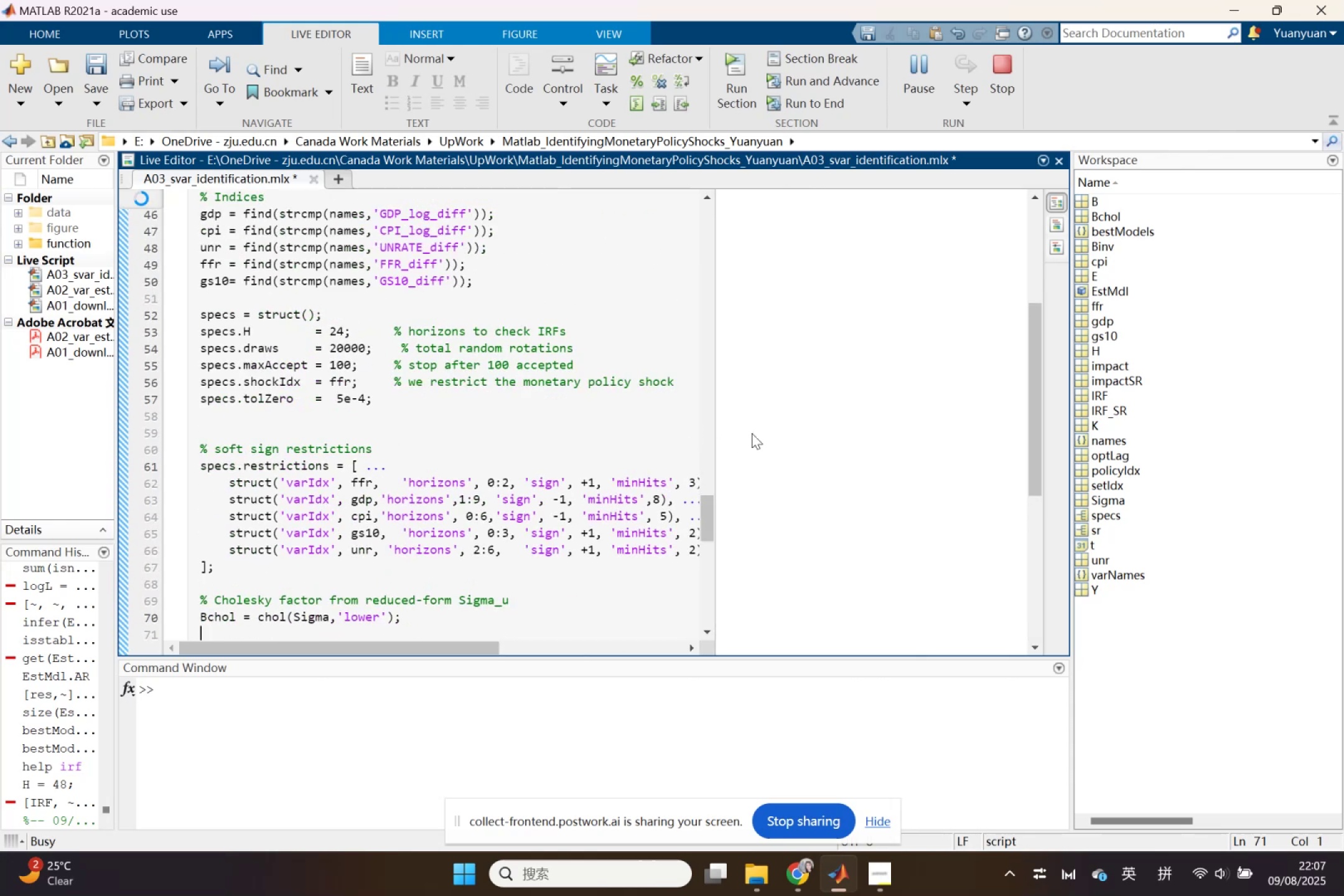 
scroll: coordinate [870, 450], scroll_direction: down, amount: 6.0
 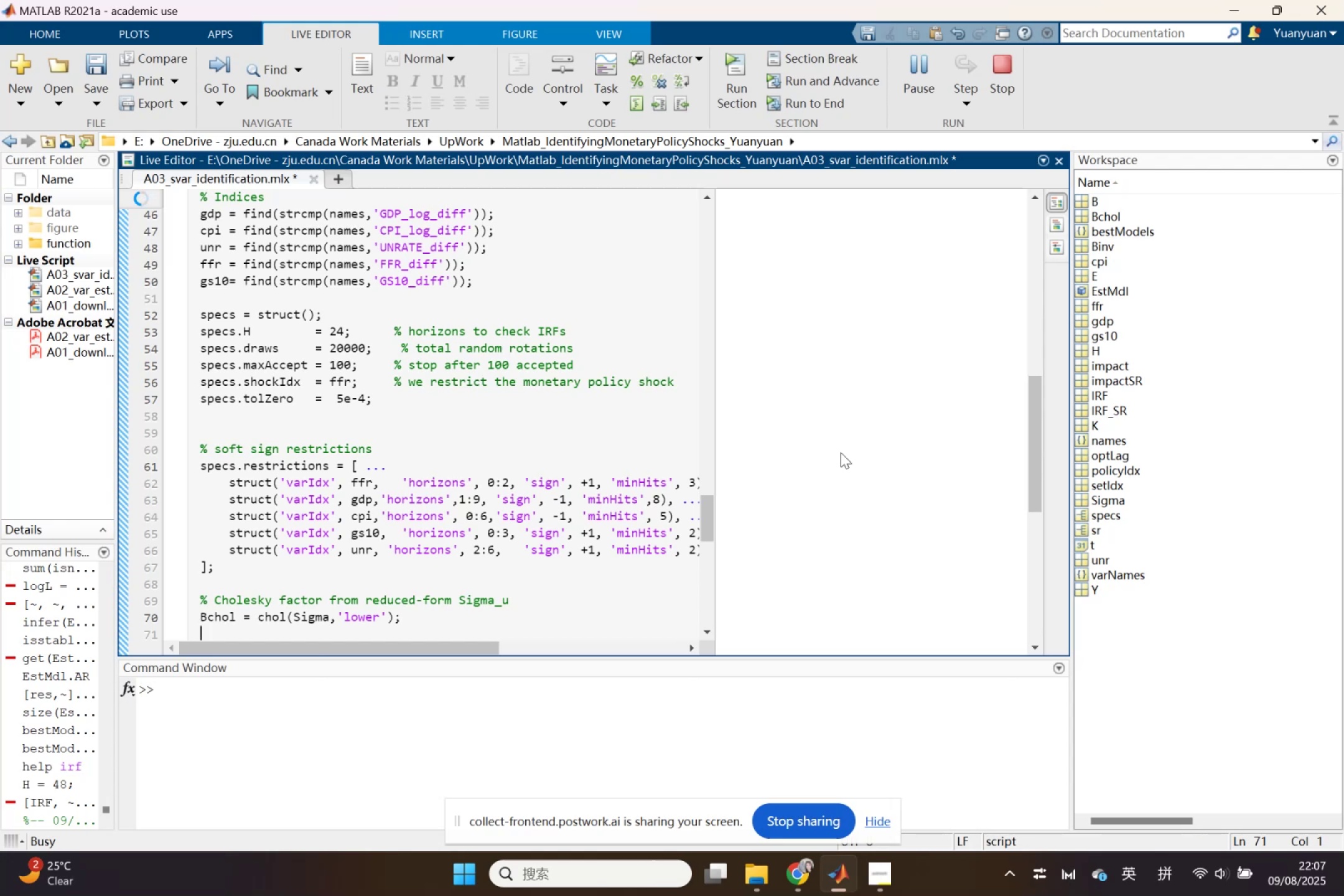 
wait(14.83)
 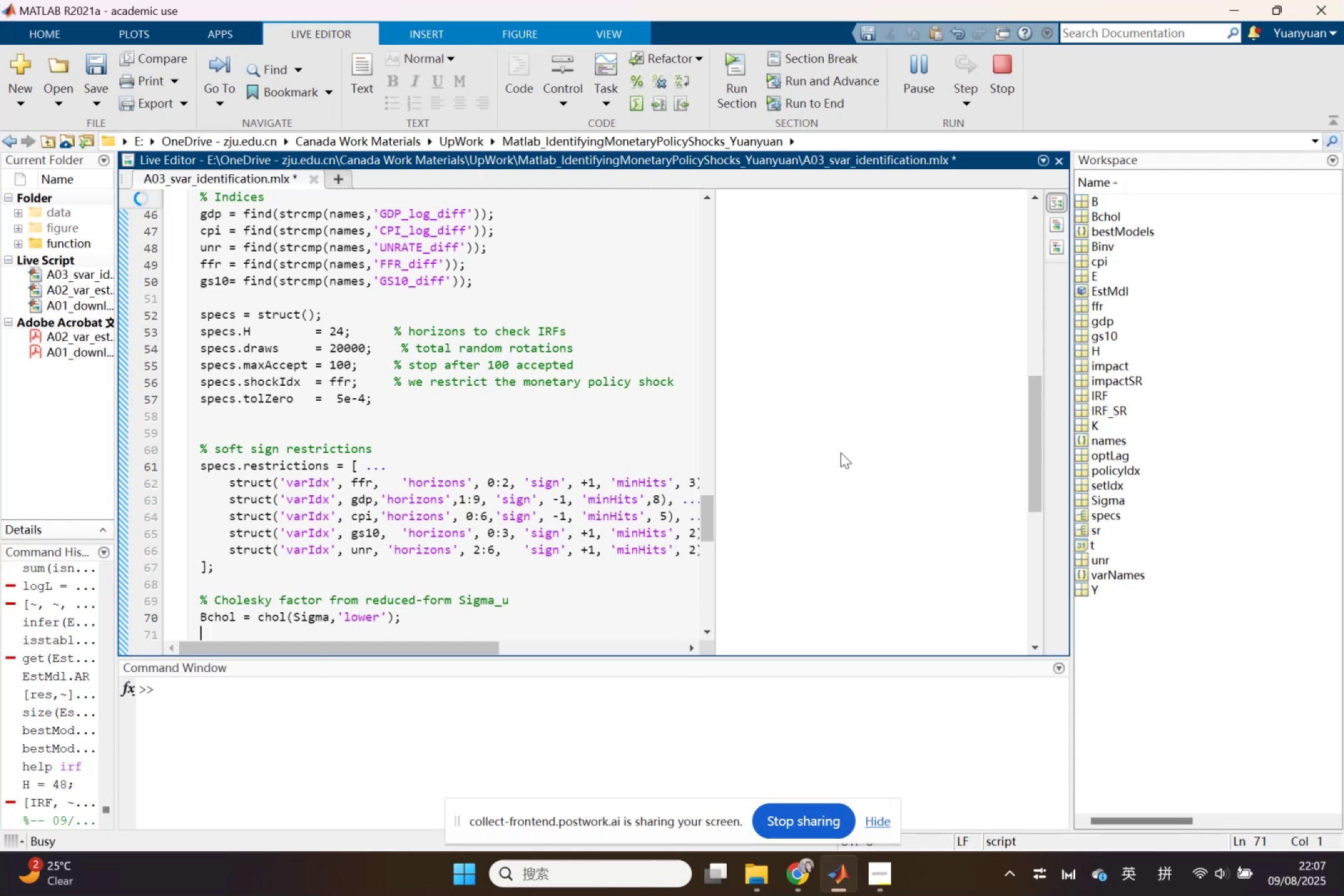 
scroll: coordinate [841, 452], scroll_direction: down, amount: 5.0
 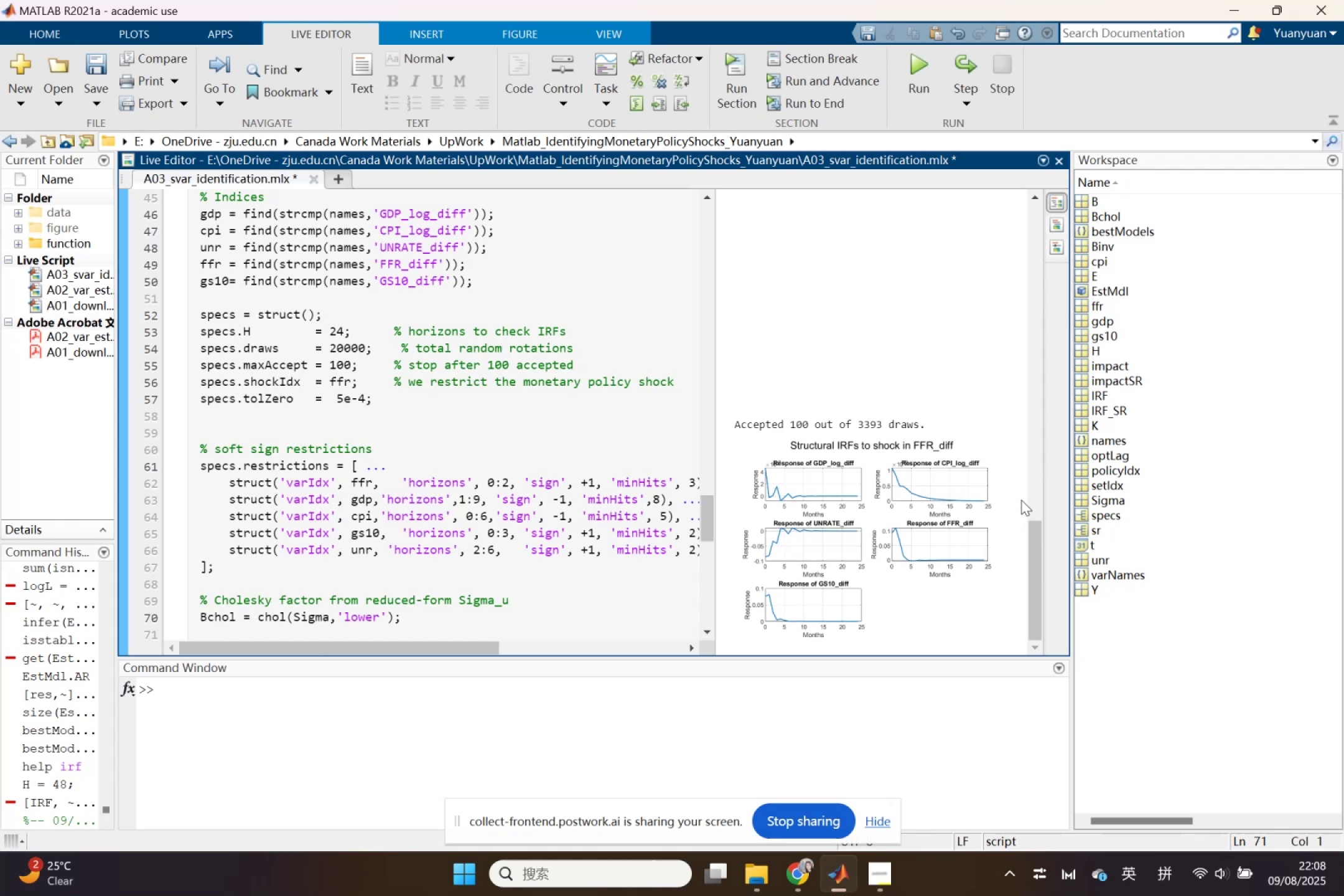 
wait(19.29)
 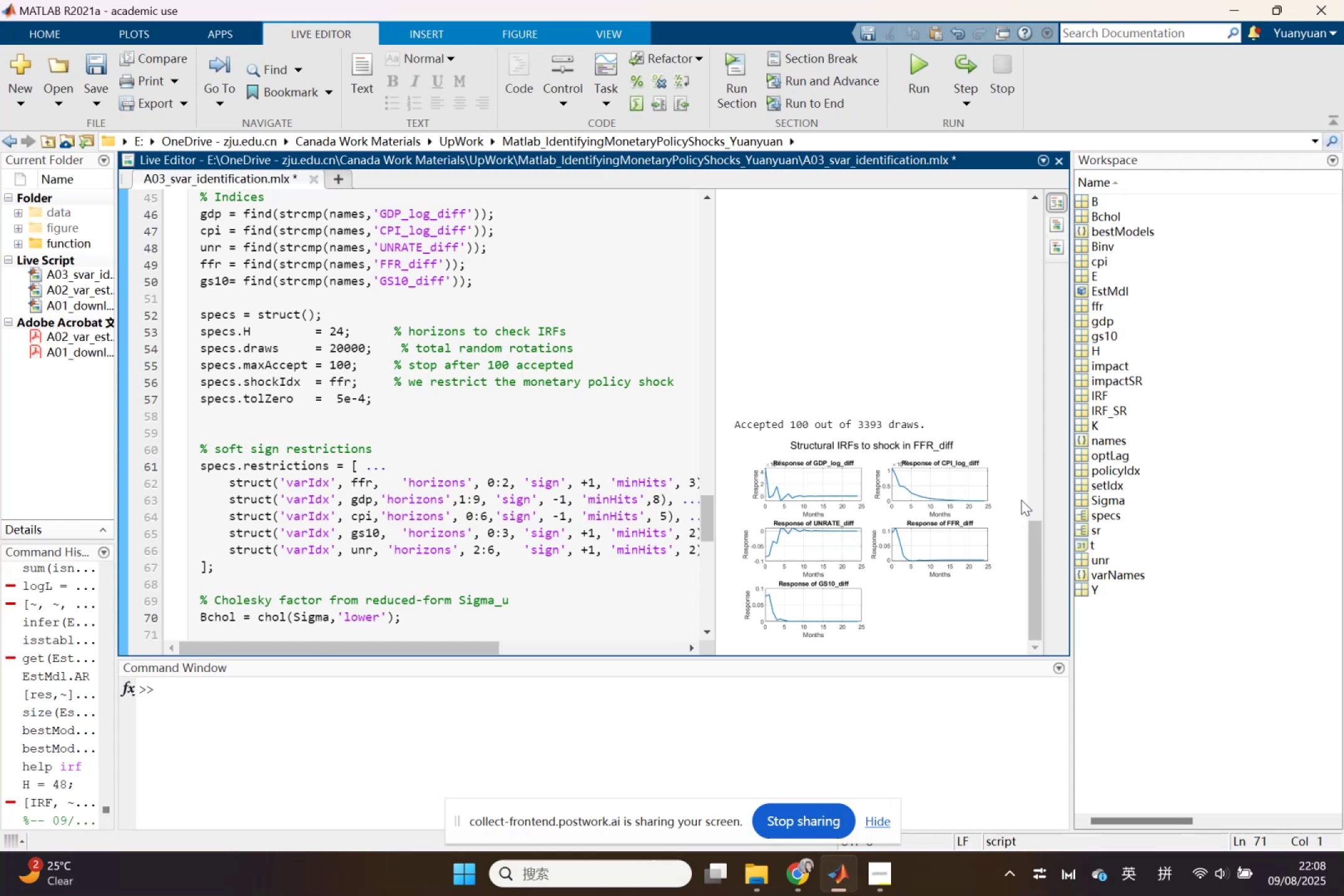 
mouse_move([767, 492])
 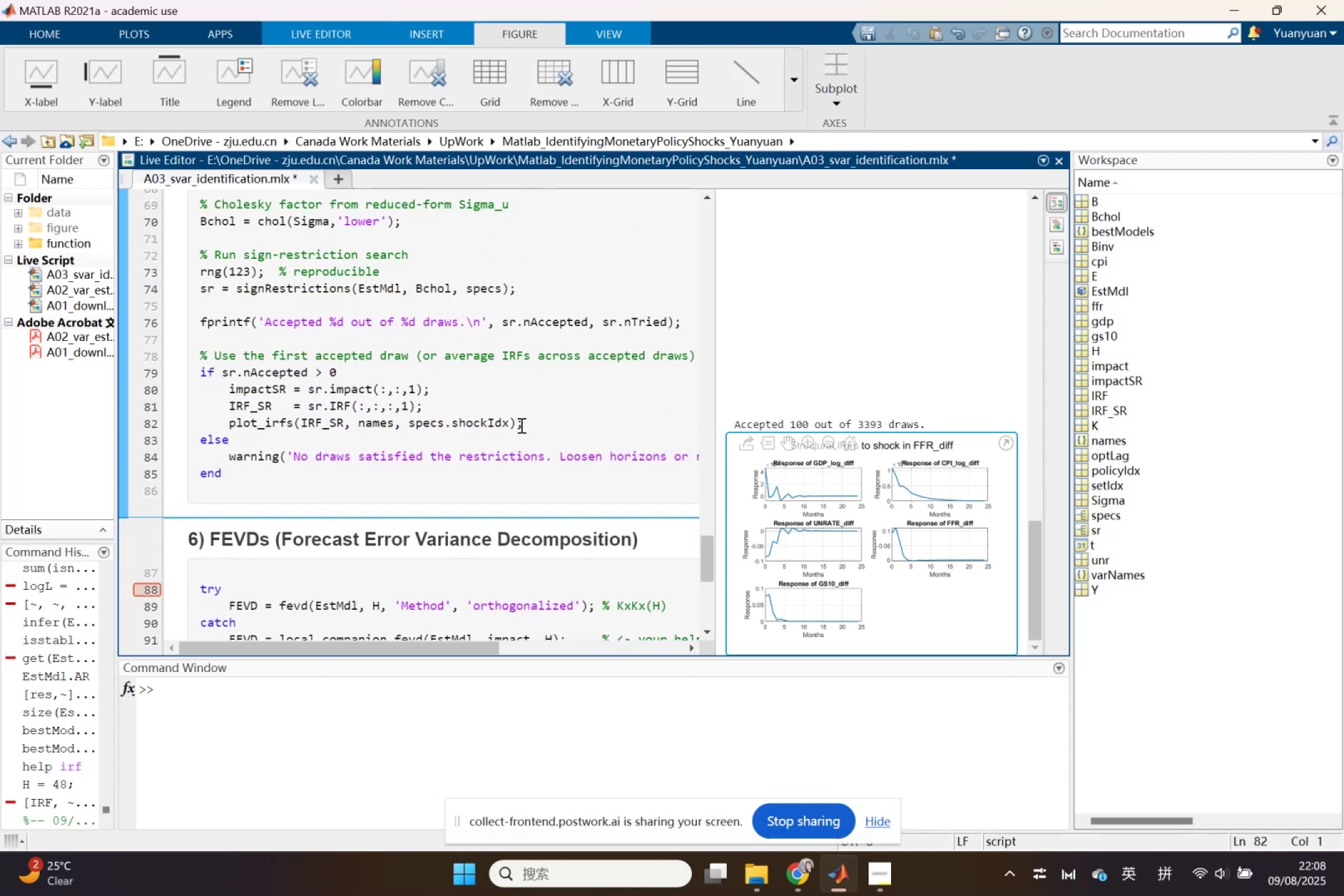 
scroll: coordinate [520, 425], scroll_direction: up, amount: 2.0
 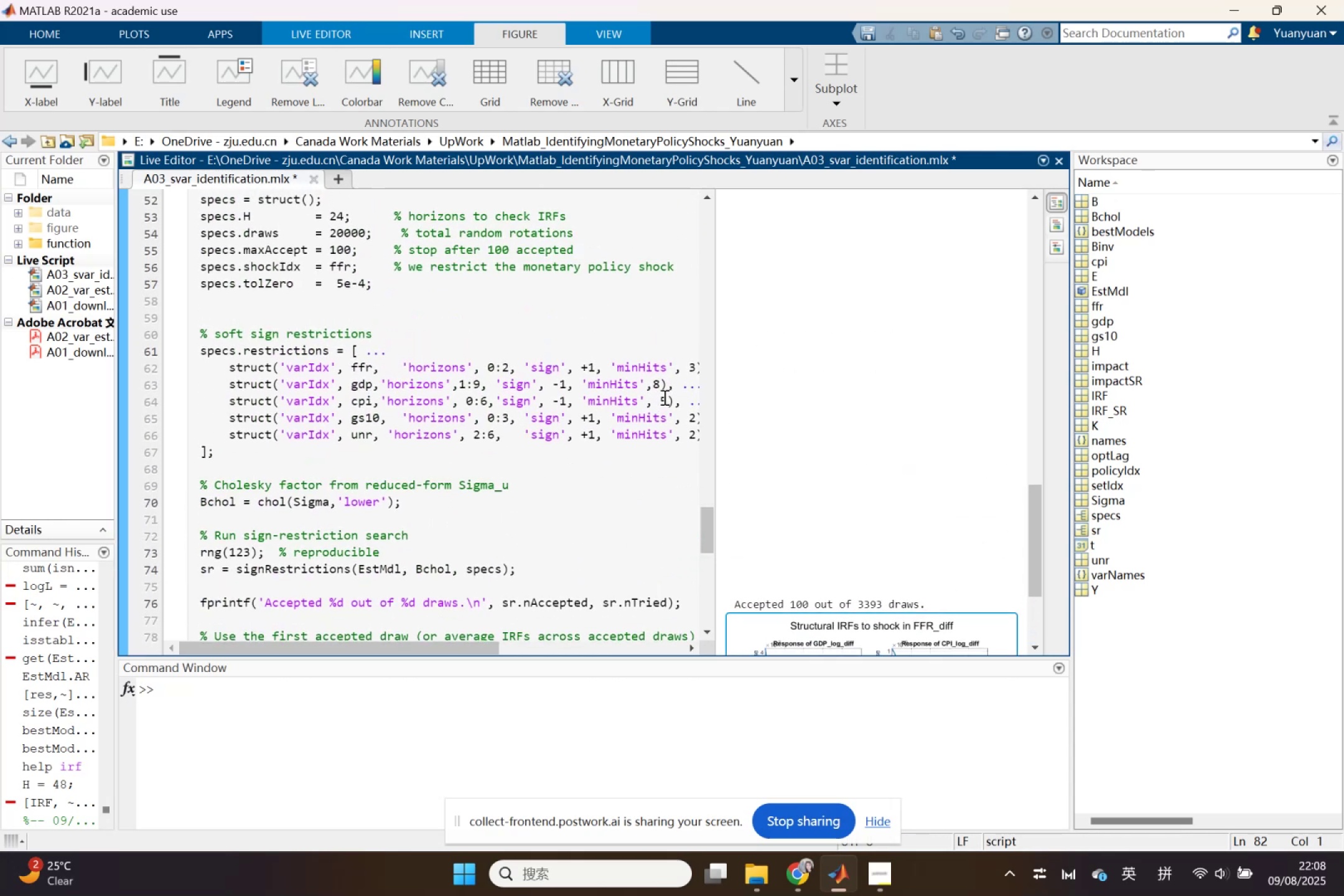 
scroll: coordinate [873, 537], scroll_direction: down, amount: 2.0
 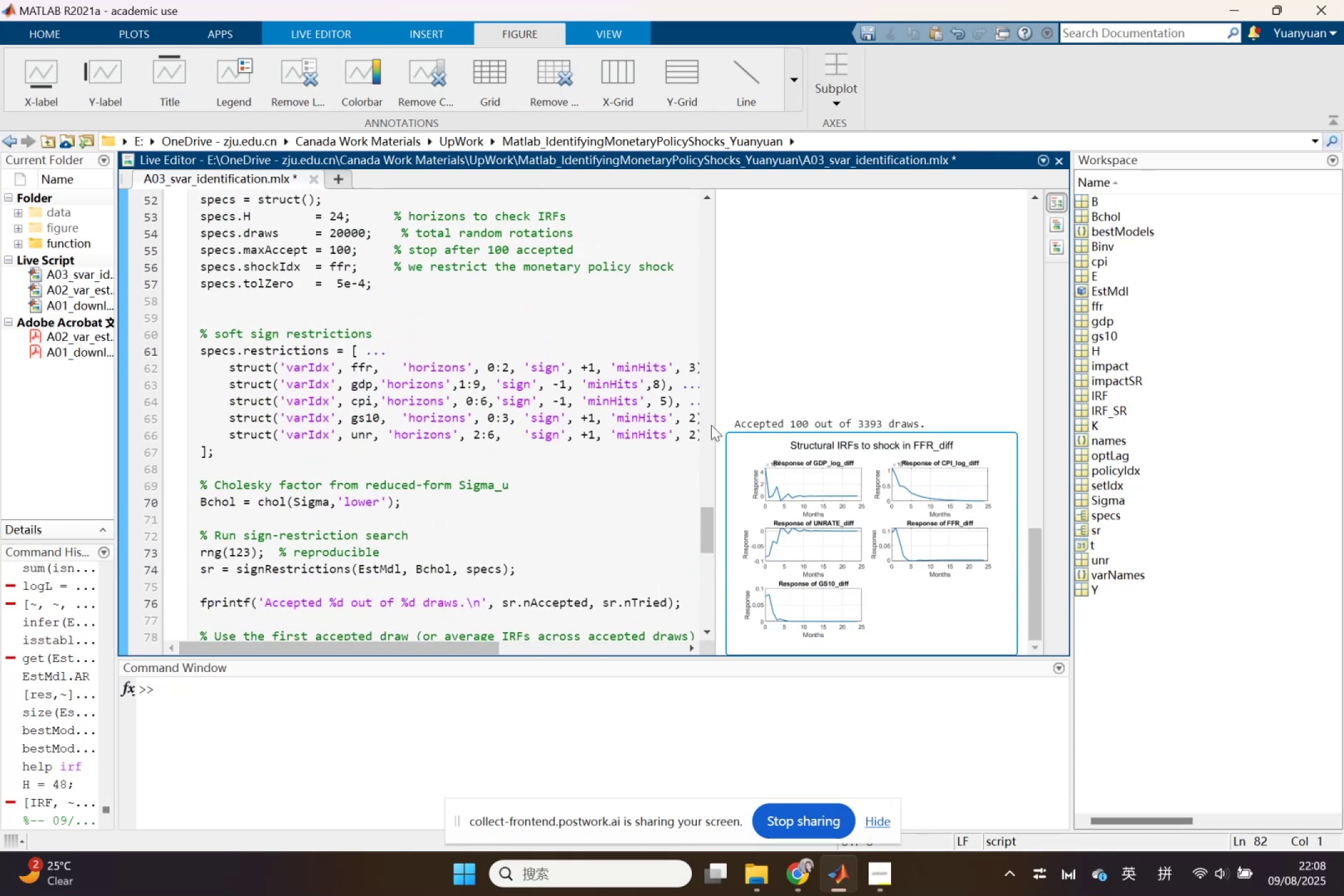 
left_click_drag(start_coordinate=[716, 426], to_coordinate=[757, 429])
 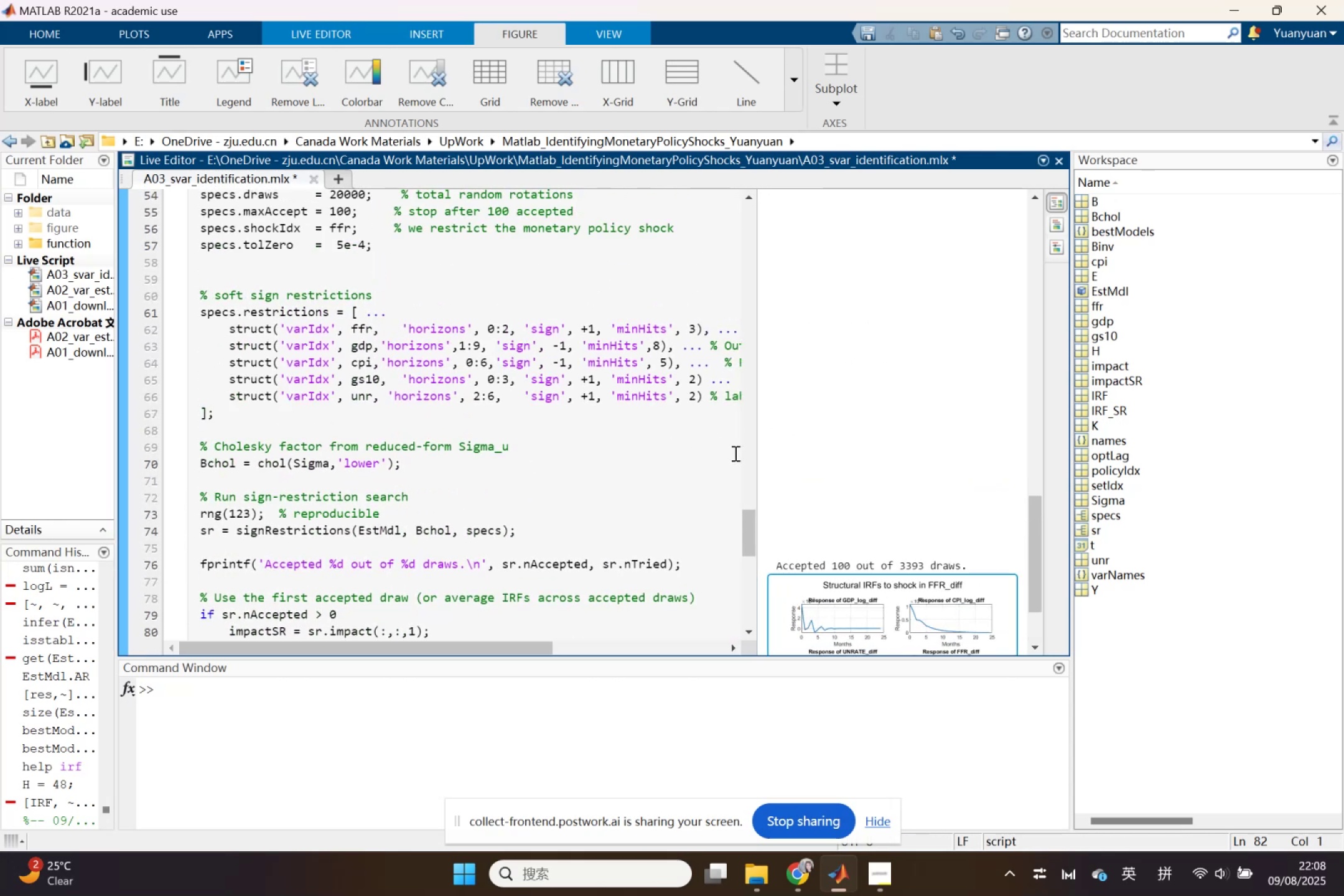 
scroll: coordinate [823, 582], scroll_direction: down, amount: 4.0
 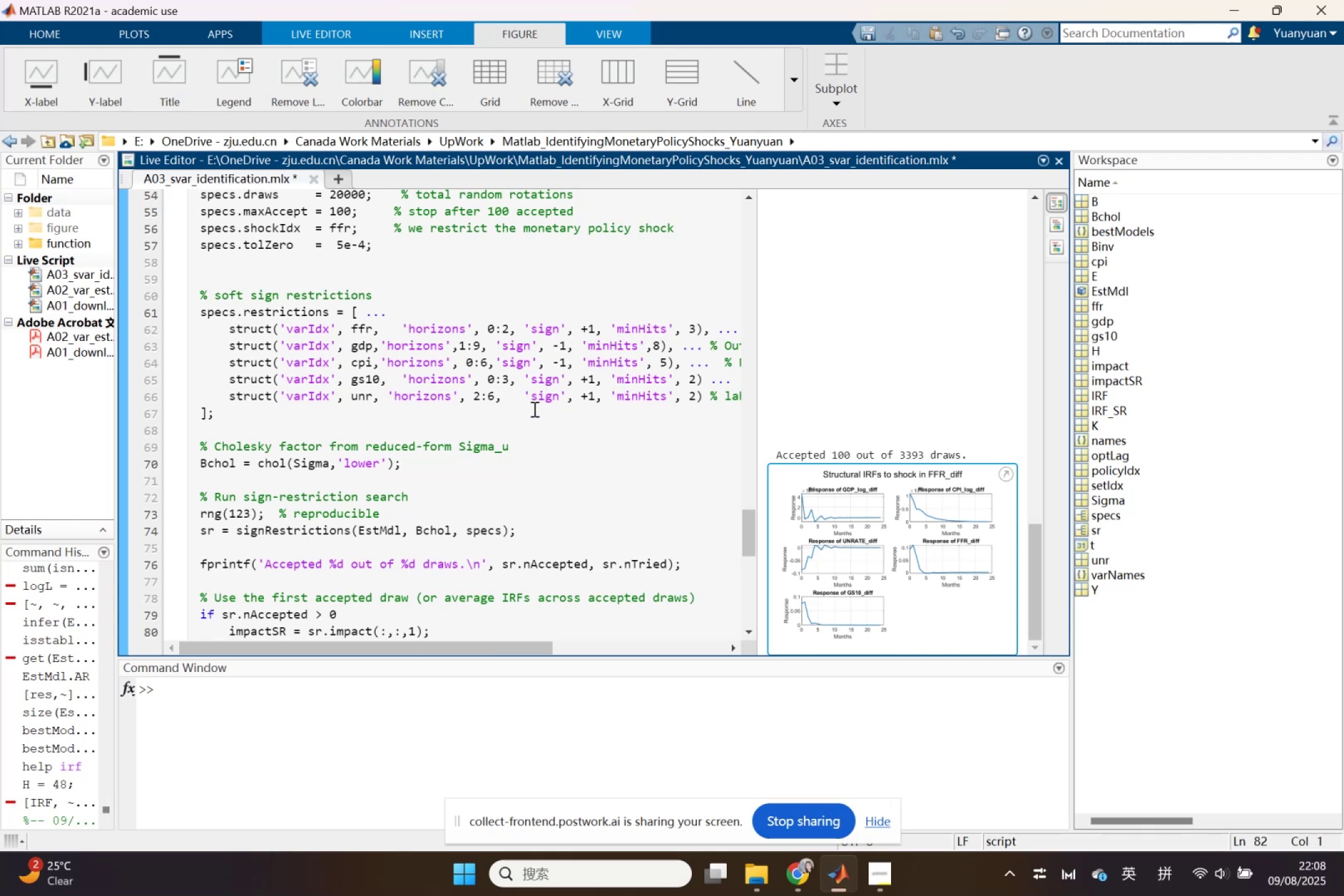 
wait(5.14)
 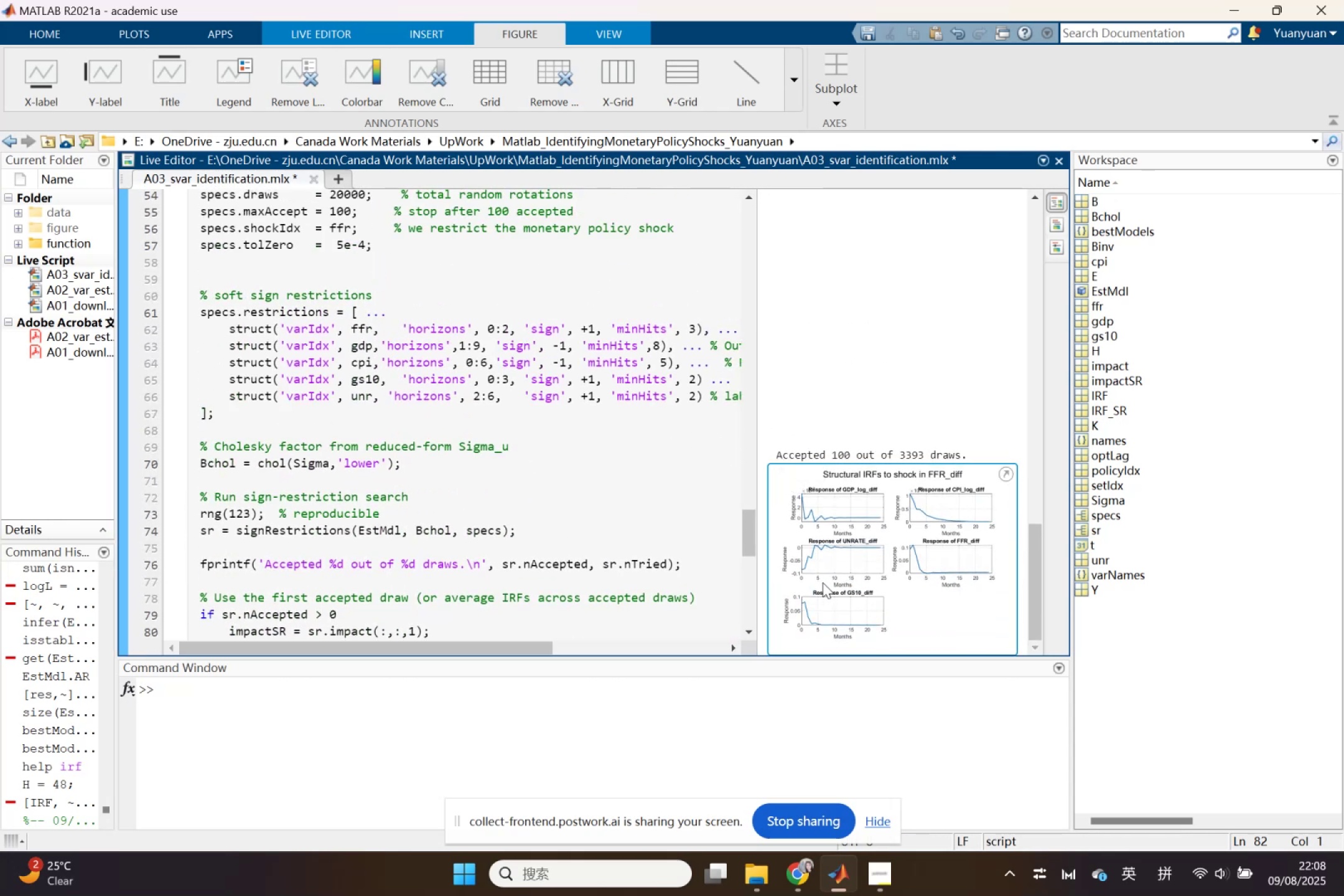 
left_click_drag(start_coordinate=[510, 329], to_coordinate=[502, 331])
 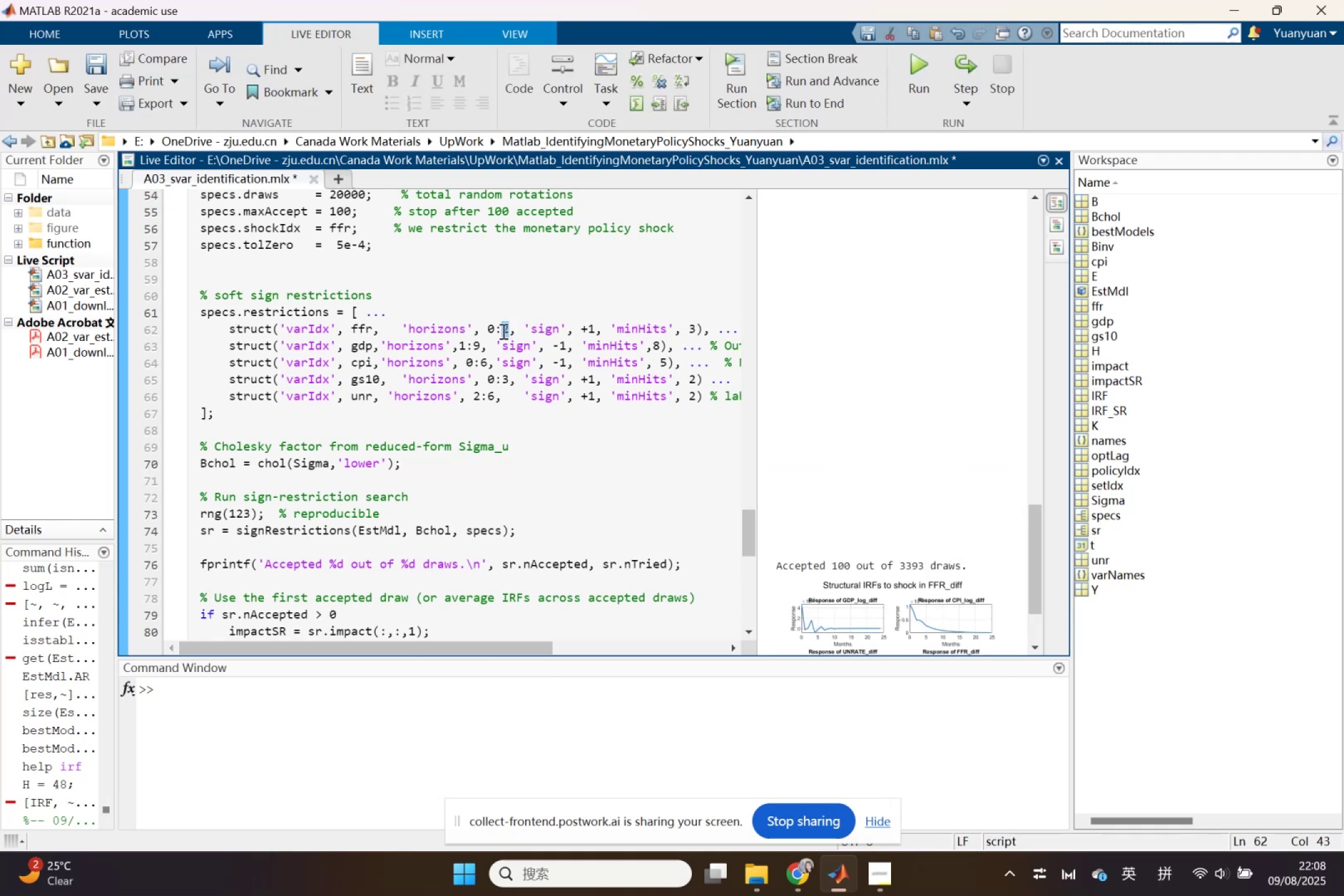 
key(3)
 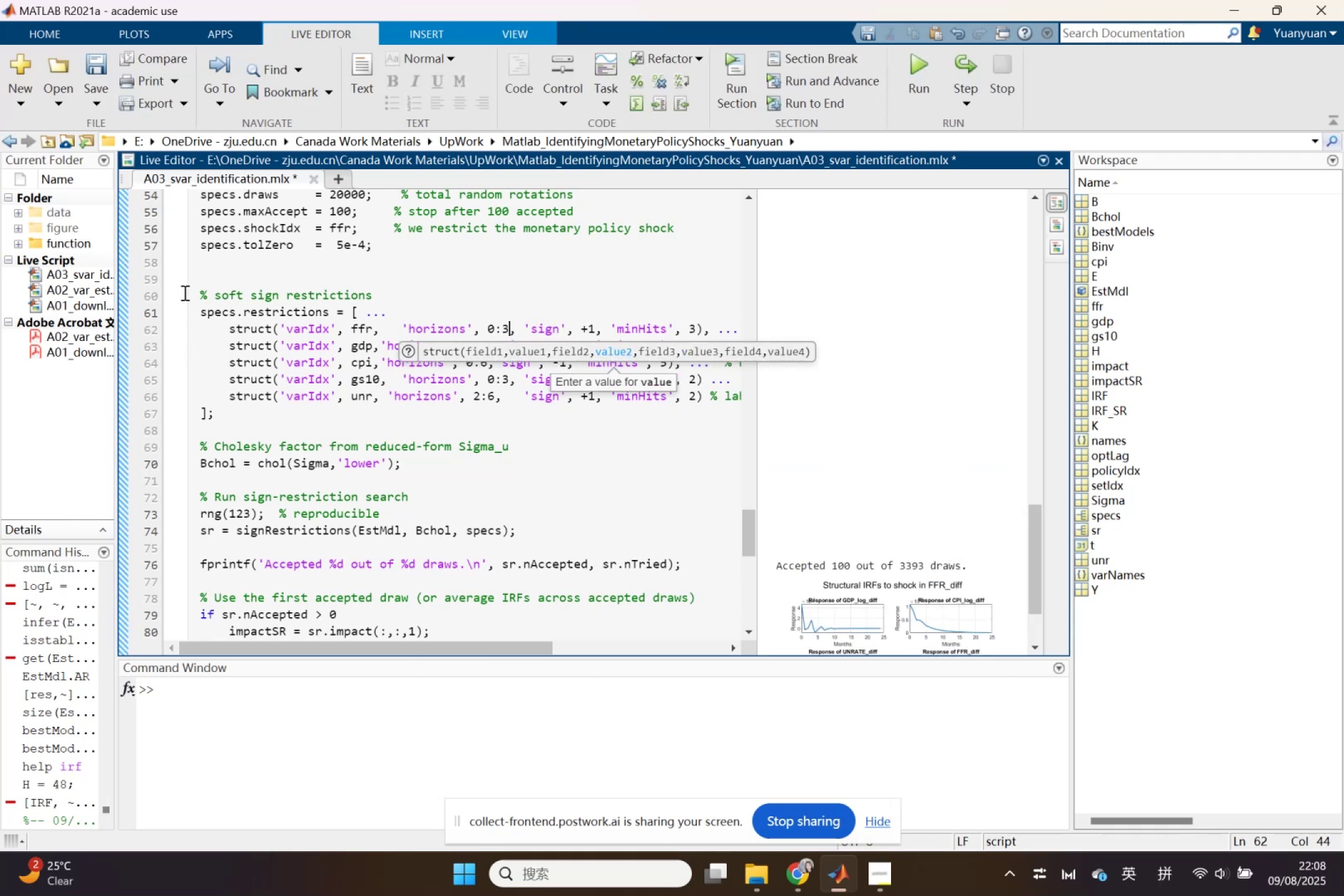 
scroll: coordinate [280, 437], scroll_direction: none, amount: 0.0
 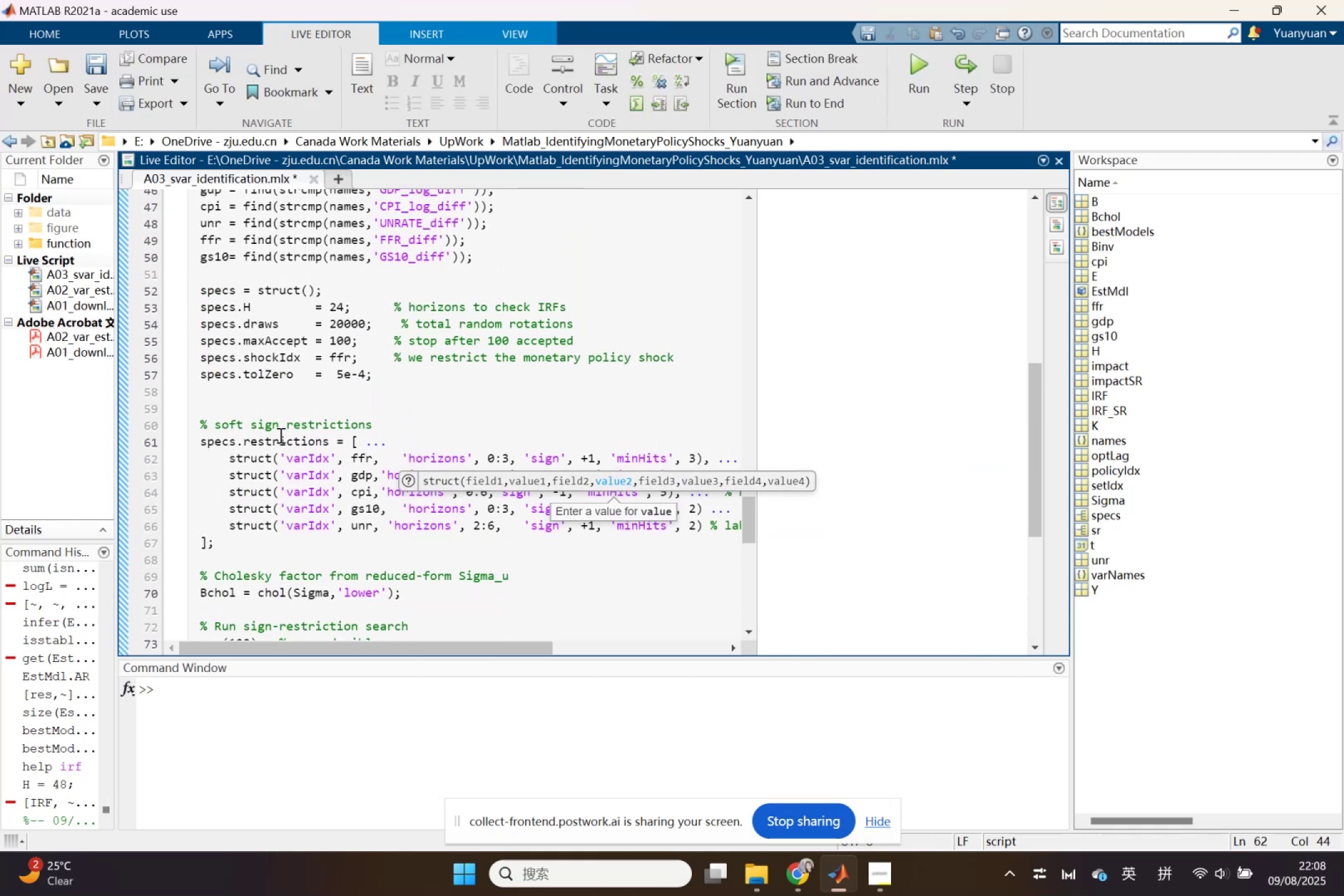 
scroll: coordinate [279, 427], scroll_direction: down, amount: 1.0
 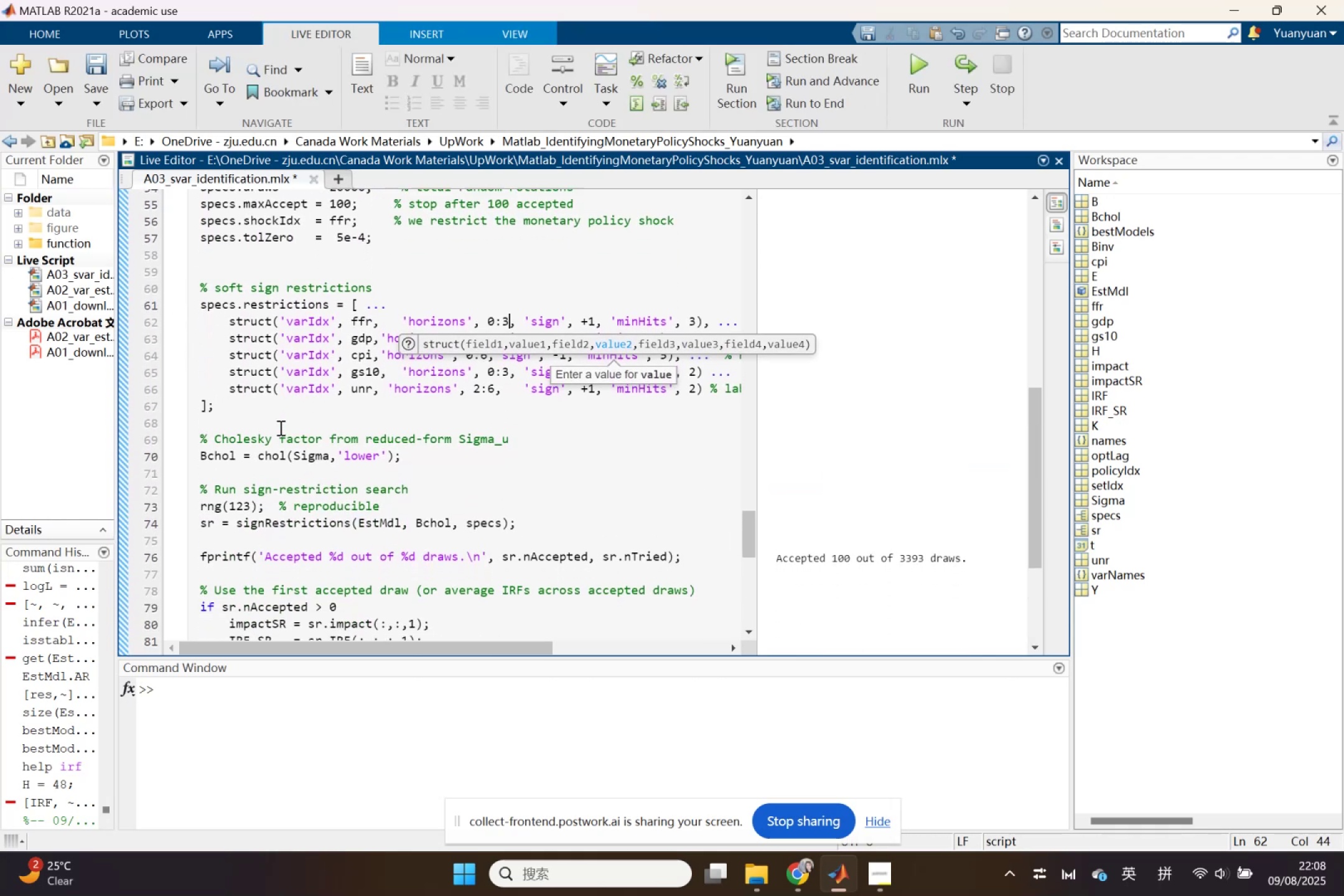 
scroll: coordinate [279, 427], scroll_direction: up, amount: 1.0
 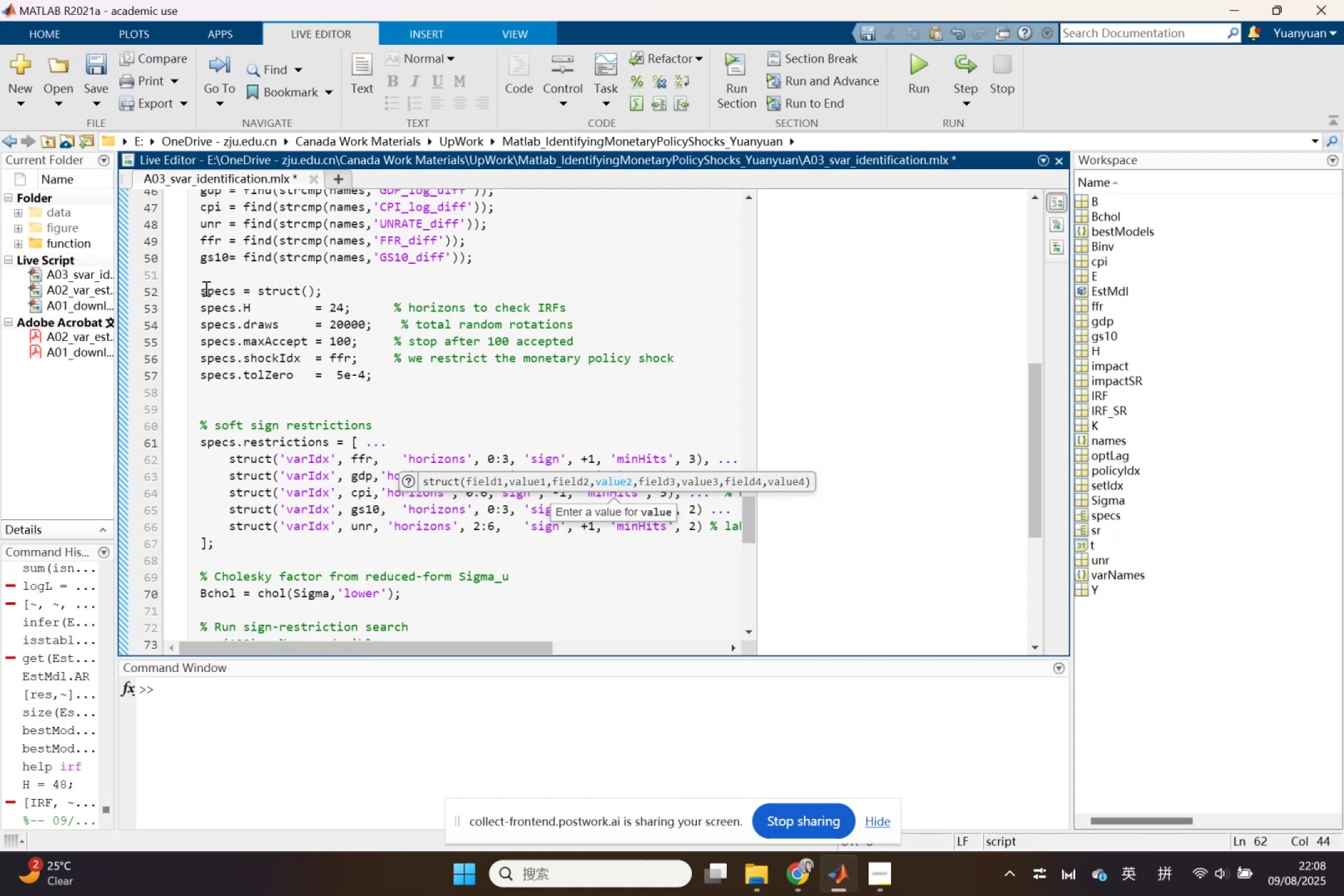 
left_click_drag(start_coordinate=[202, 287], to_coordinate=[247, 542])
 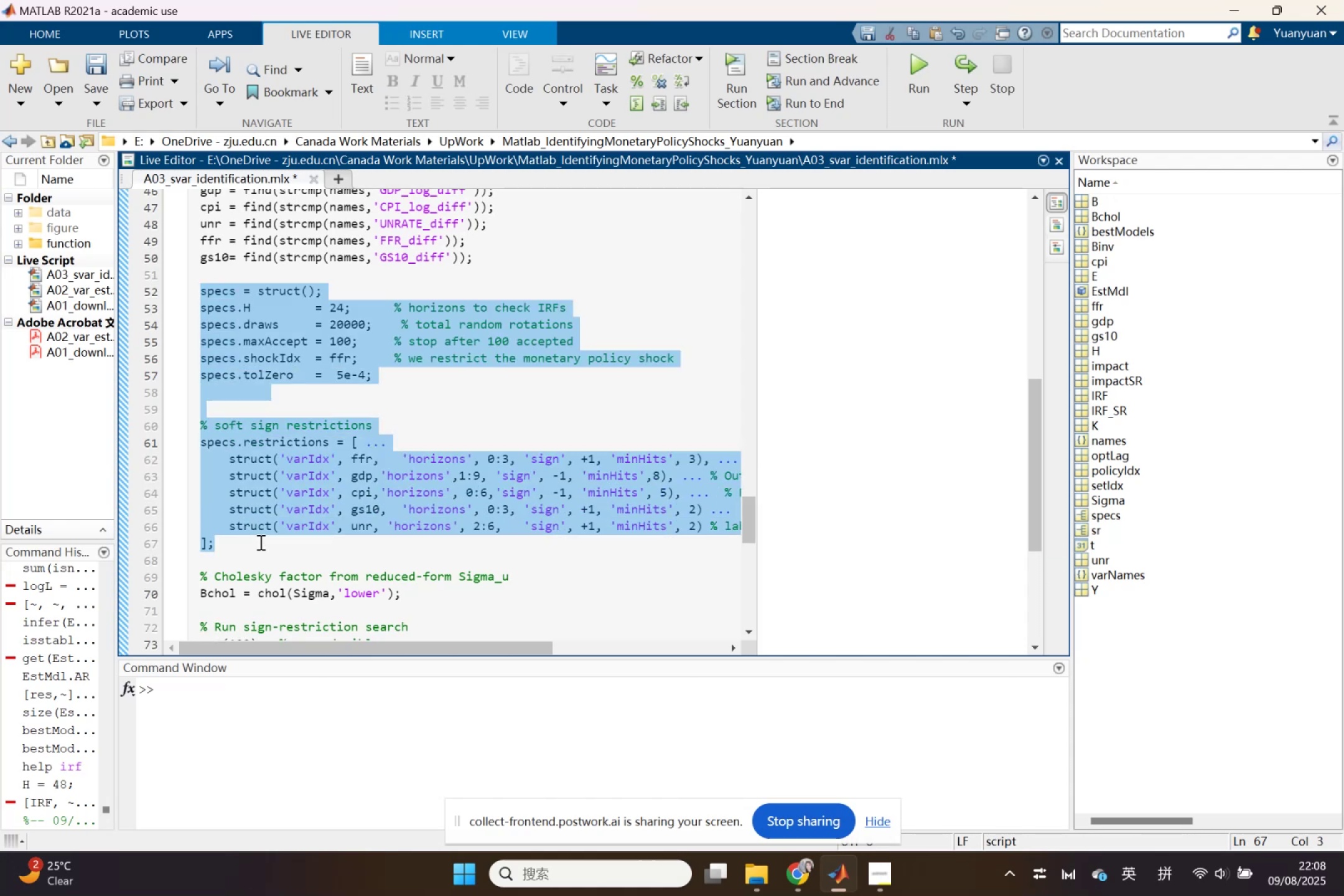 
key(Control+C)
 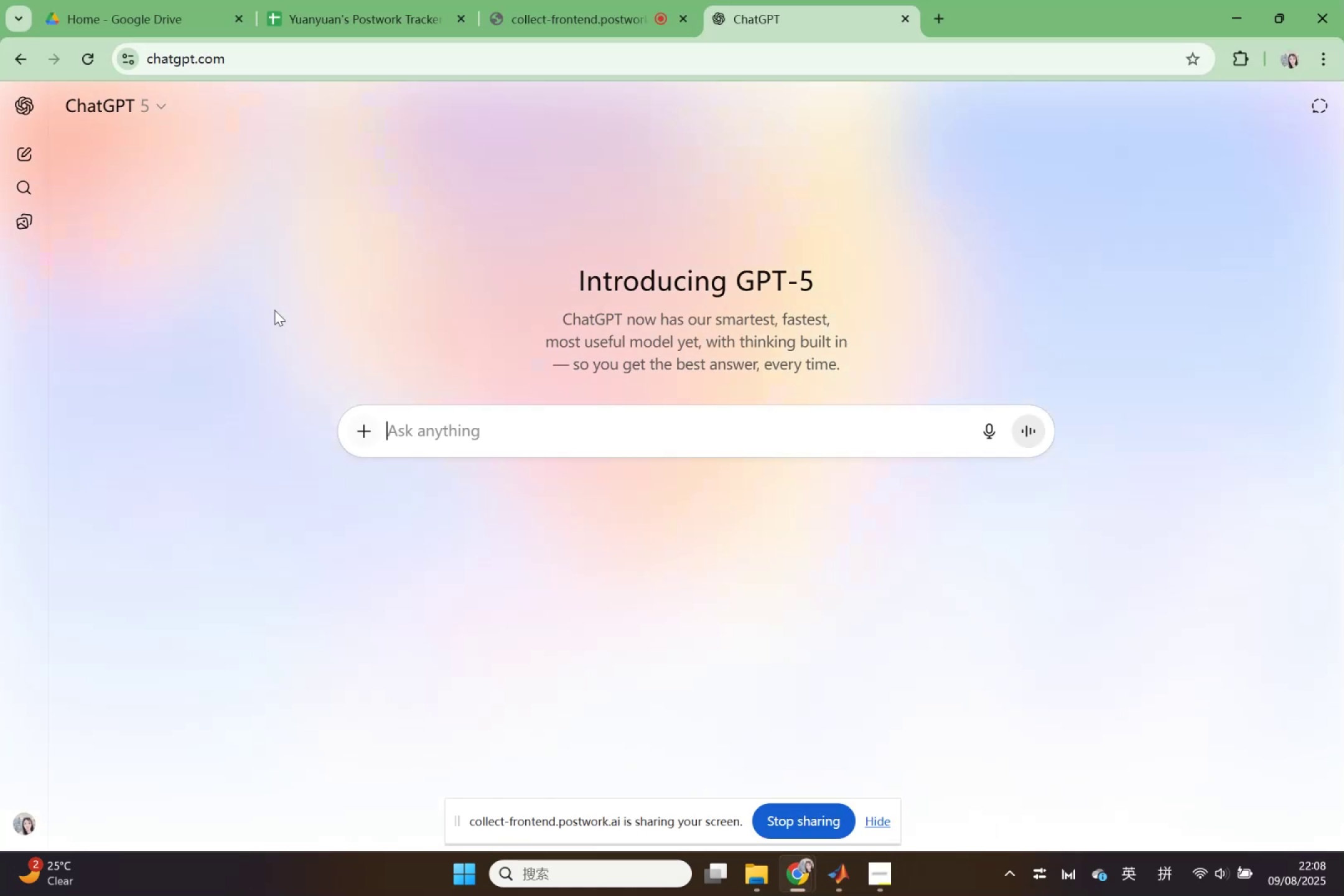 
left_click([467, 439])
 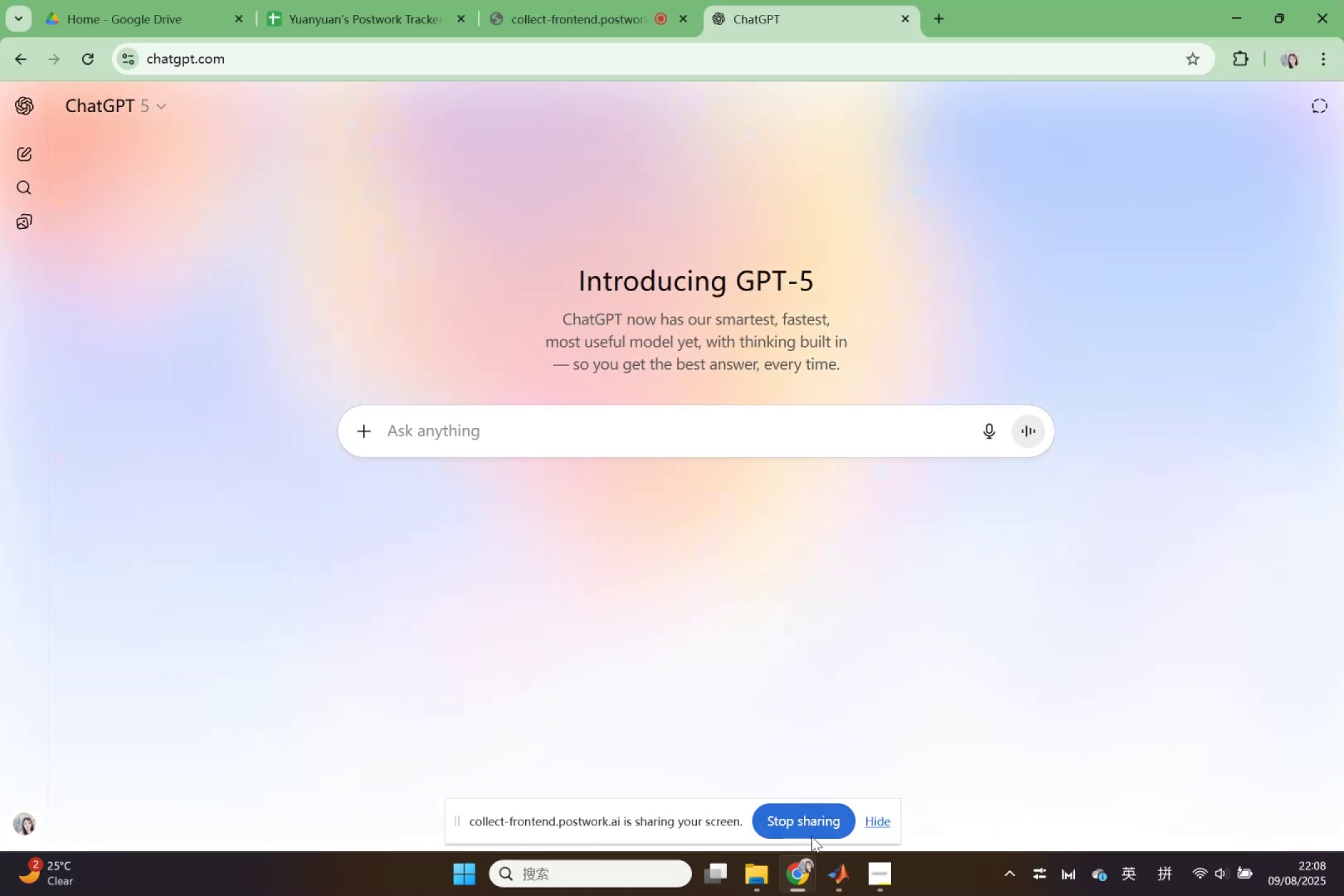 
left_click([773, 866])
 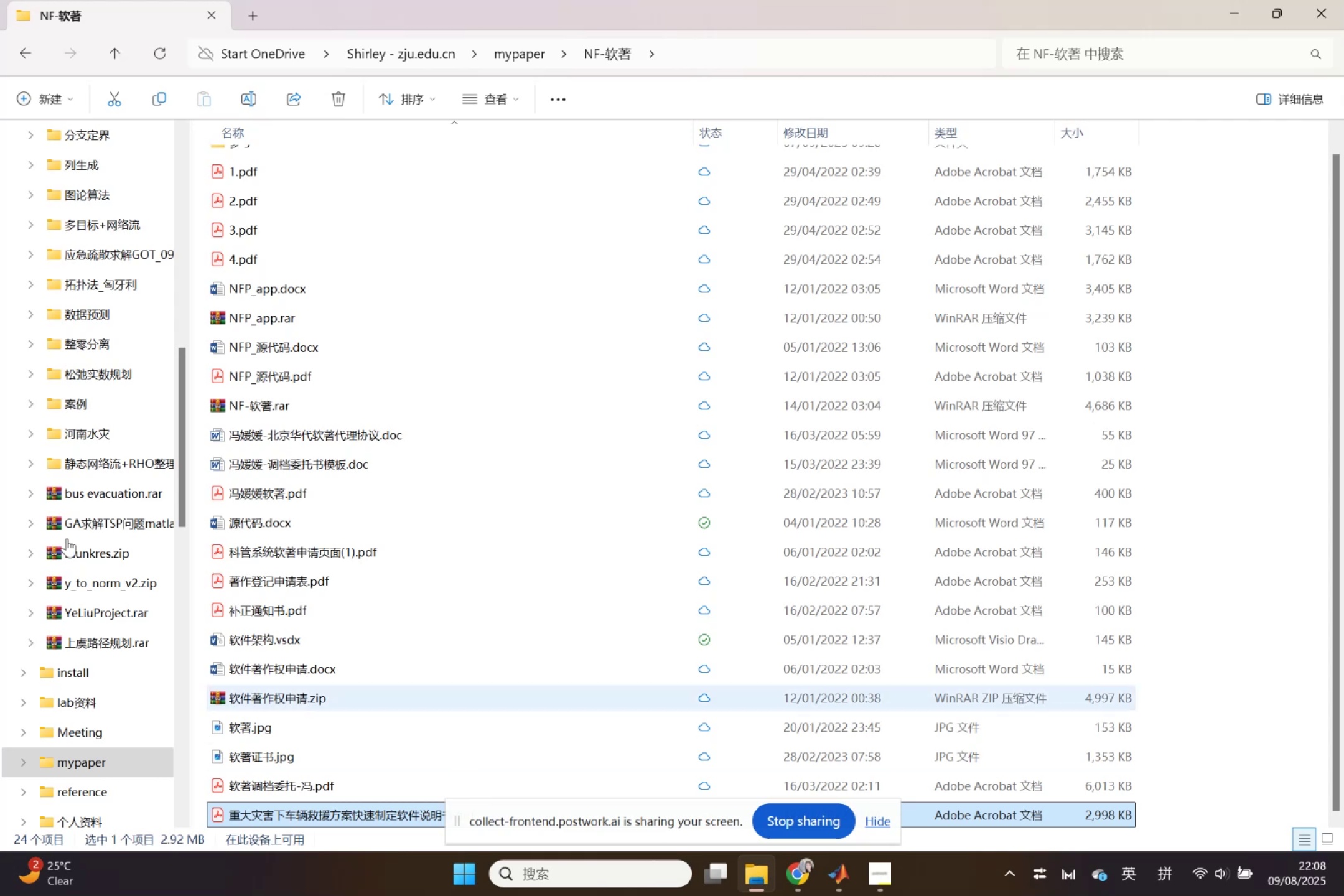 
scroll: coordinate [52, 522], scroll_direction: up, amount: 9.0
 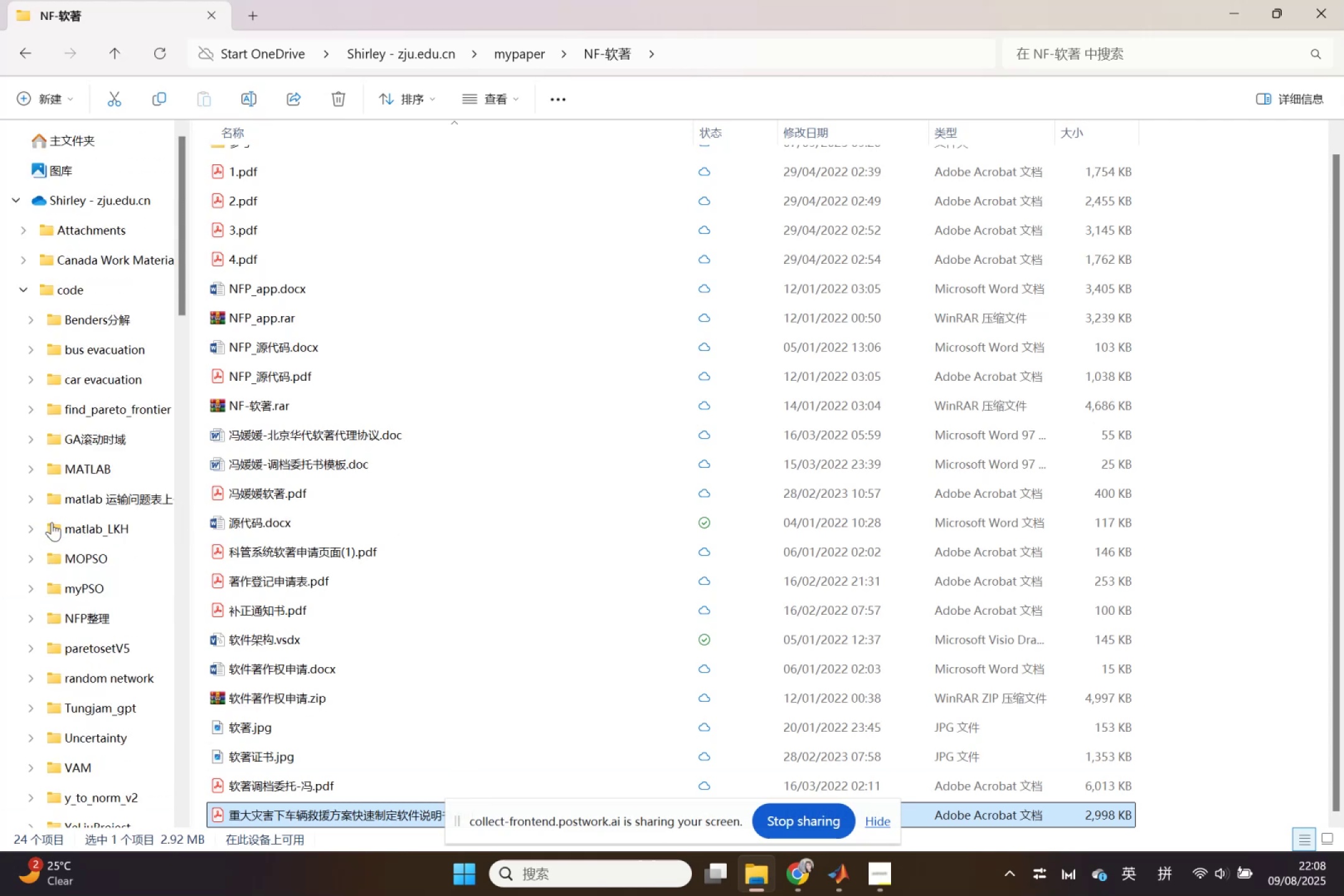 
scroll: coordinate [51, 689], scroll_direction: down, amount: 21.0
 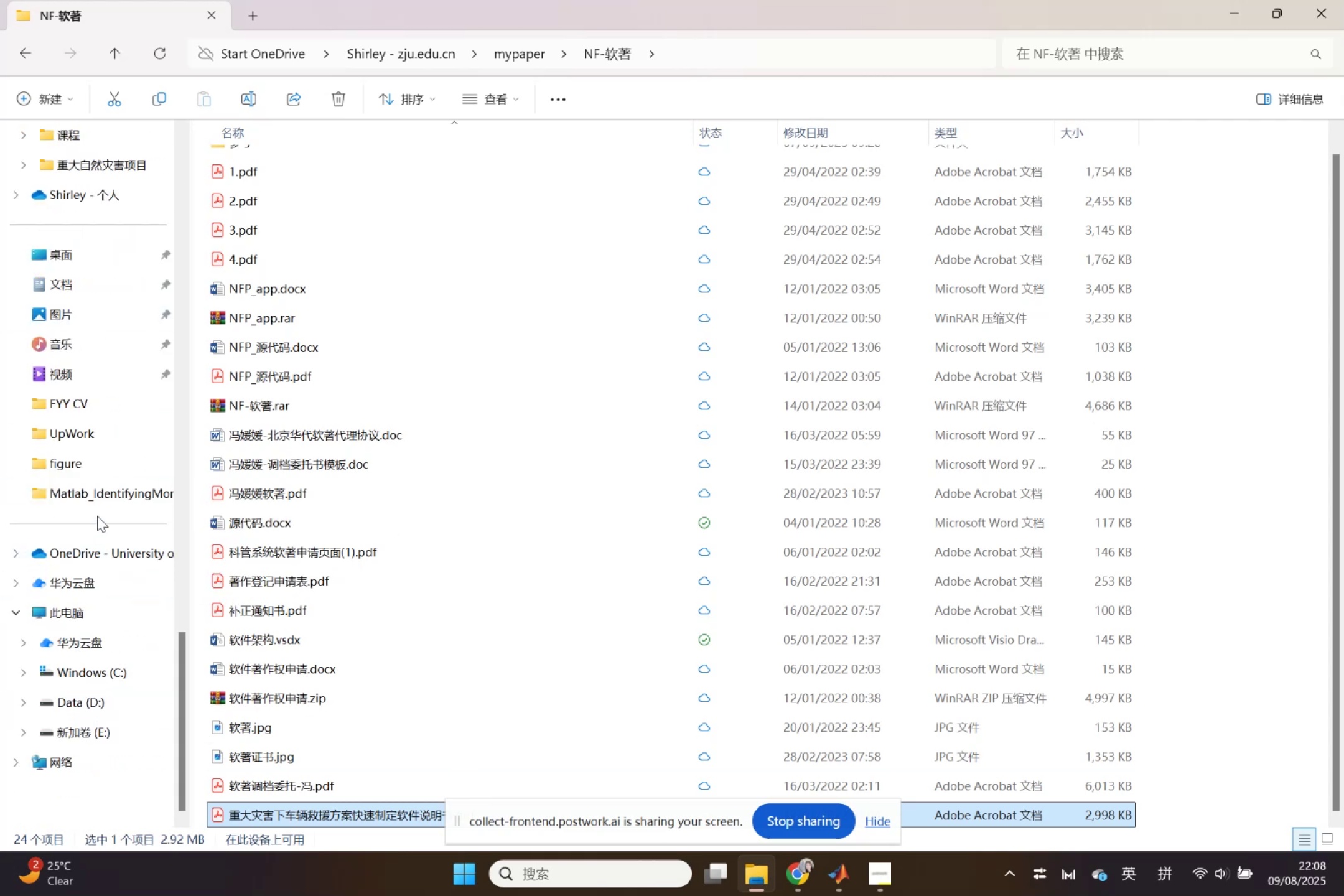 
left_click([107, 495])
 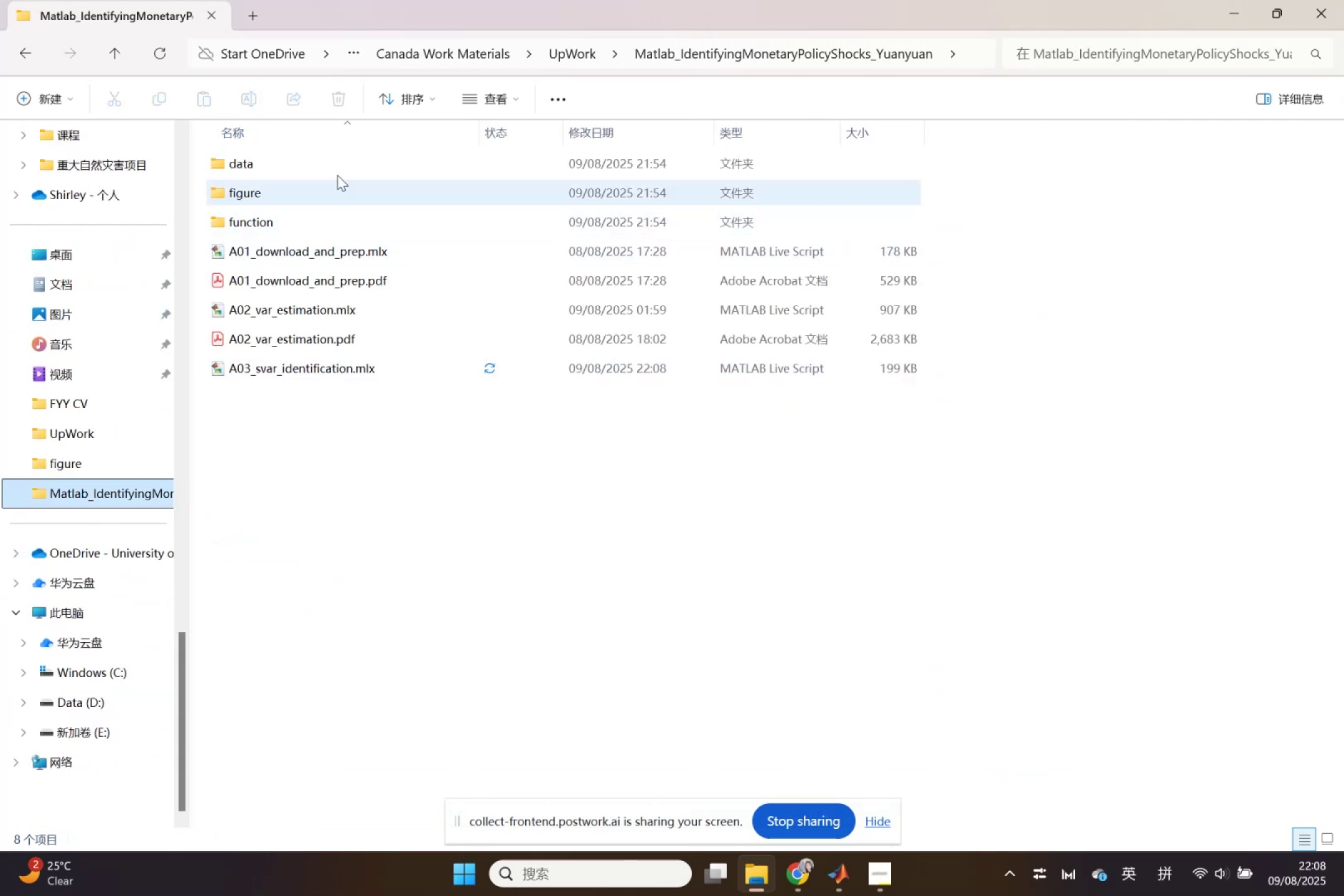 
left_click([571, 43])
 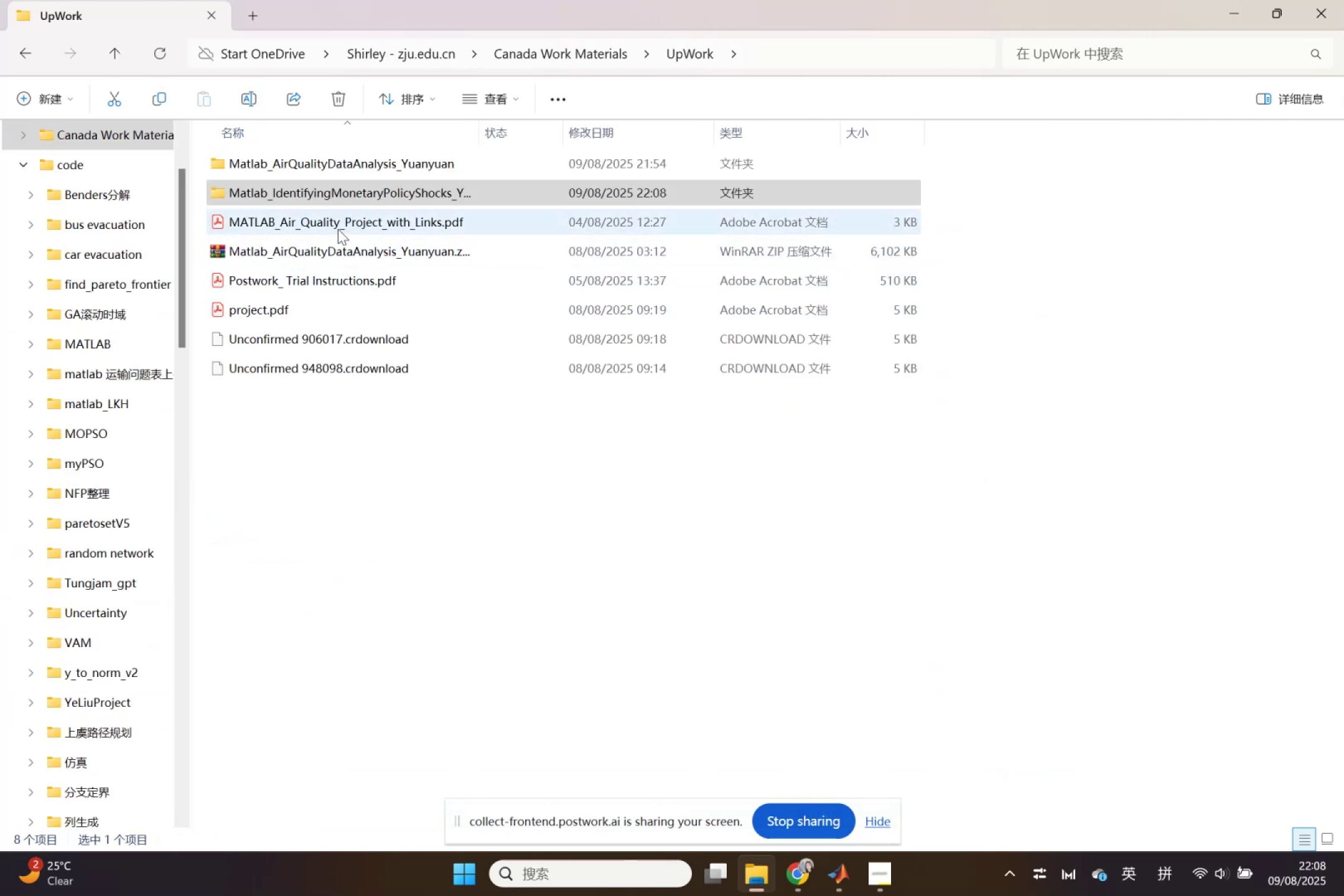 
left_click([338, 229])
 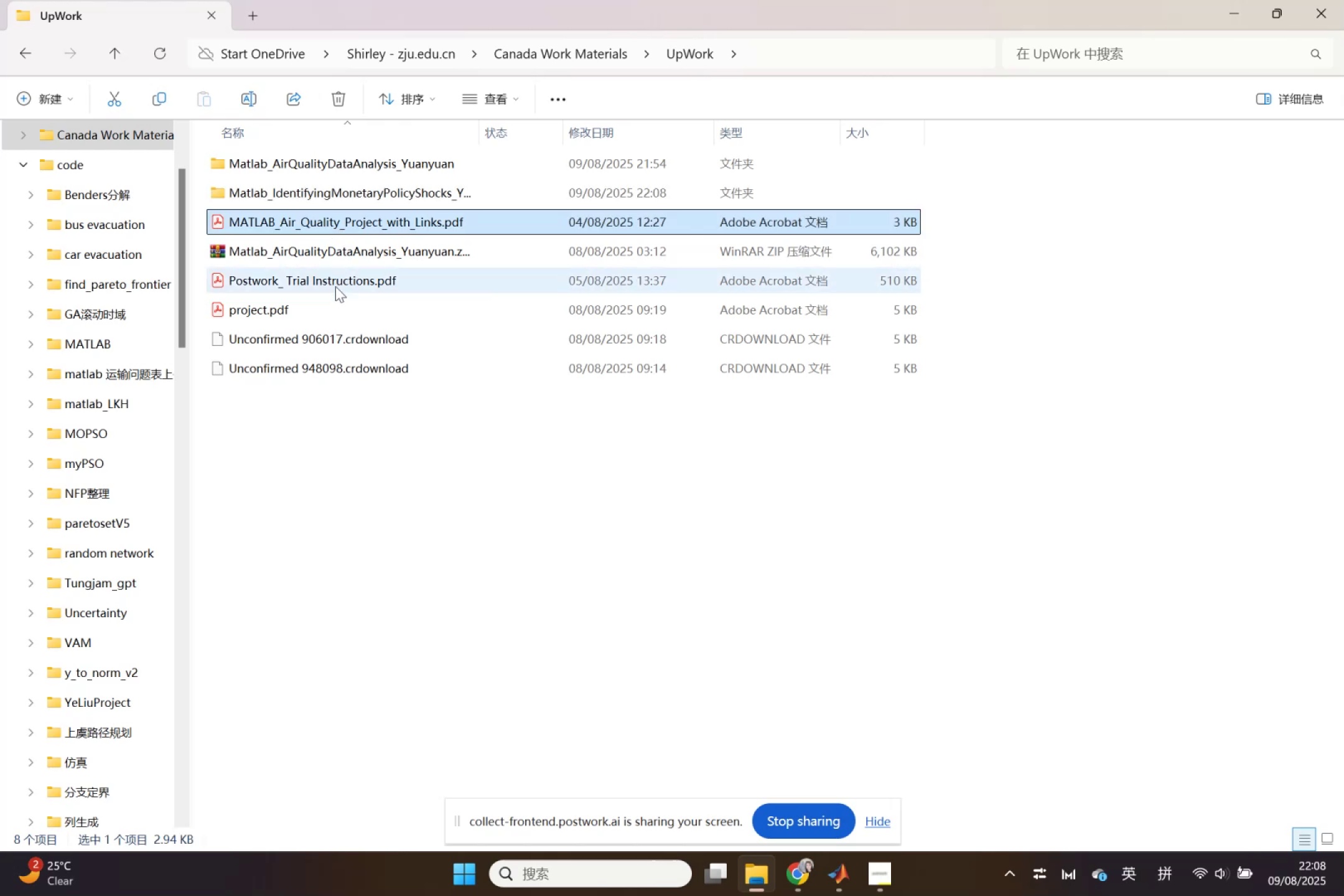 
left_click([335, 286])
 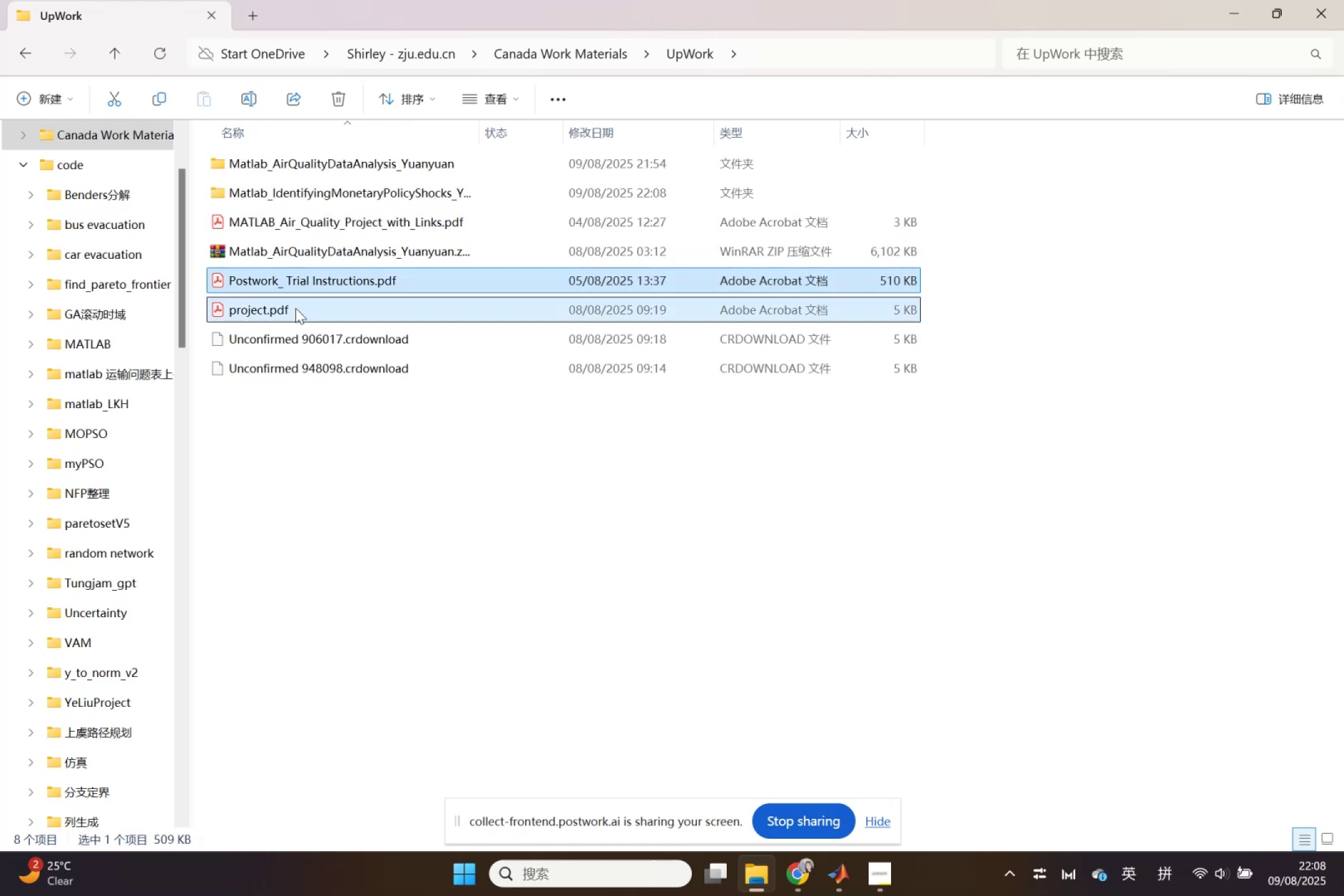 
double_click([296, 308])
 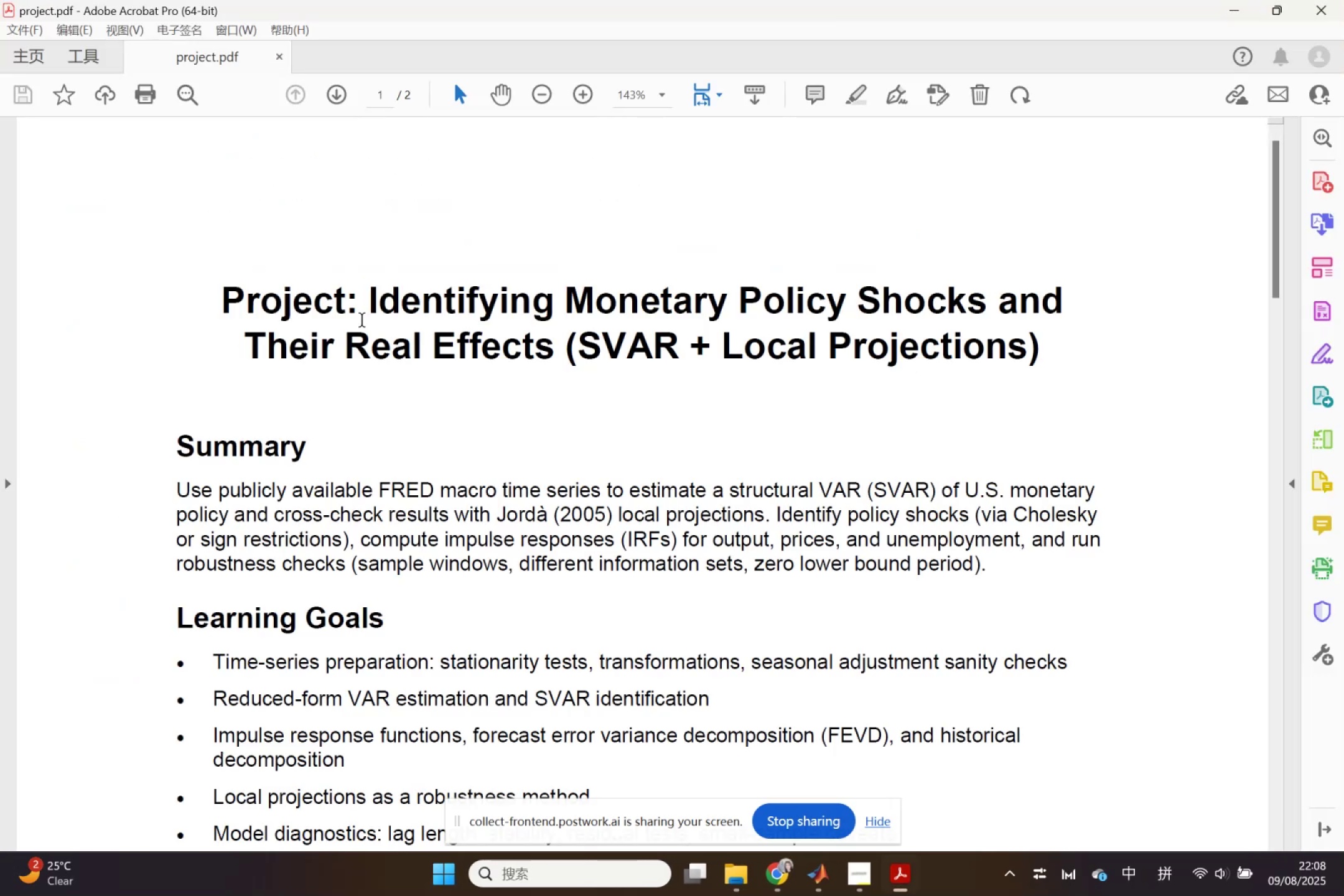 
scroll: coordinate [618, 535], scroll_direction: down, amount: 2.0
 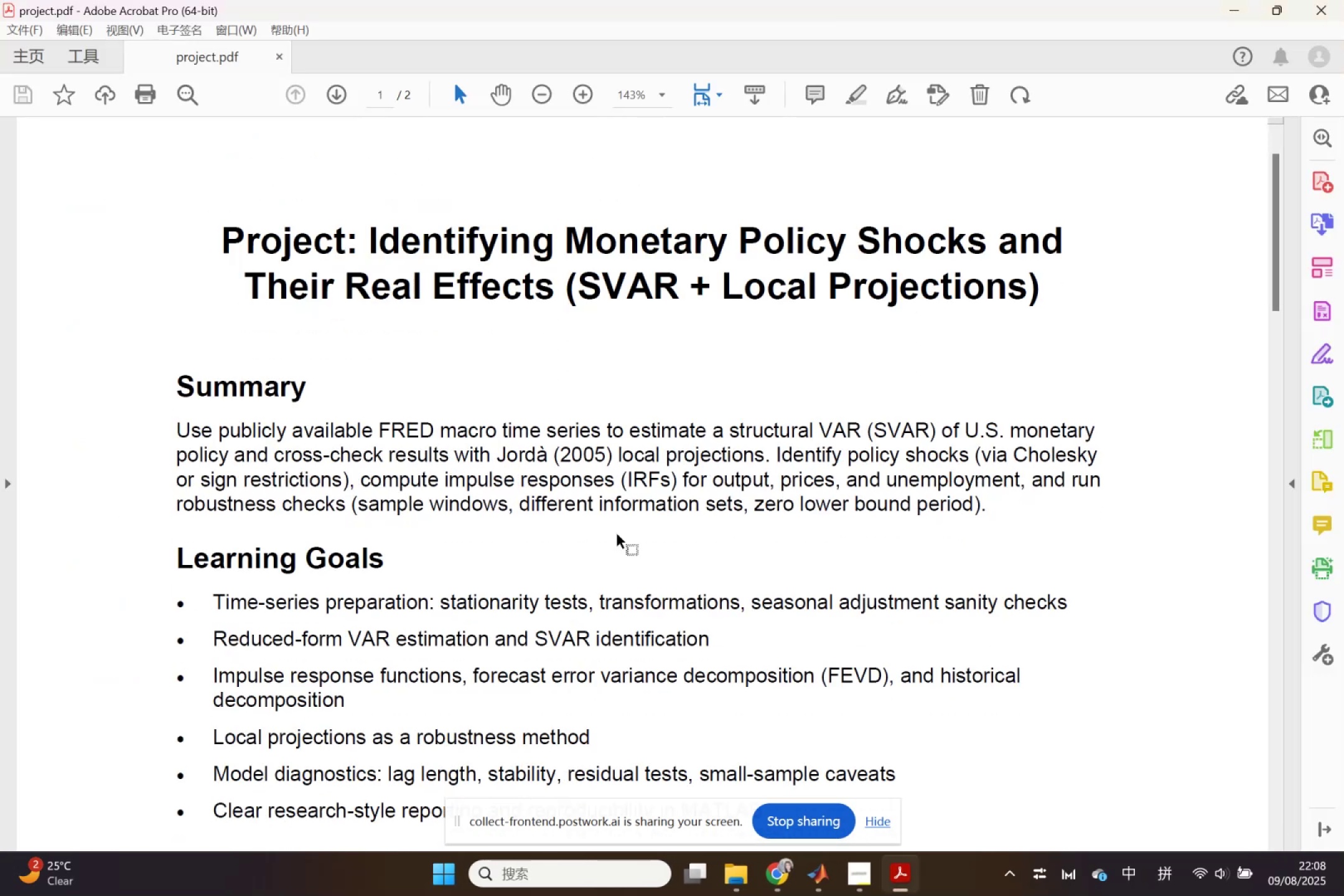 
hold_key(key=ControlLeft, duration=0.6)
scroll: coordinate [616, 538], scroll_direction: down, amount: 1.0
 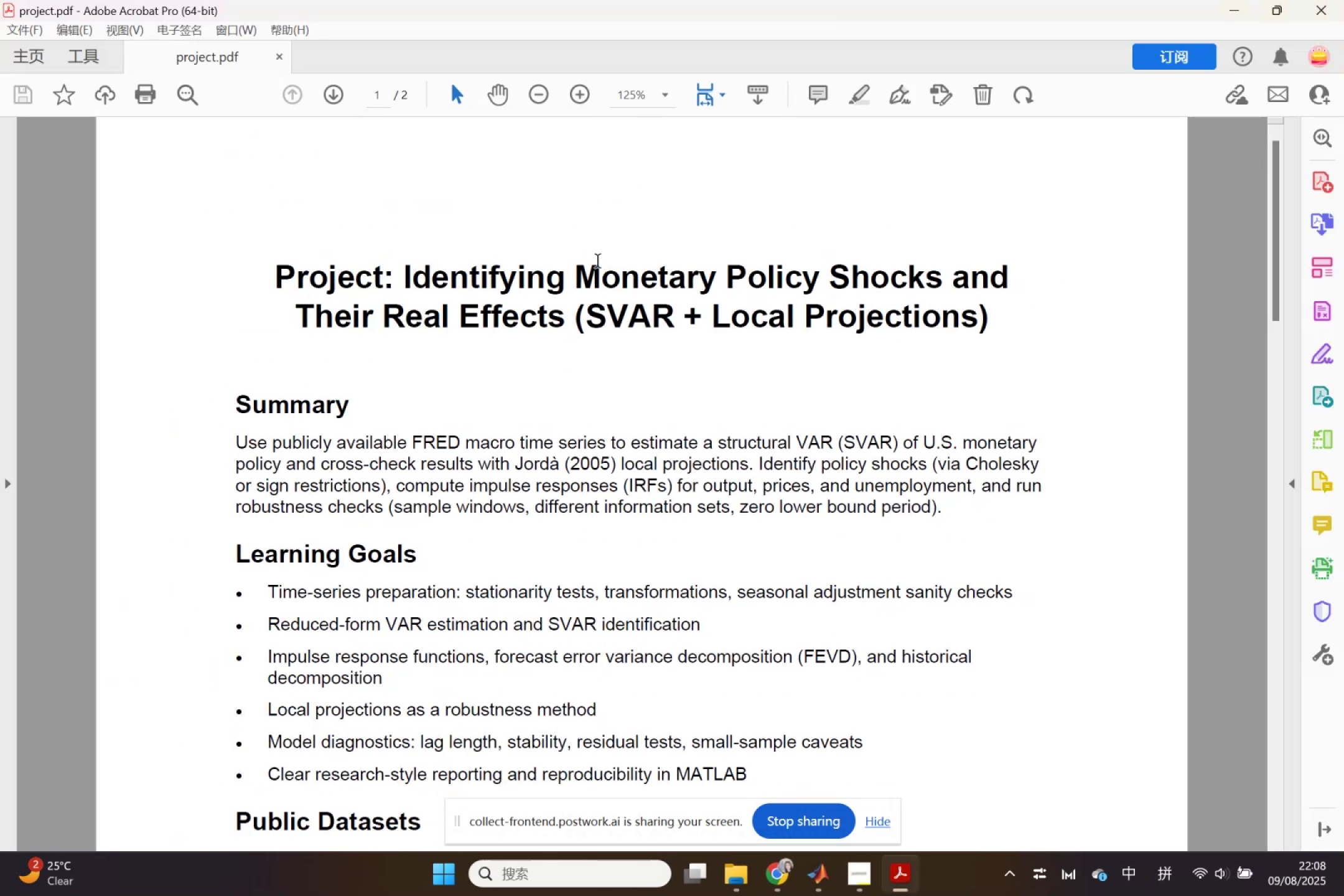 
left_click_drag(start_coordinate=[586, 268], to_coordinate=[877, 268])
 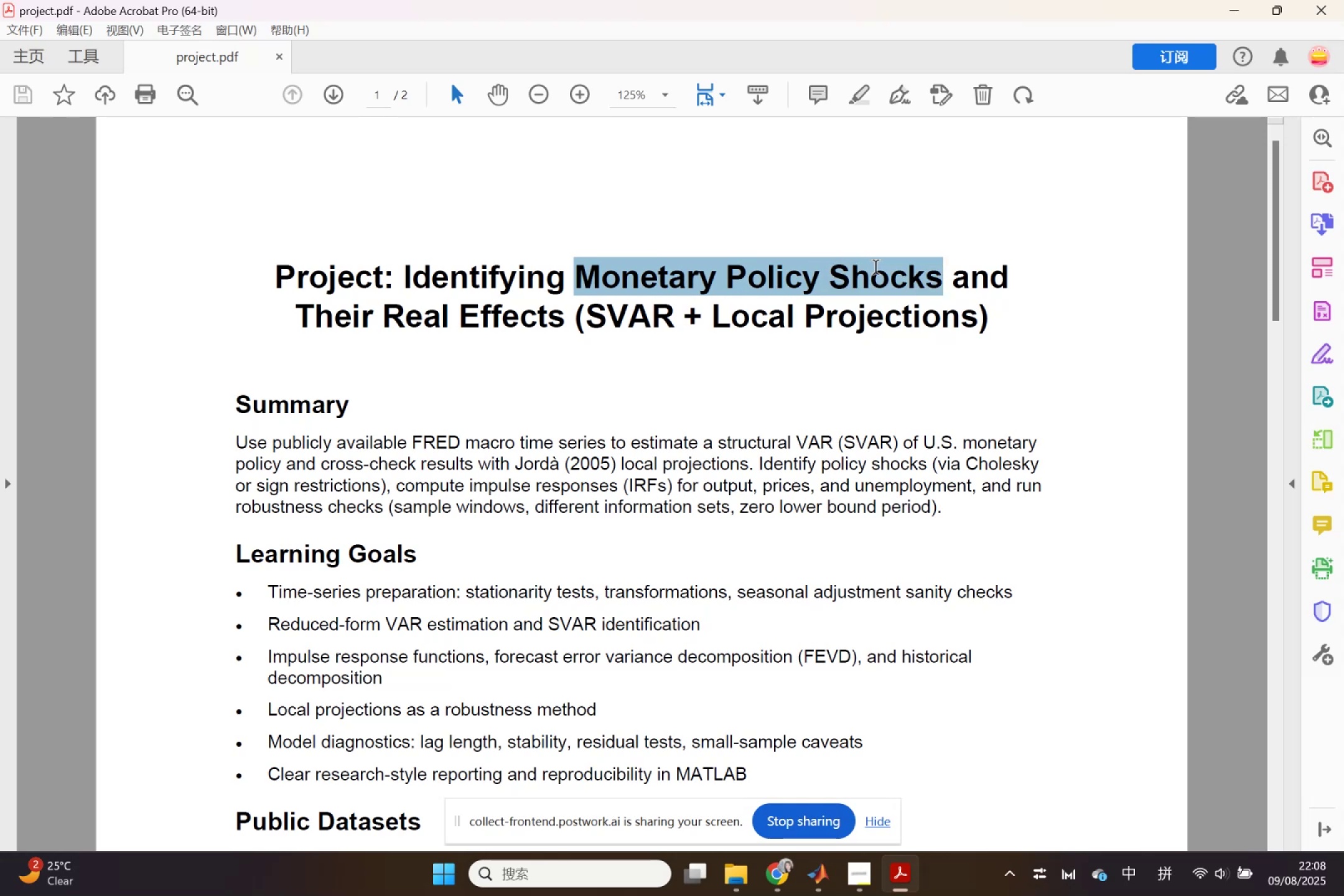 
key(Control+C)
 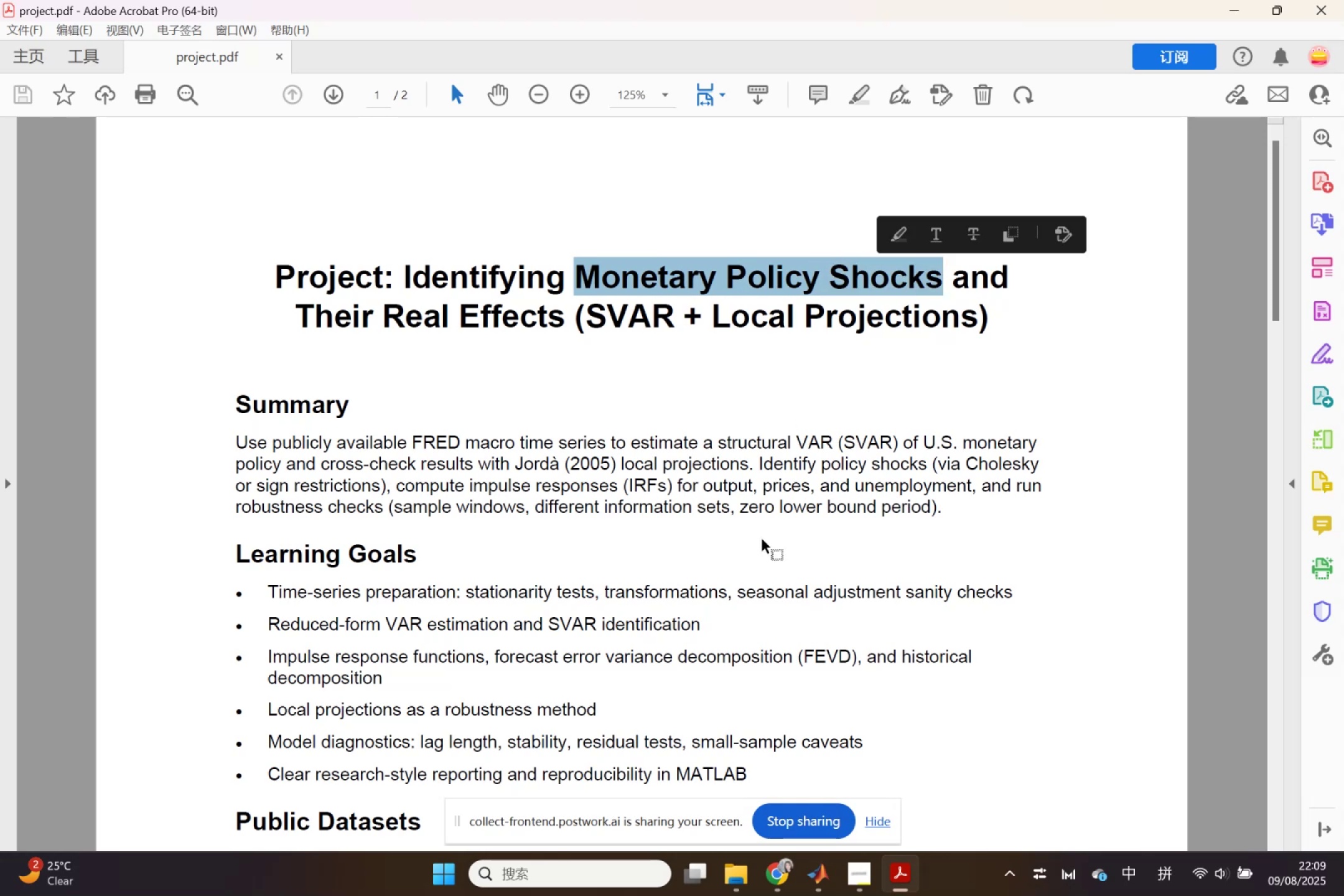 
scroll: coordinate [780, 673], scroll_direction: down, amount: 5.0
 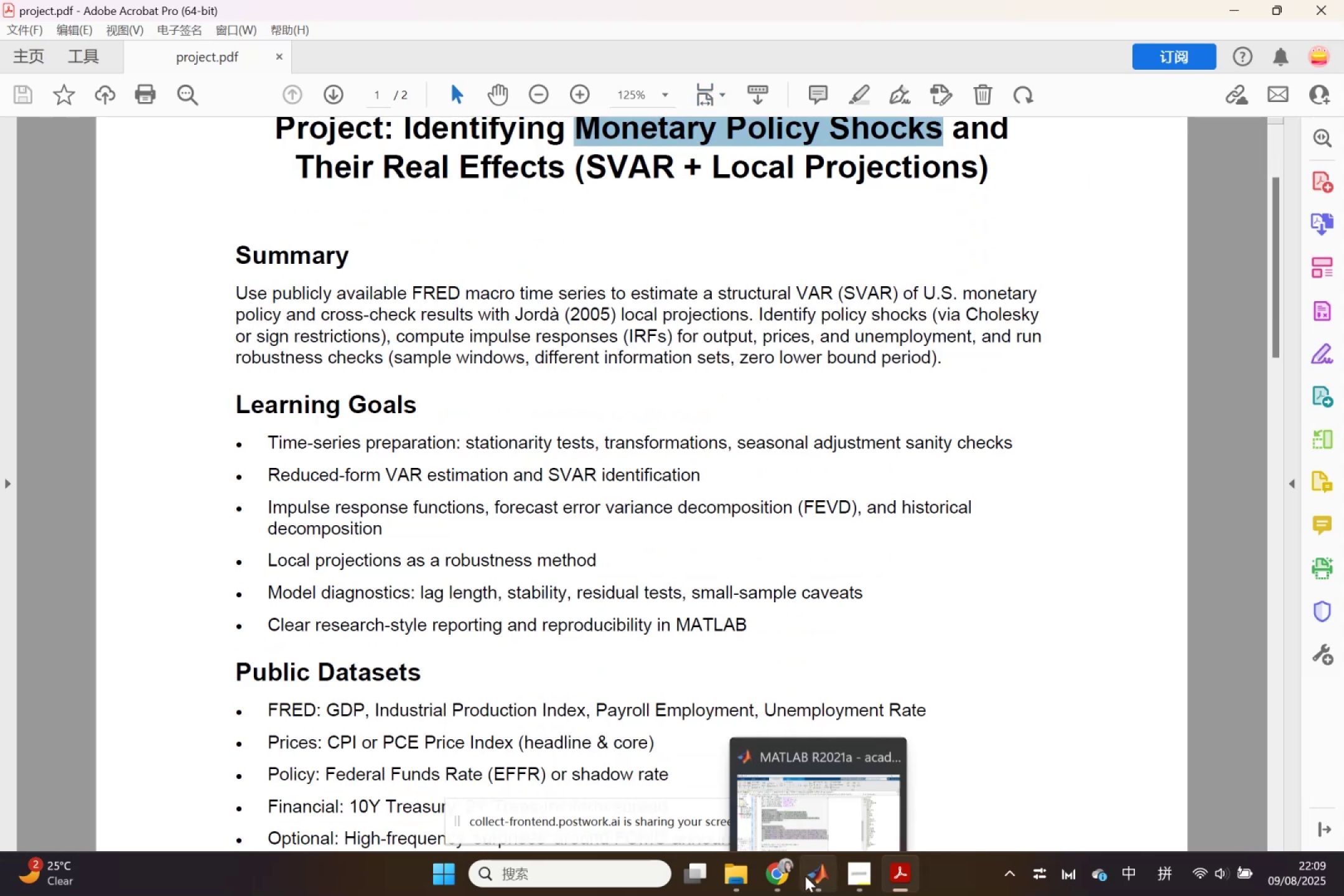 
left_click([783, 874])
 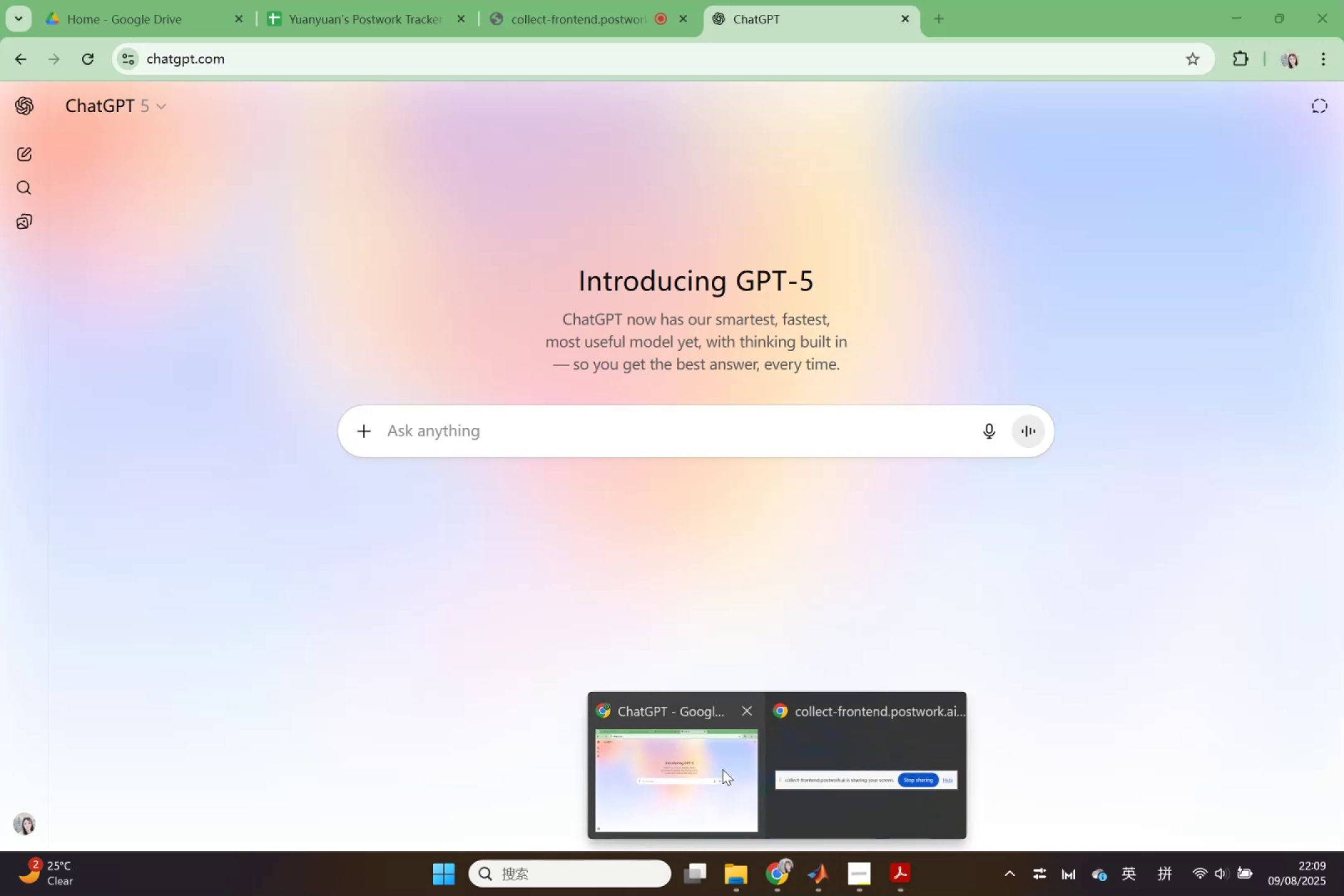 
left_click([731, 759])
 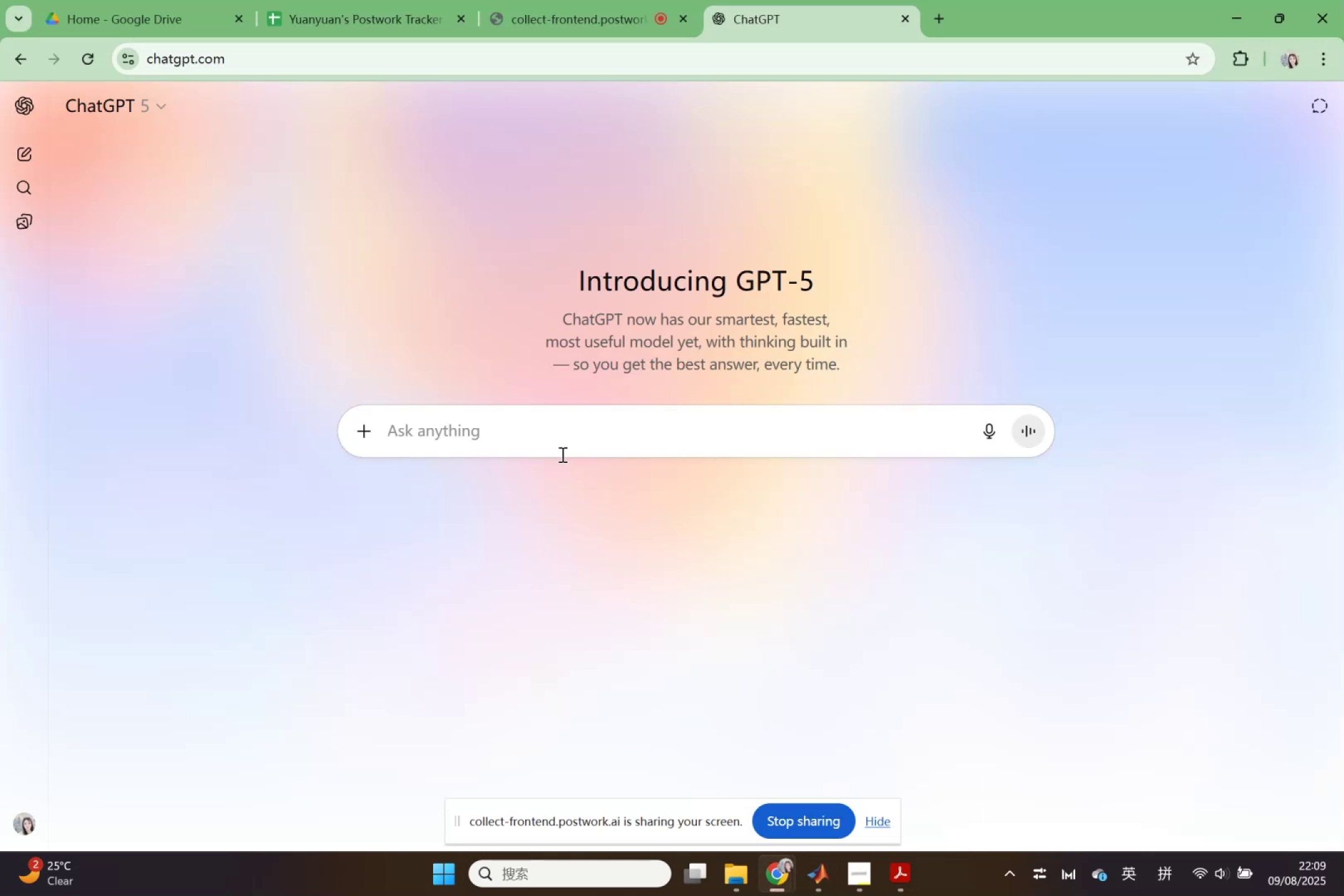 
left_click([561, 439])
 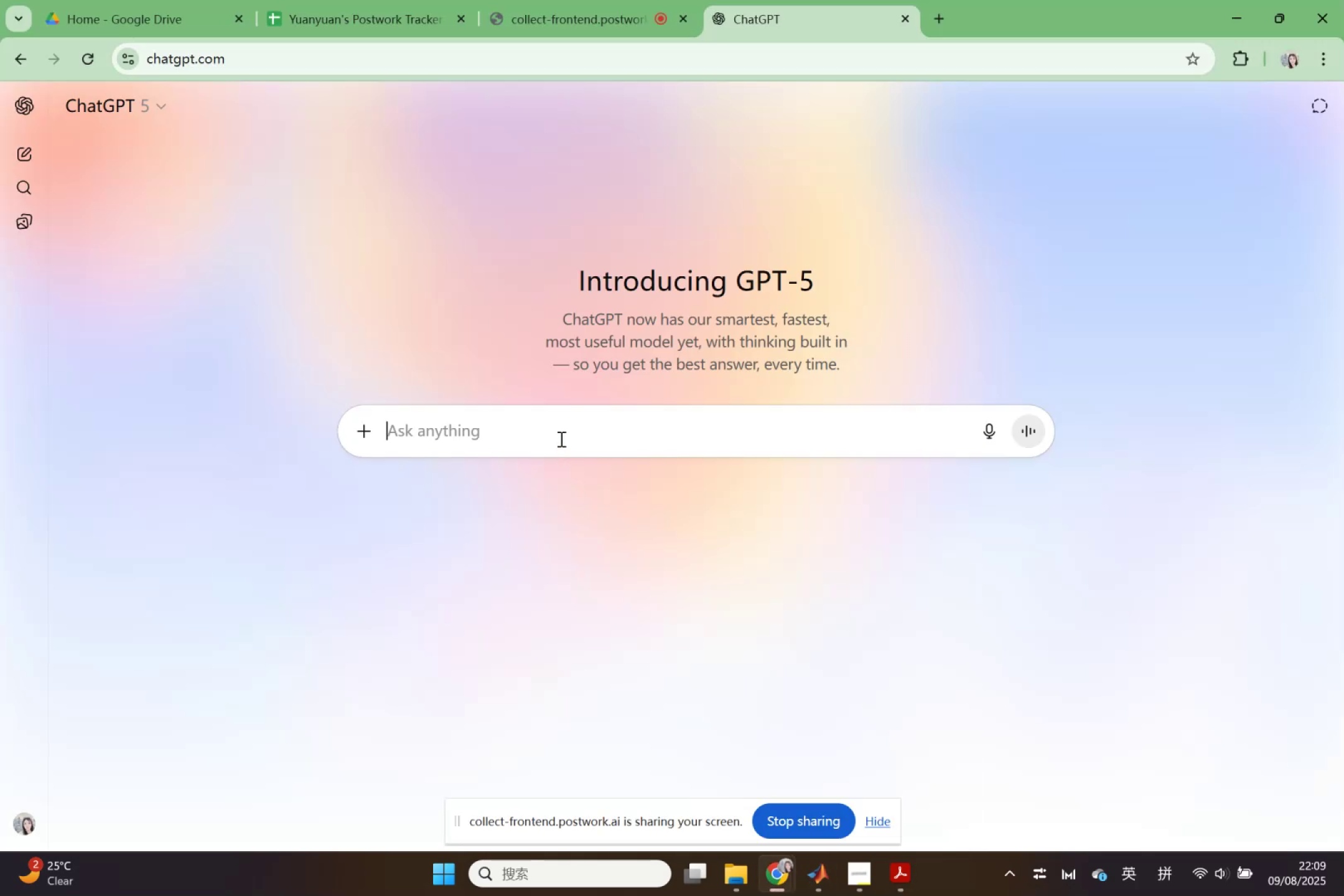 
type(for the )
 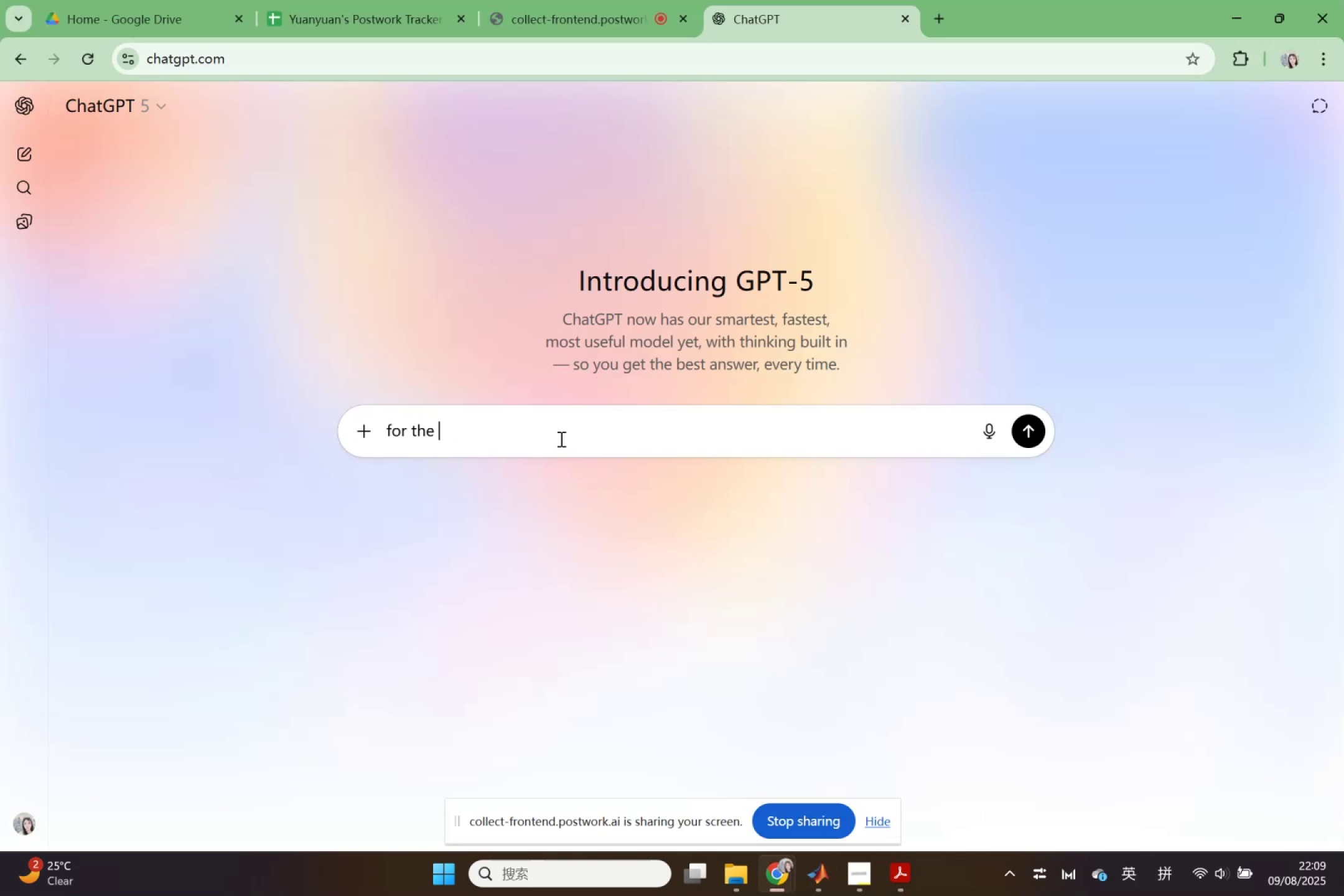 
key(Control+V)
 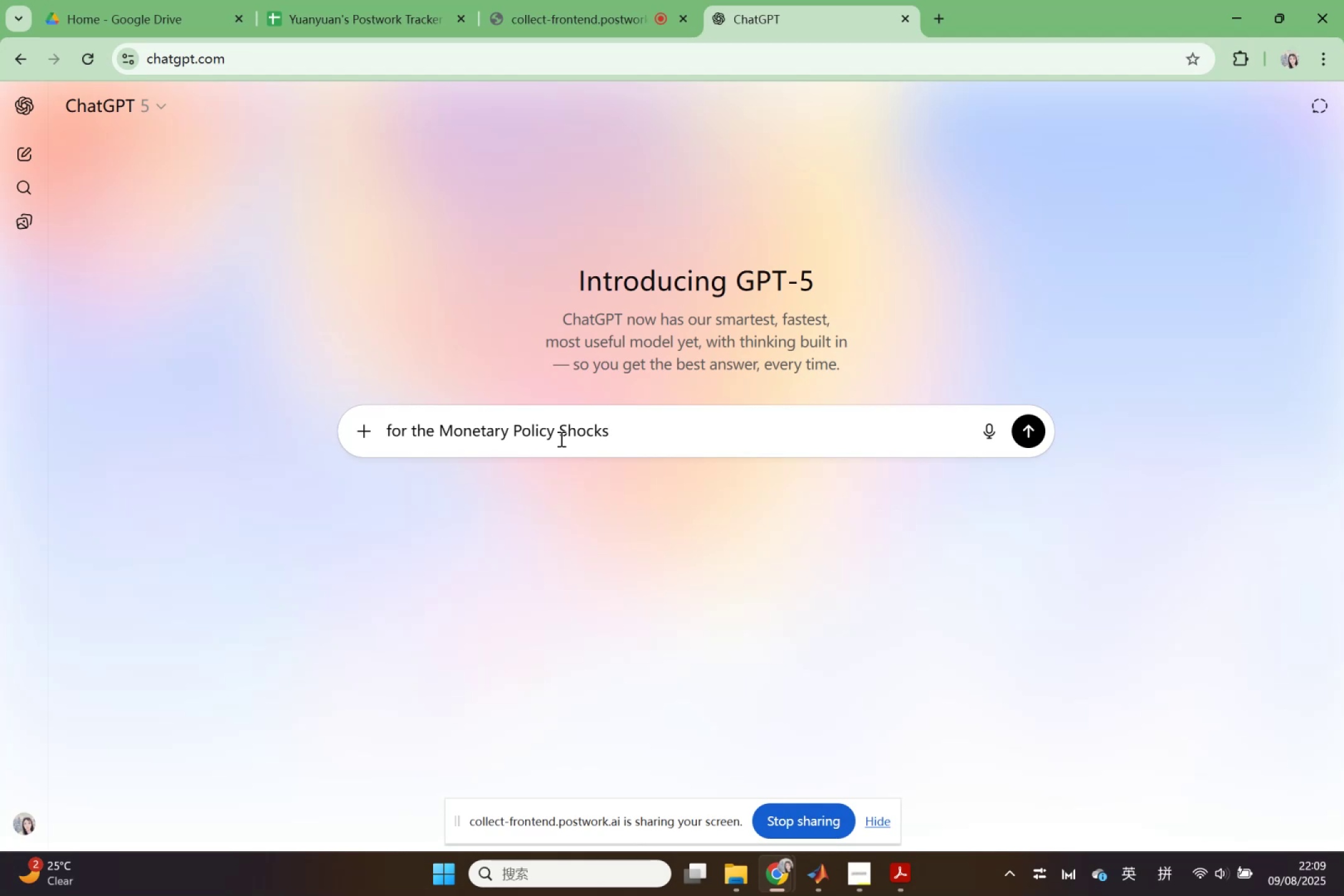 
key(Comma)
 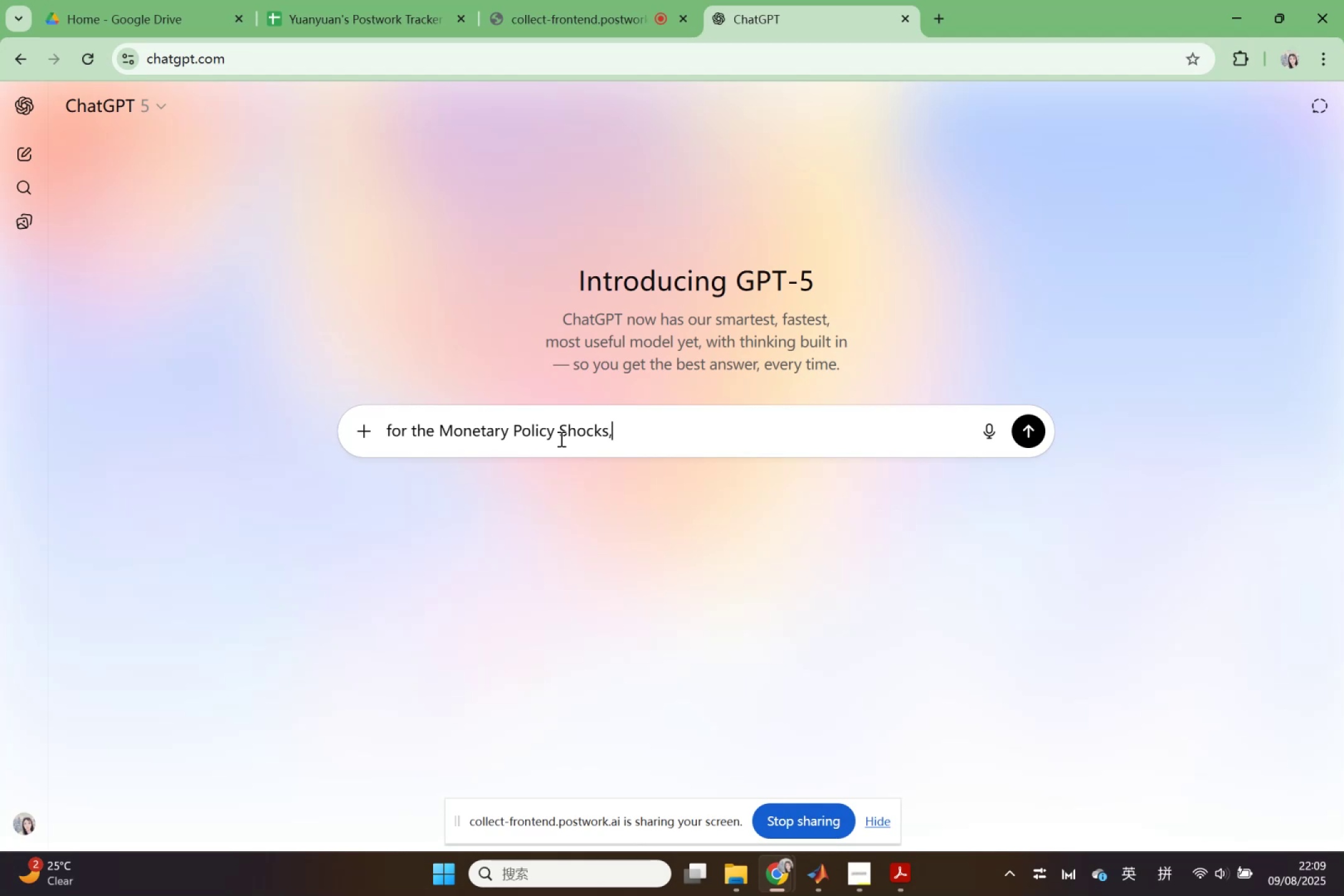 
key(Space)
 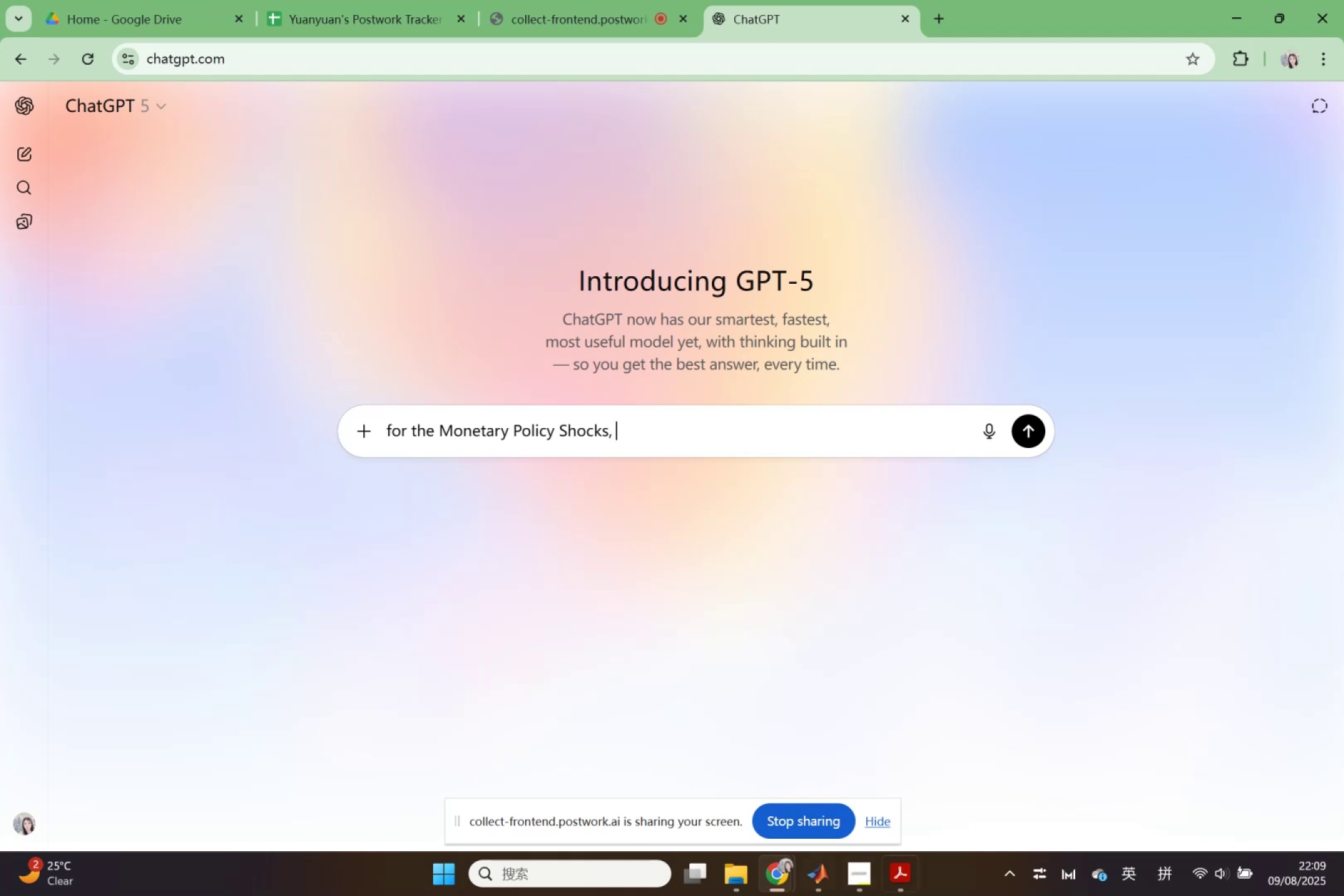 
left_click([783, 889])
 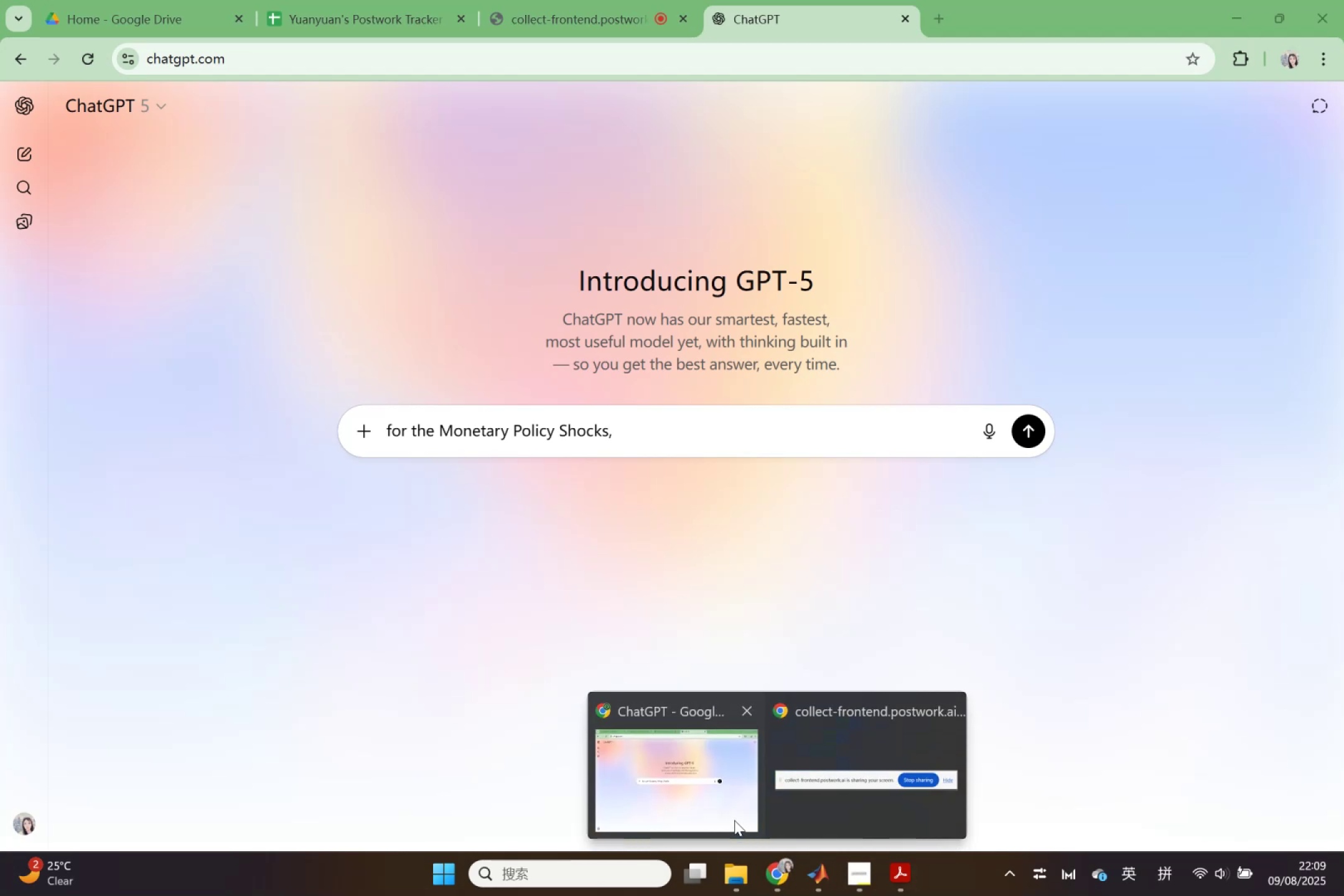 
left_click([734, 820])
 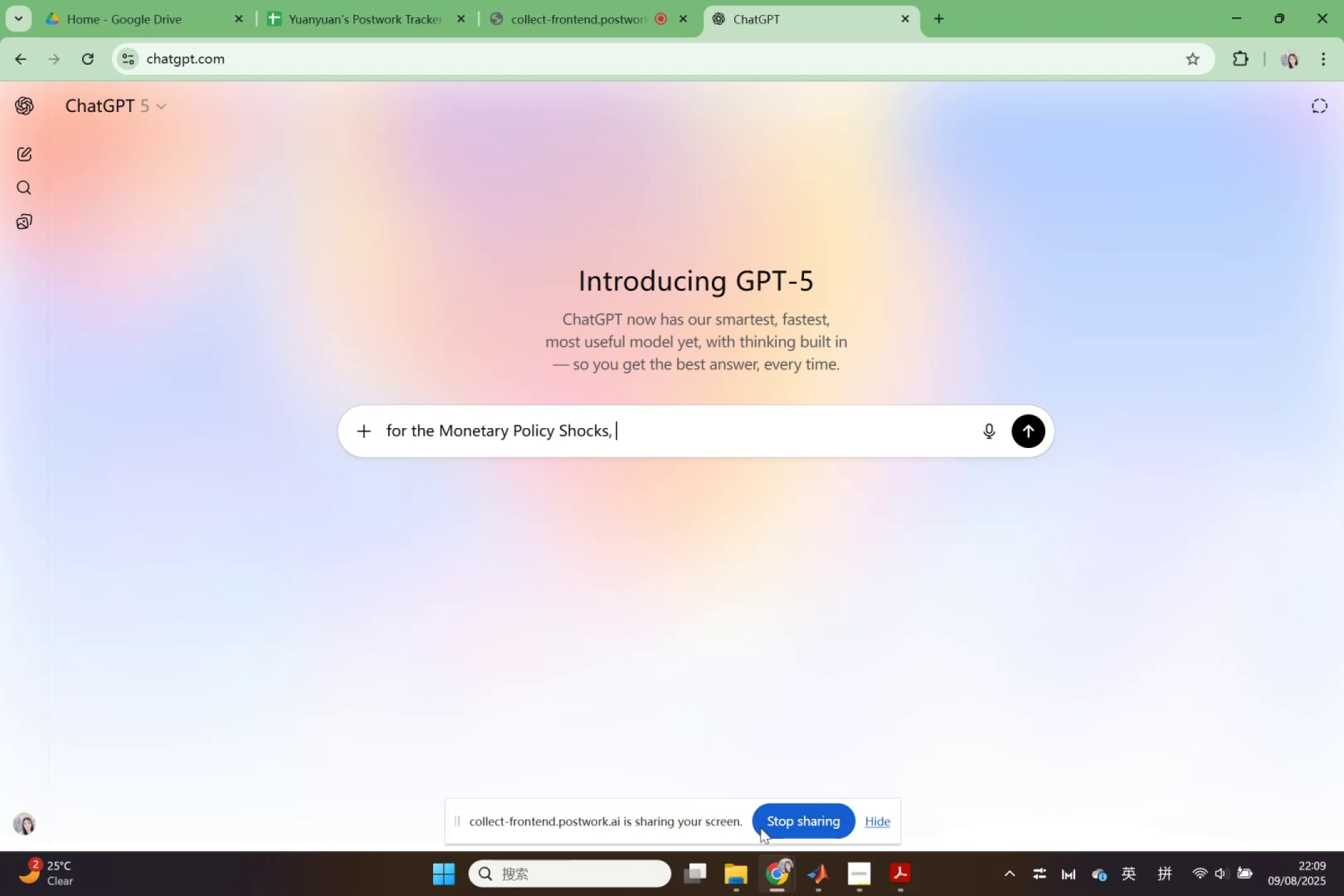 
left_click([895, 867])
 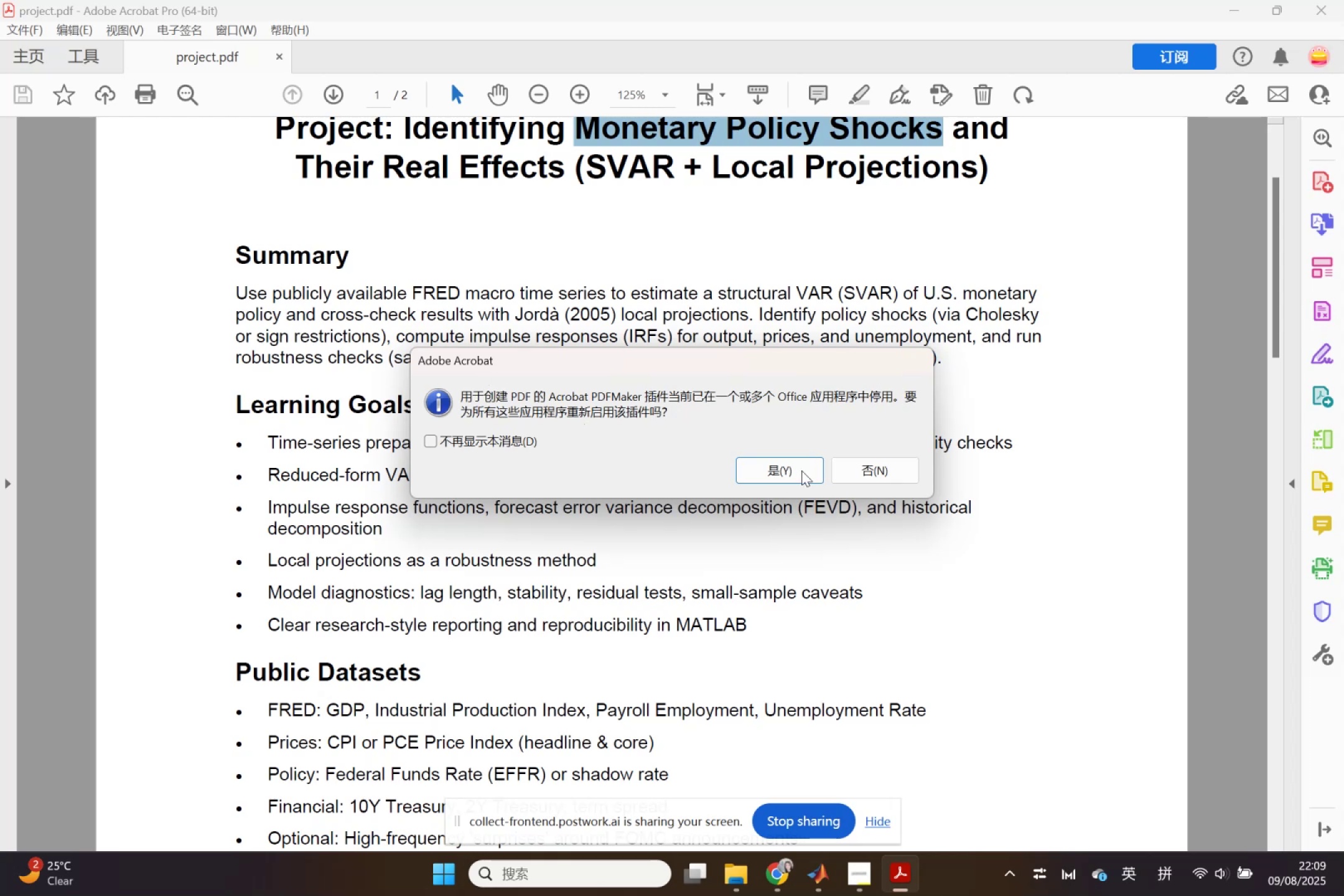 
left_click([842, 472])
 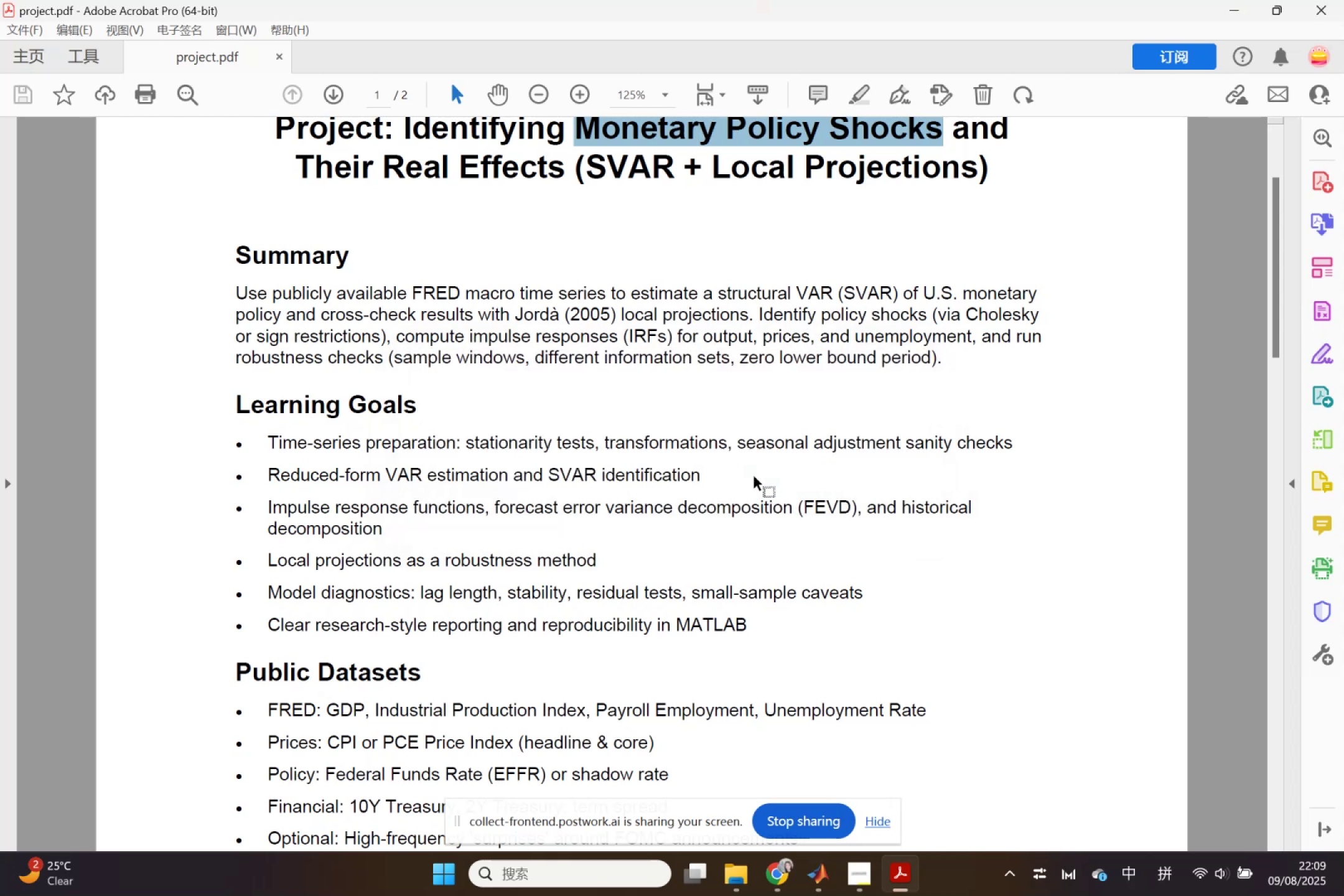 
scroll: coordinate [755, 477], scroll_direction: up, amount: 2.0
 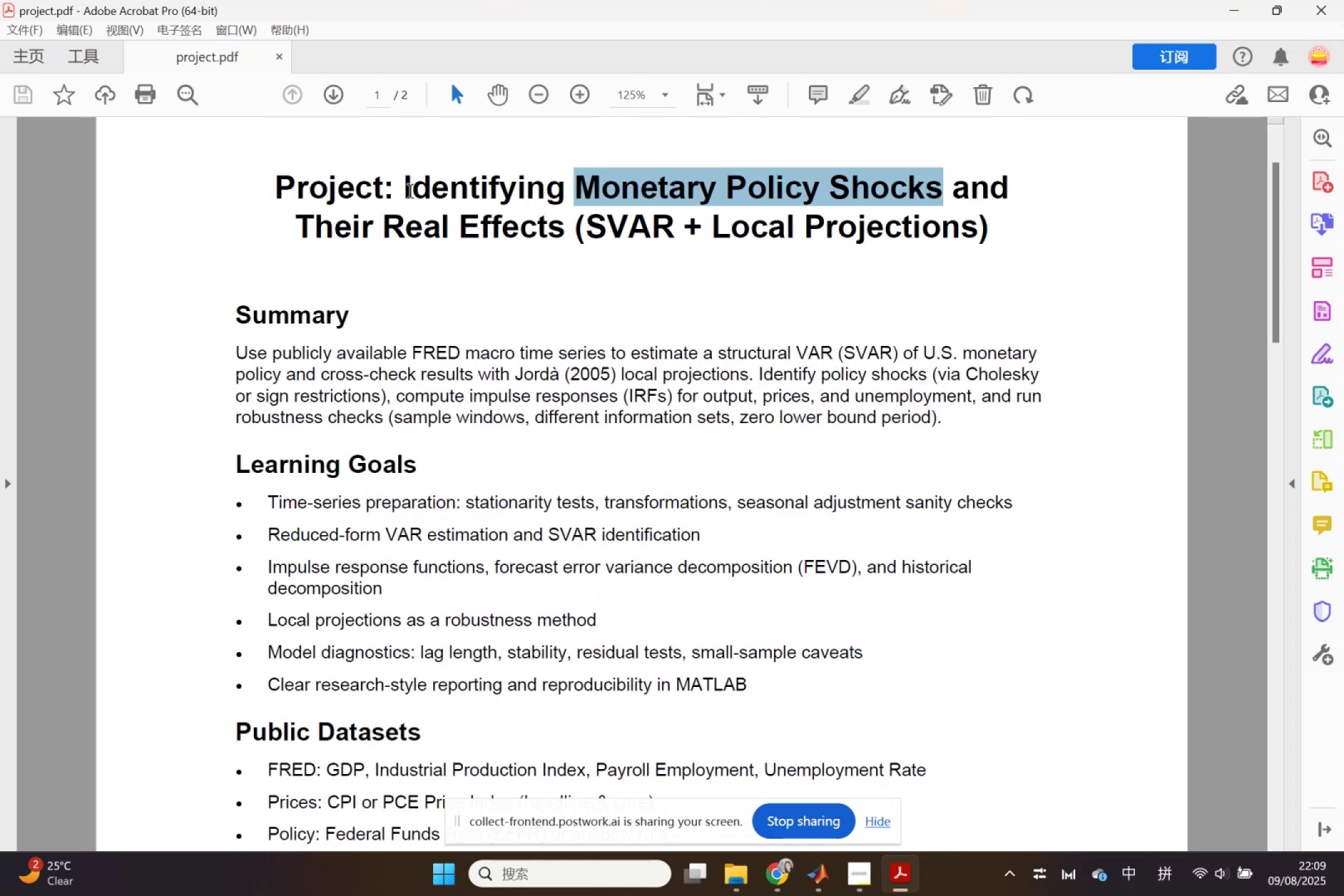 
left_click_drag(start_coordinate=[405, 192], to_coordinate=[885, 194])
 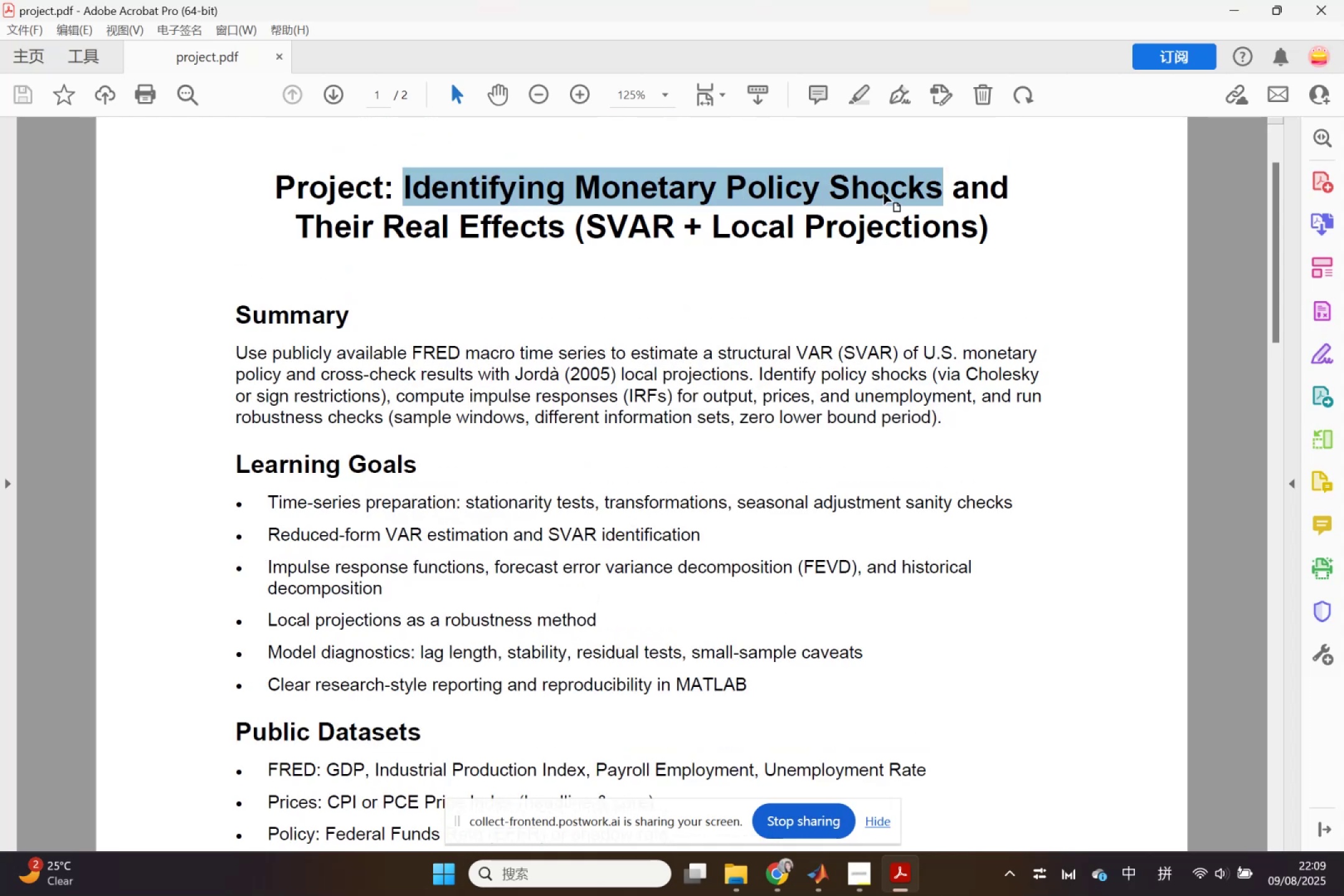 
key(Control+C)
 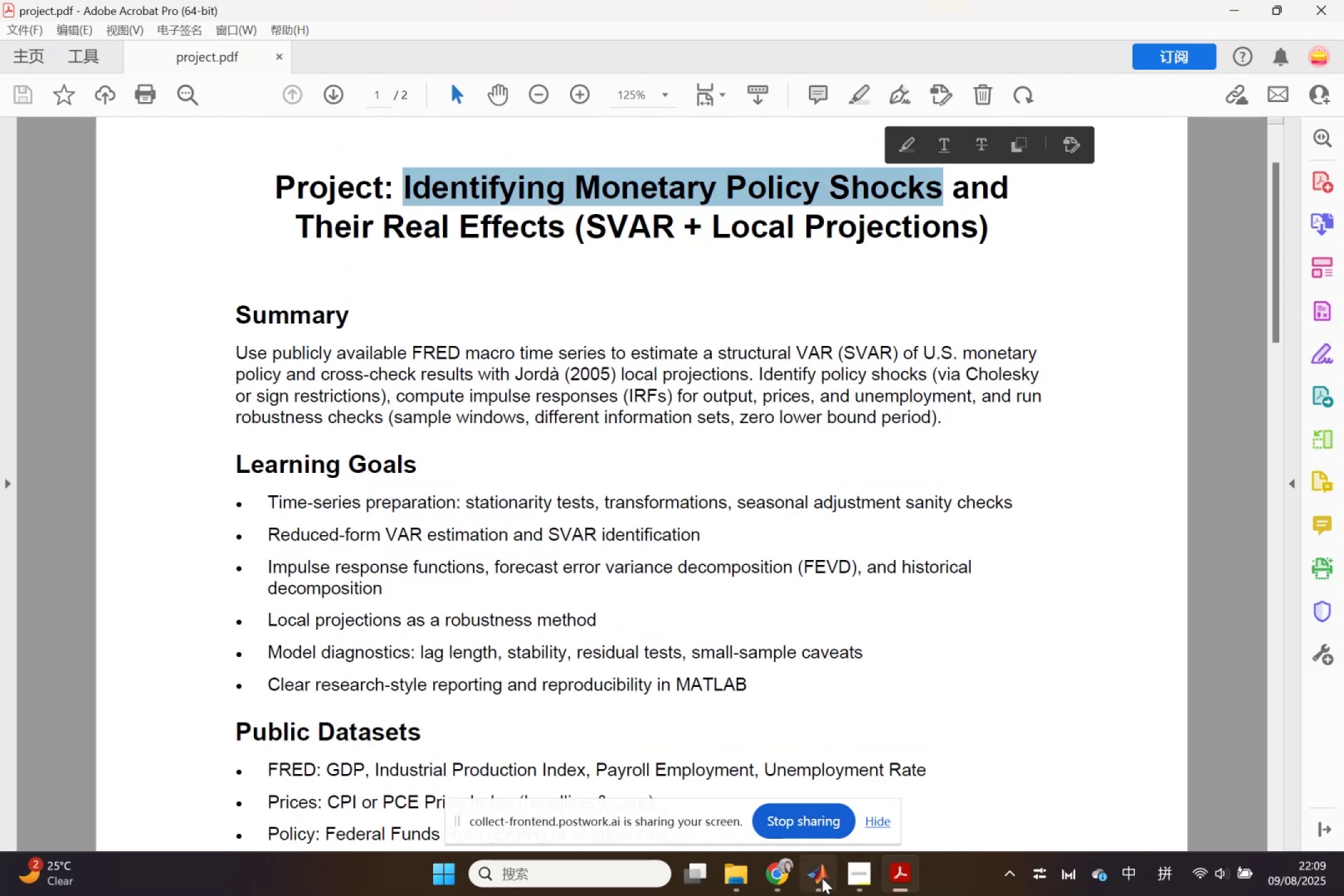 
left_click([758, 878])
 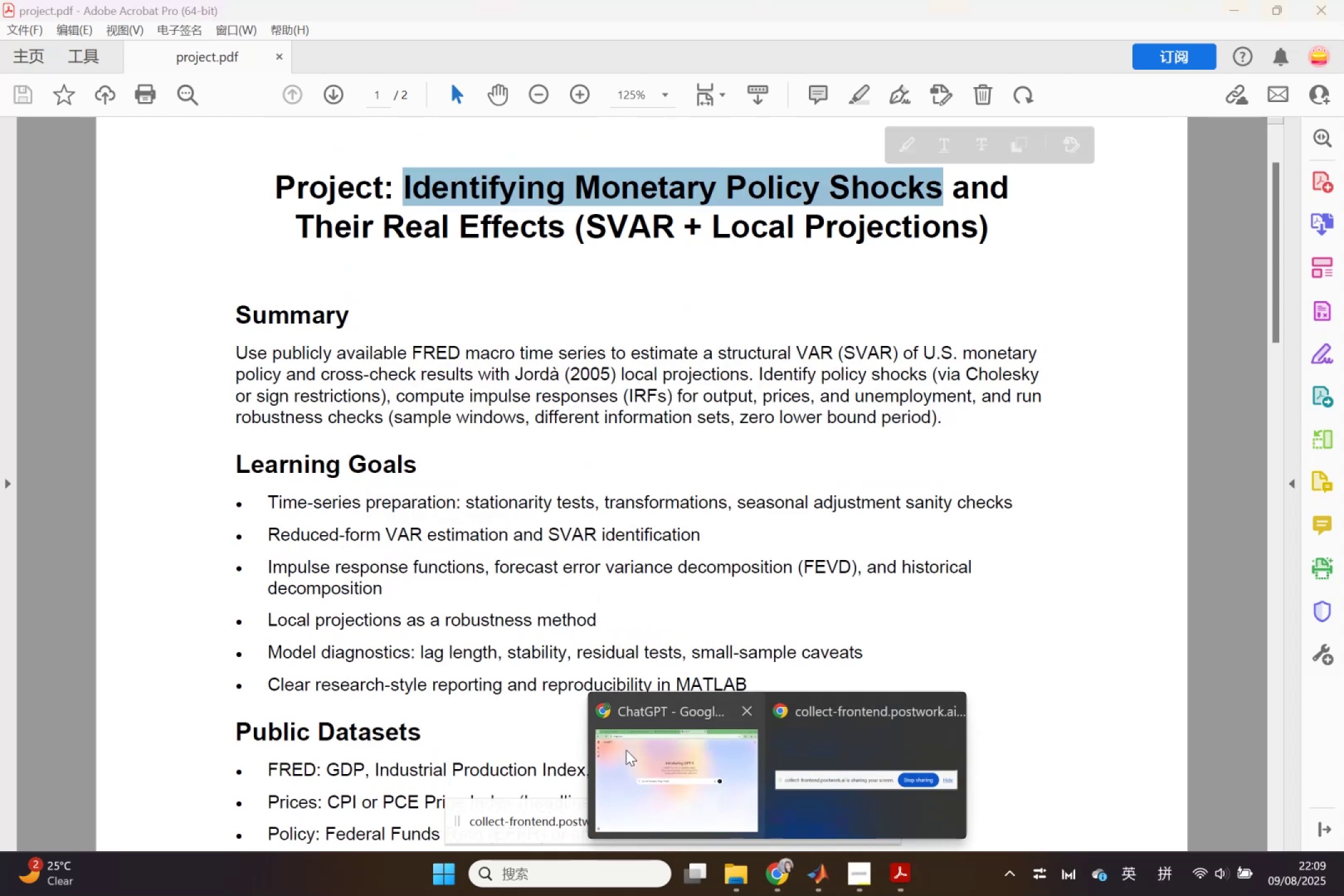 
left_click([654, 760])
 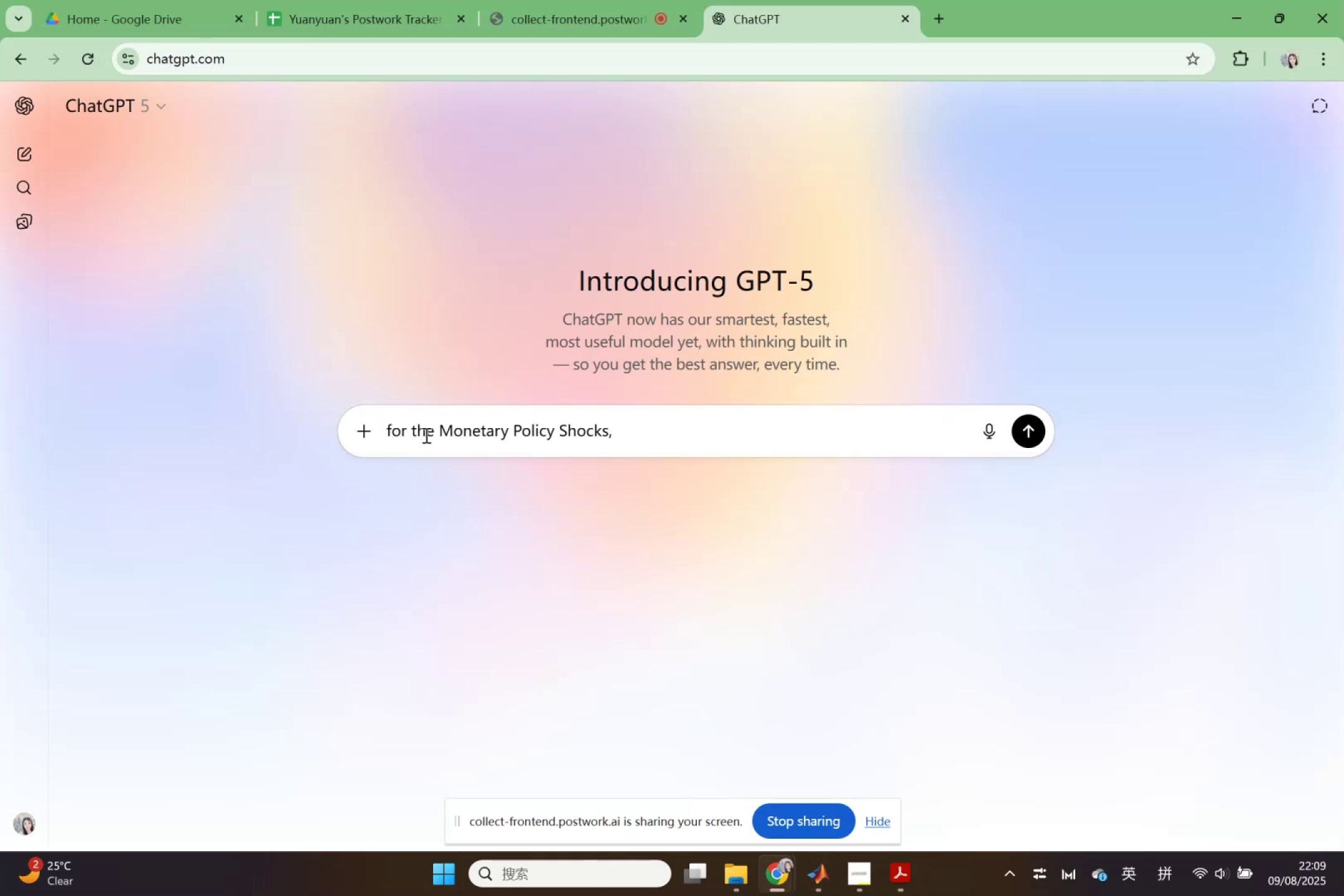 
left_click_drag(start_coordinate=[412, 432], to_coordinate=[670, 419])
 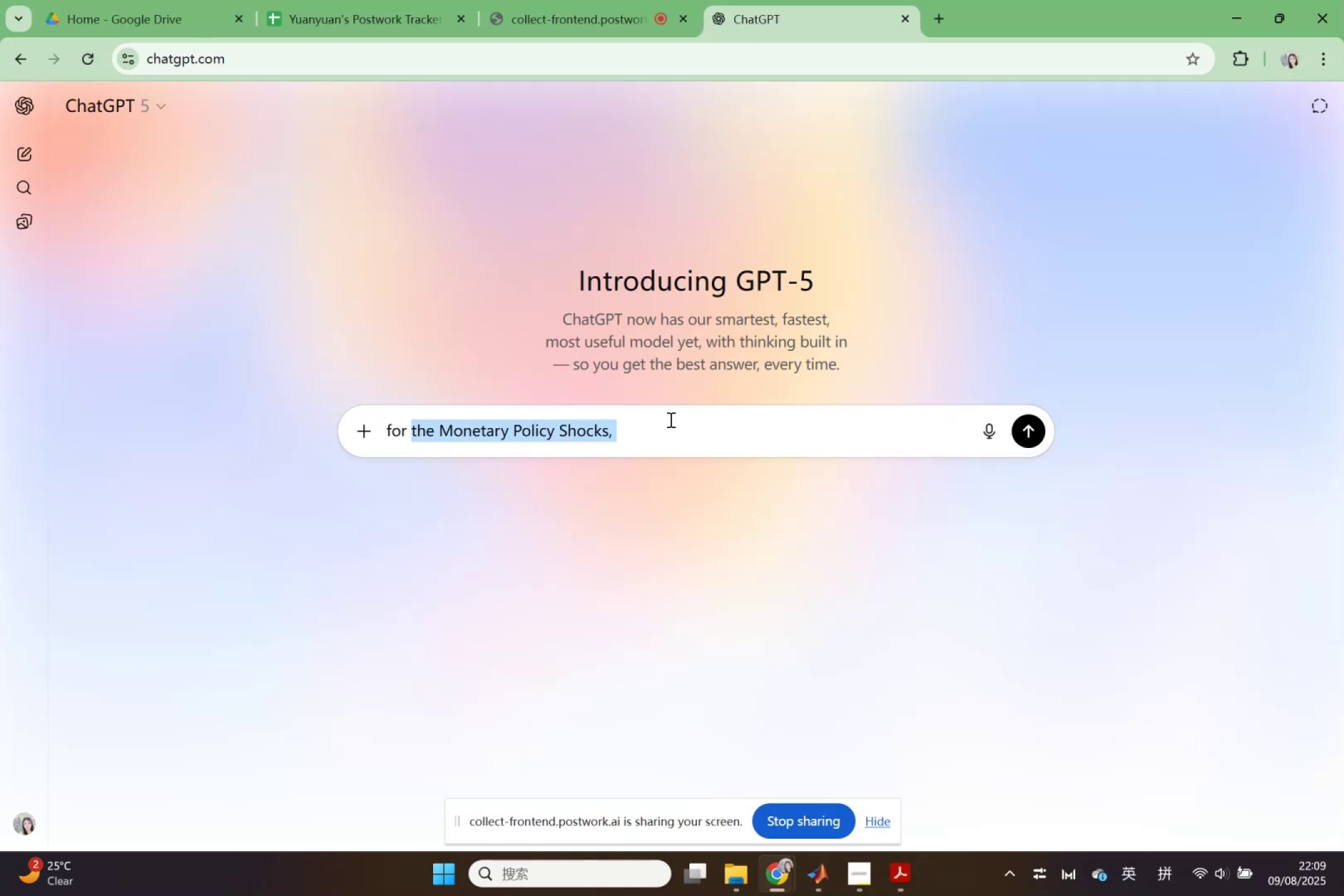 
key(Control+V)
 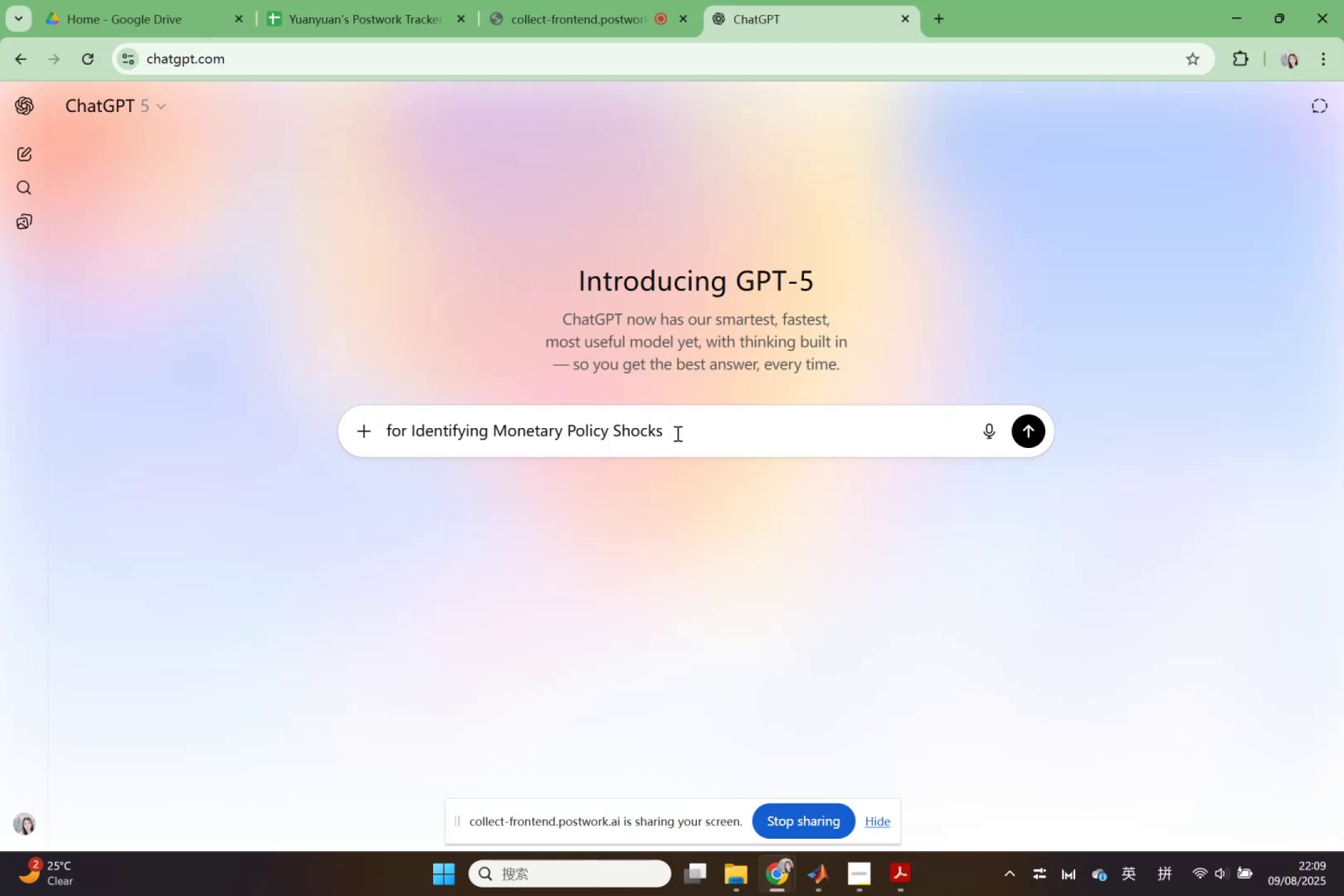 
type(, I su)
key(Backspace)
key(Backspace)
type(used )
 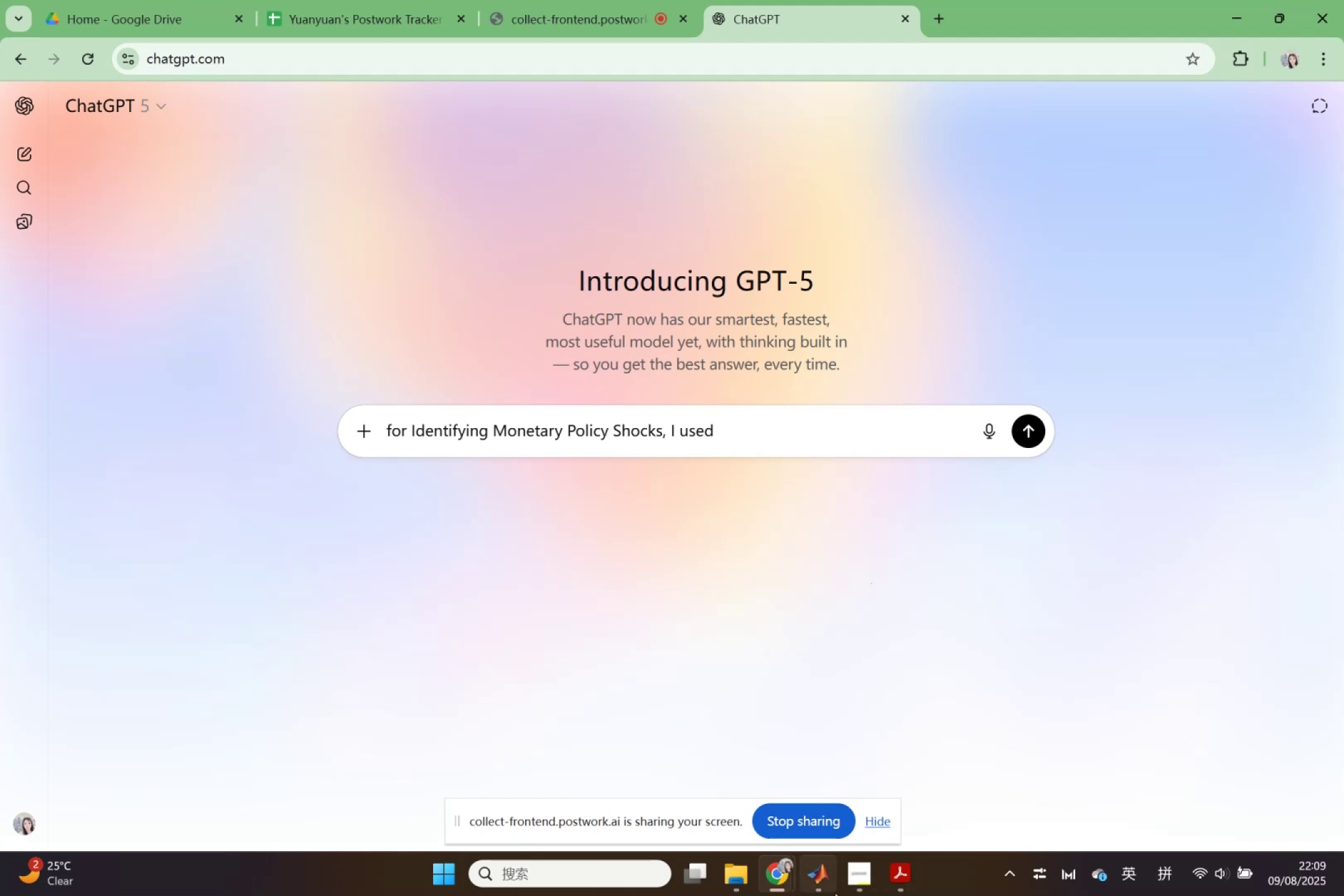 
left_click([836, 892])
 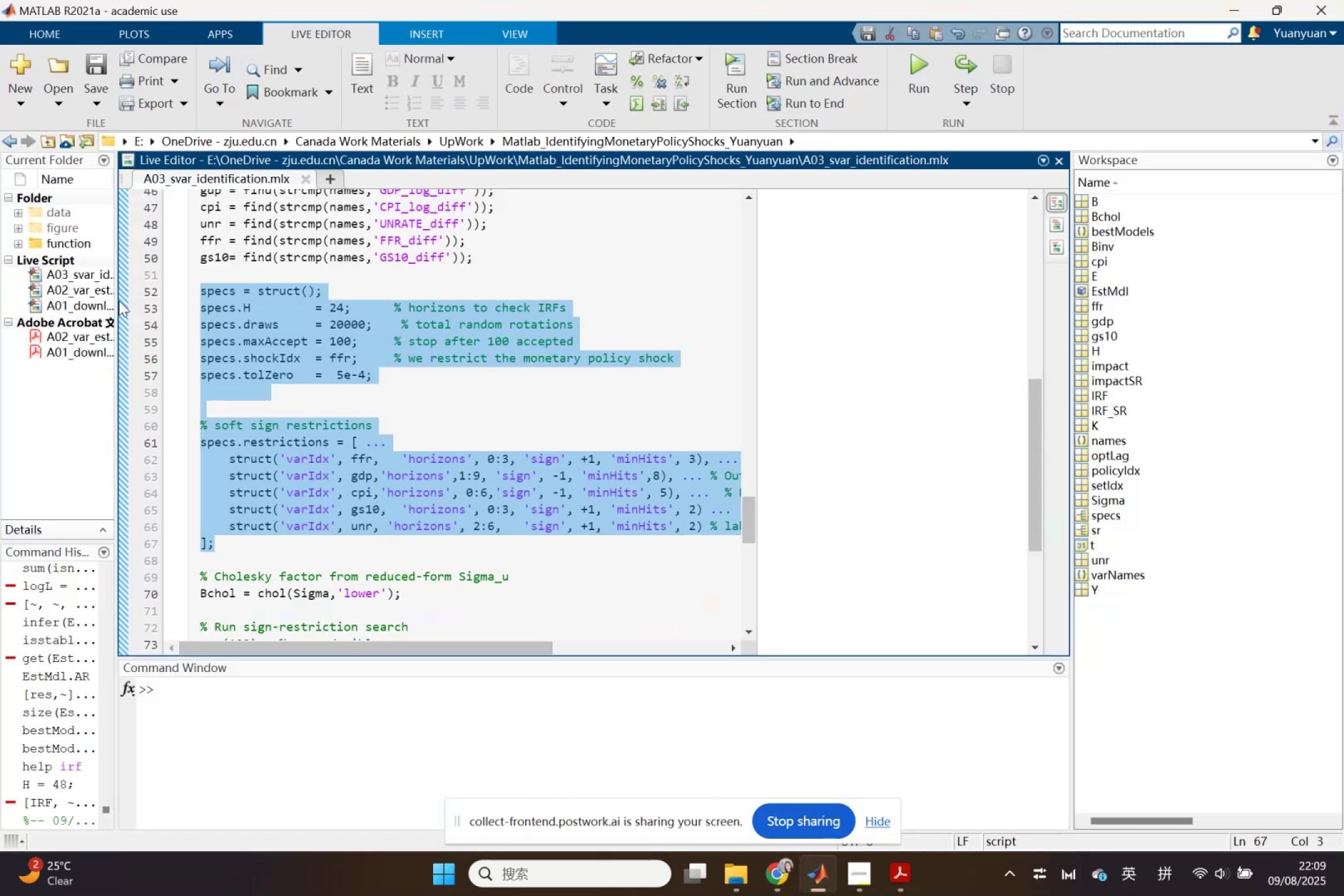 
left_click_drag(start_coordinate=[117, 301], to_coordinate=[310, 307])
 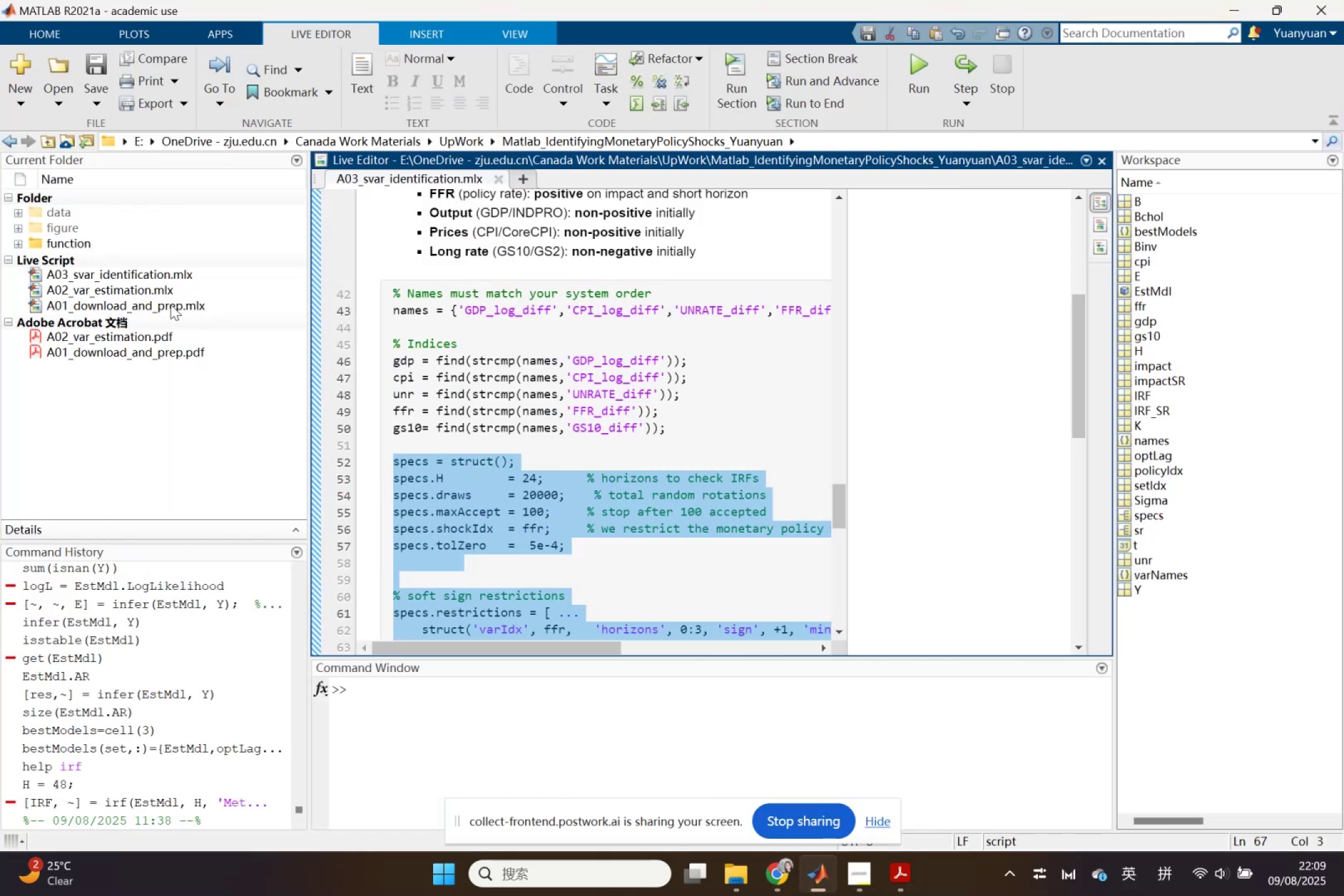 
double_click([170, 304])
 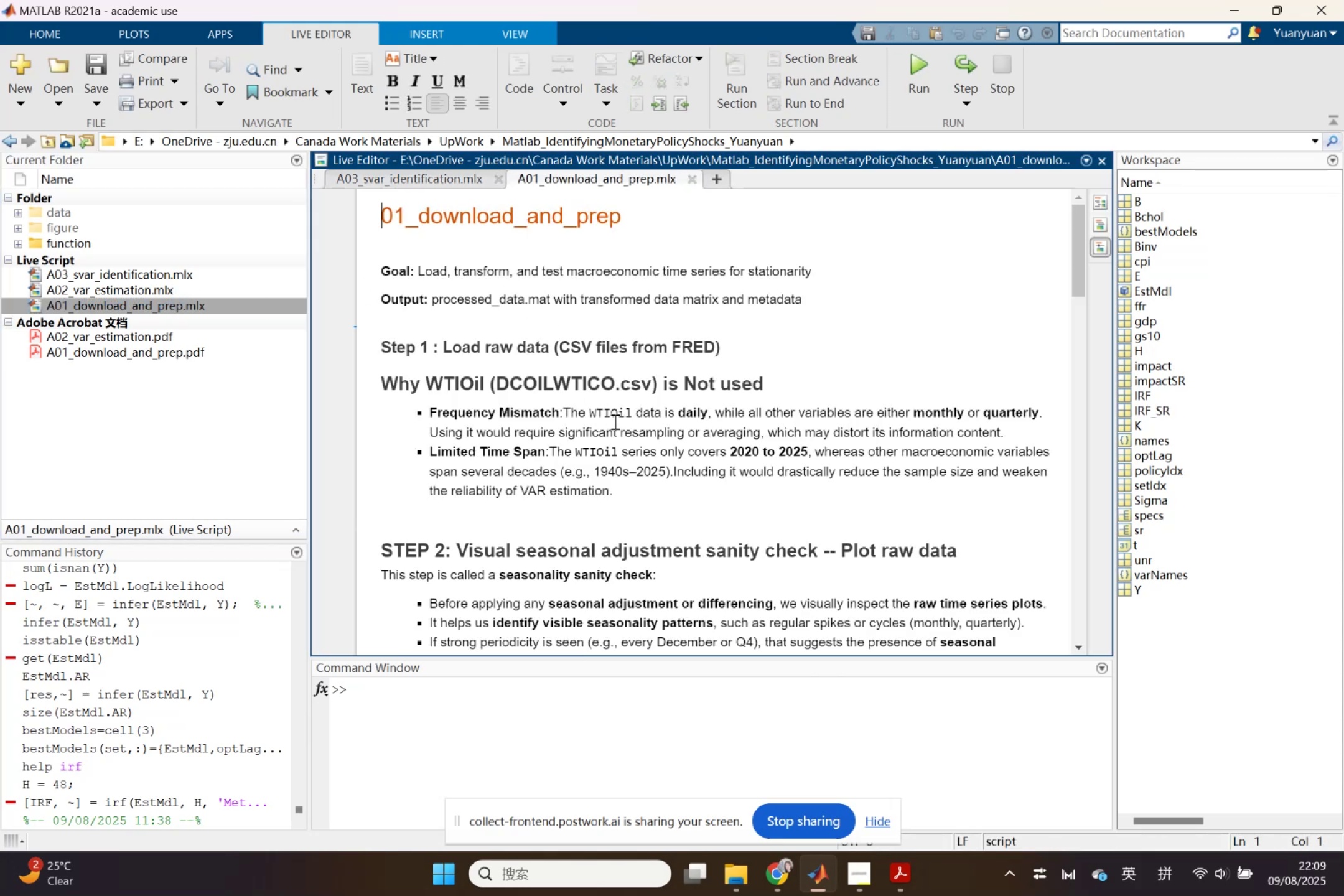 
wait(5.32)
 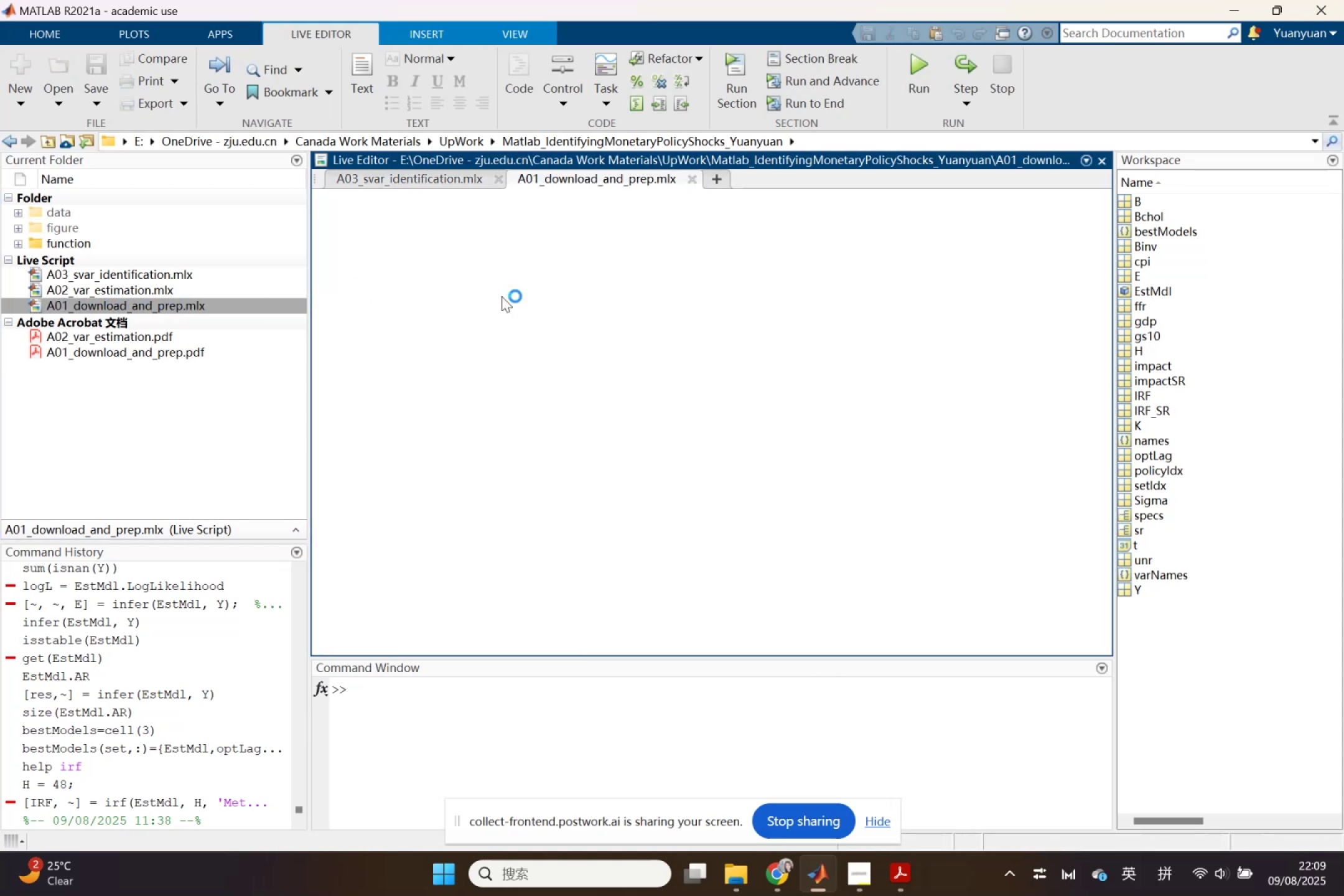 
scroll: coordinate [623, 419], scroll_direction: down, amount: 3.0
 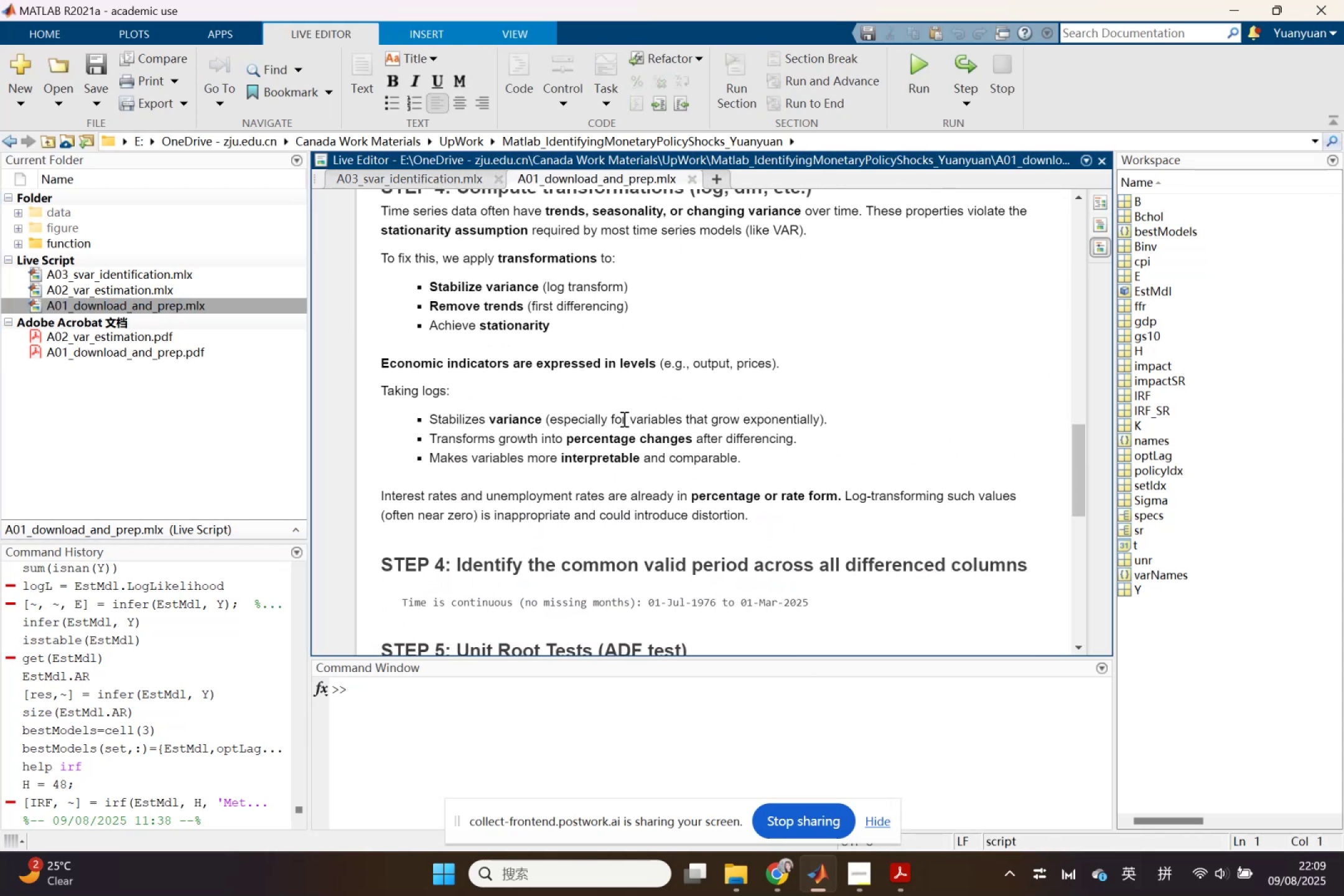 
scroll: coordinate [628, 413], scroll_direction: up, amount: 1.0
 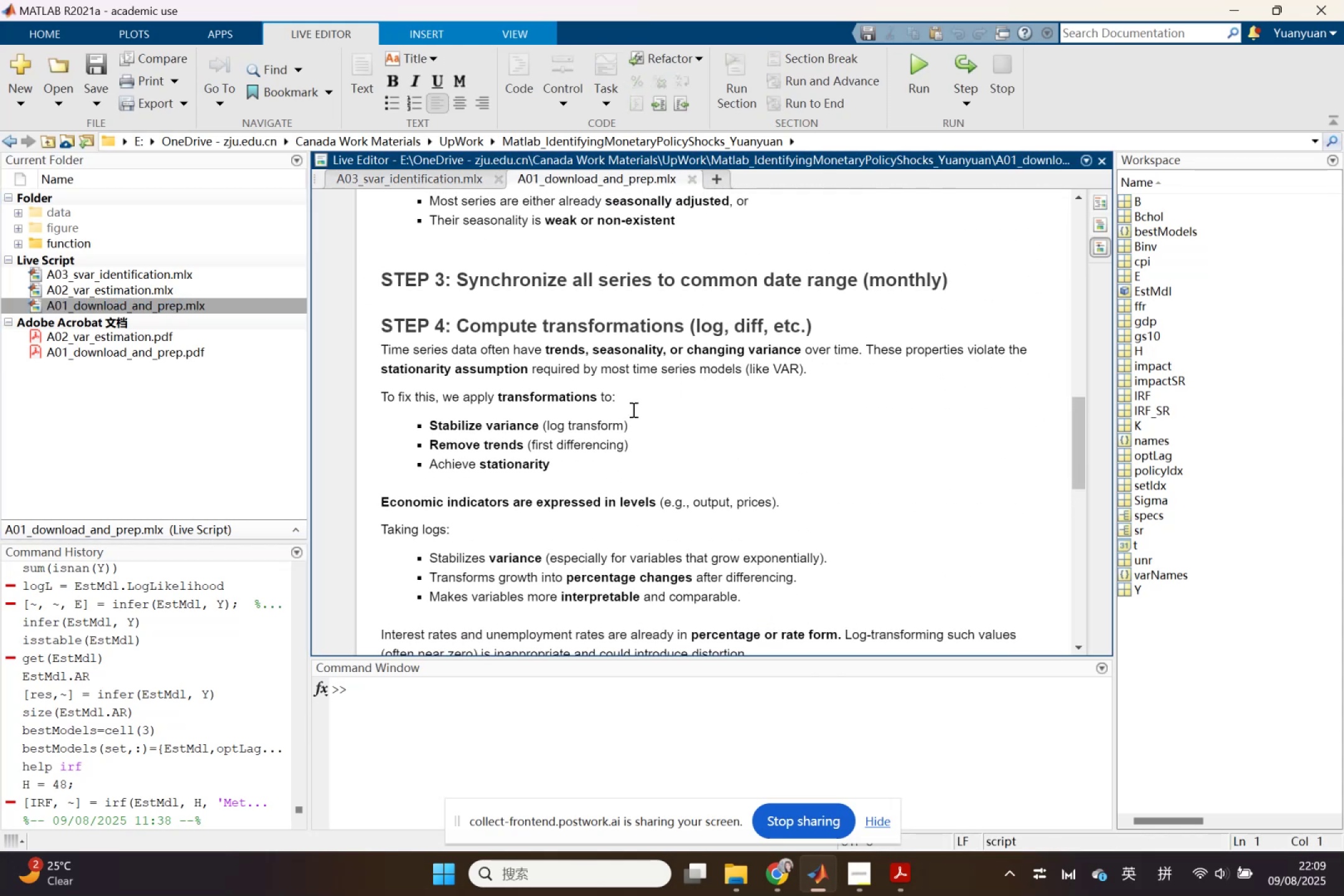 
scroll: coordinate [632, 409], scroll_direction: down, amount: 3.0
 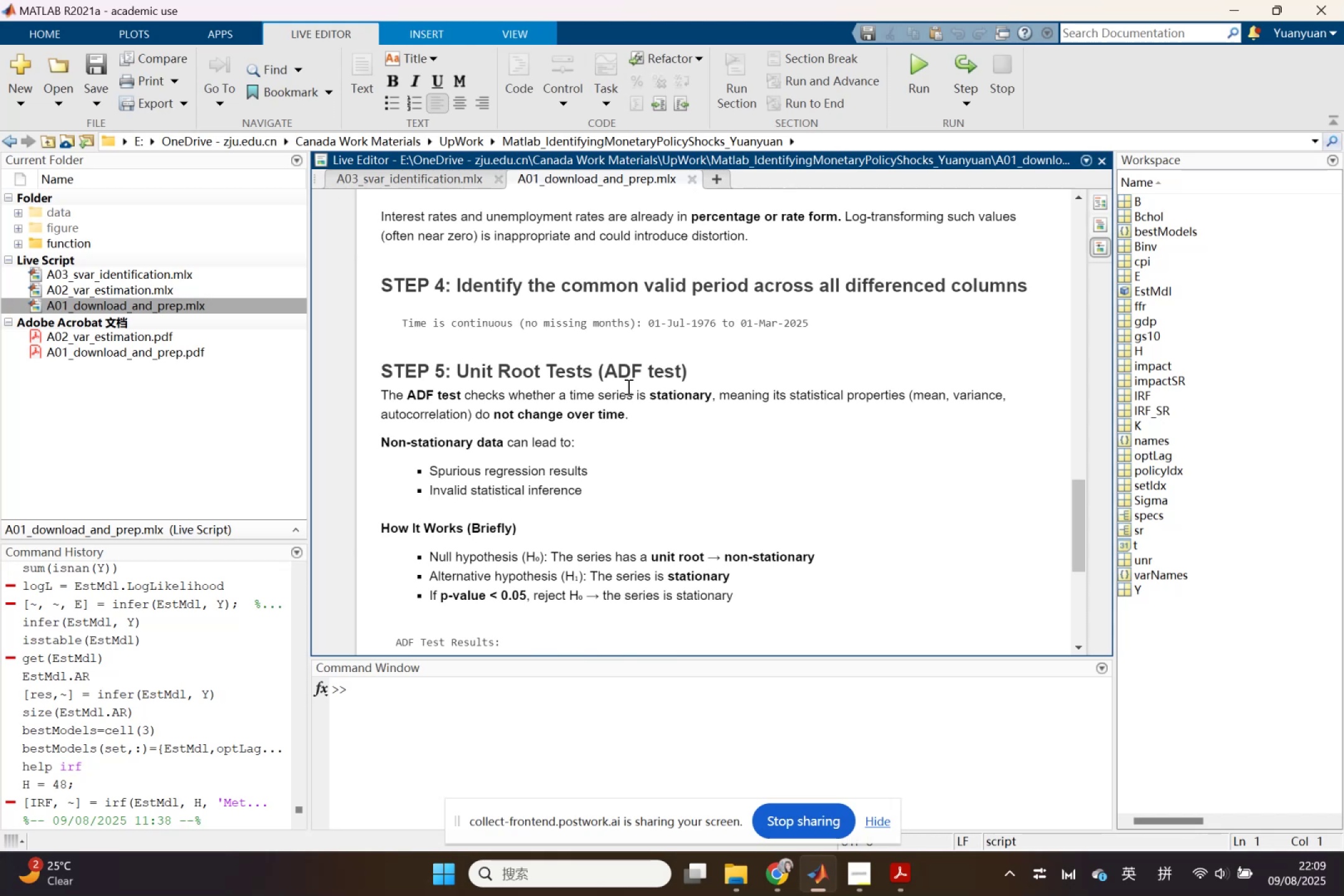 
scroll: coordinate [627, 385], scroll_direction: up, amount: 4.0
 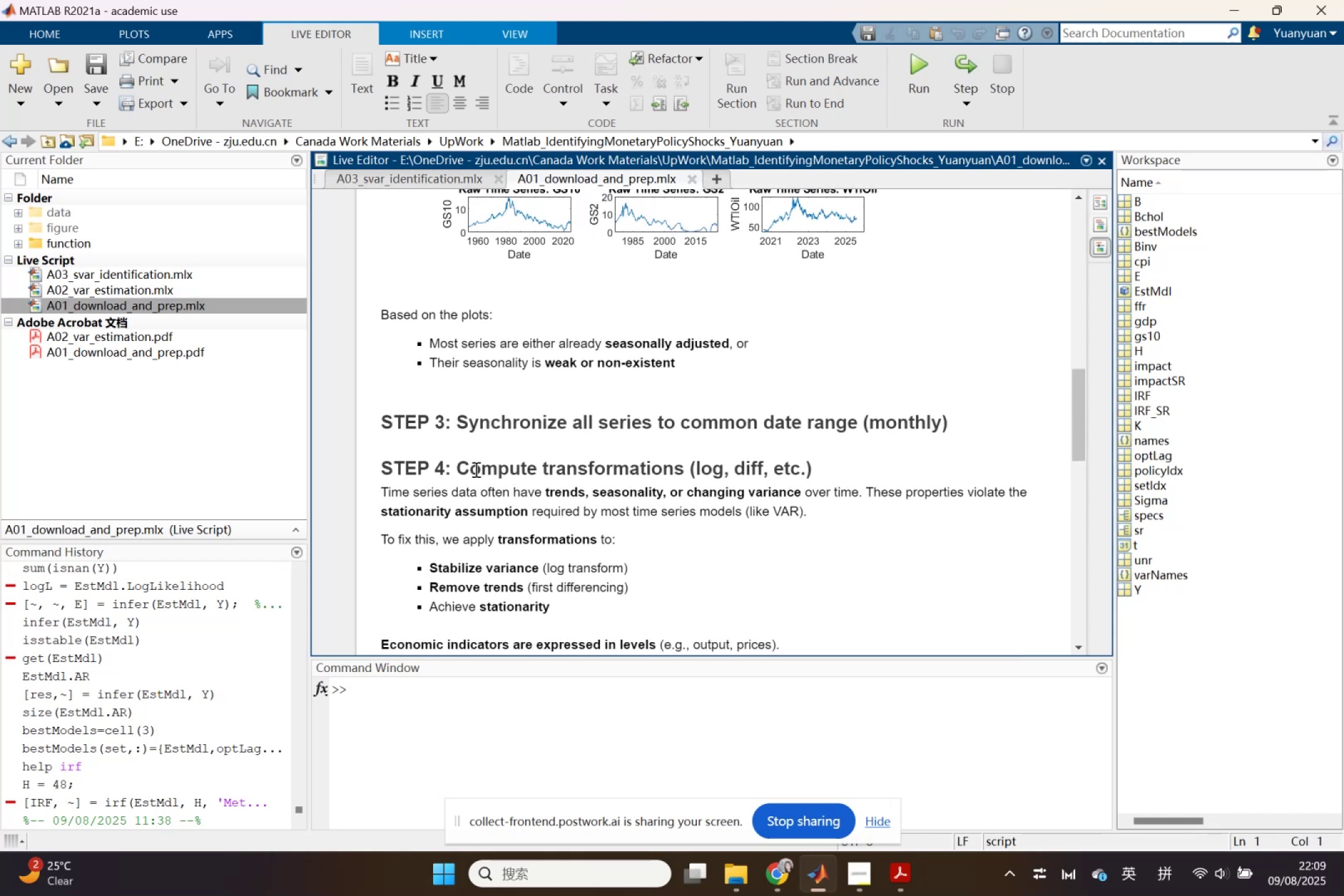 
left_click_drag(start_coordinate=[461, 465], to_coordinate=[679, 462])
 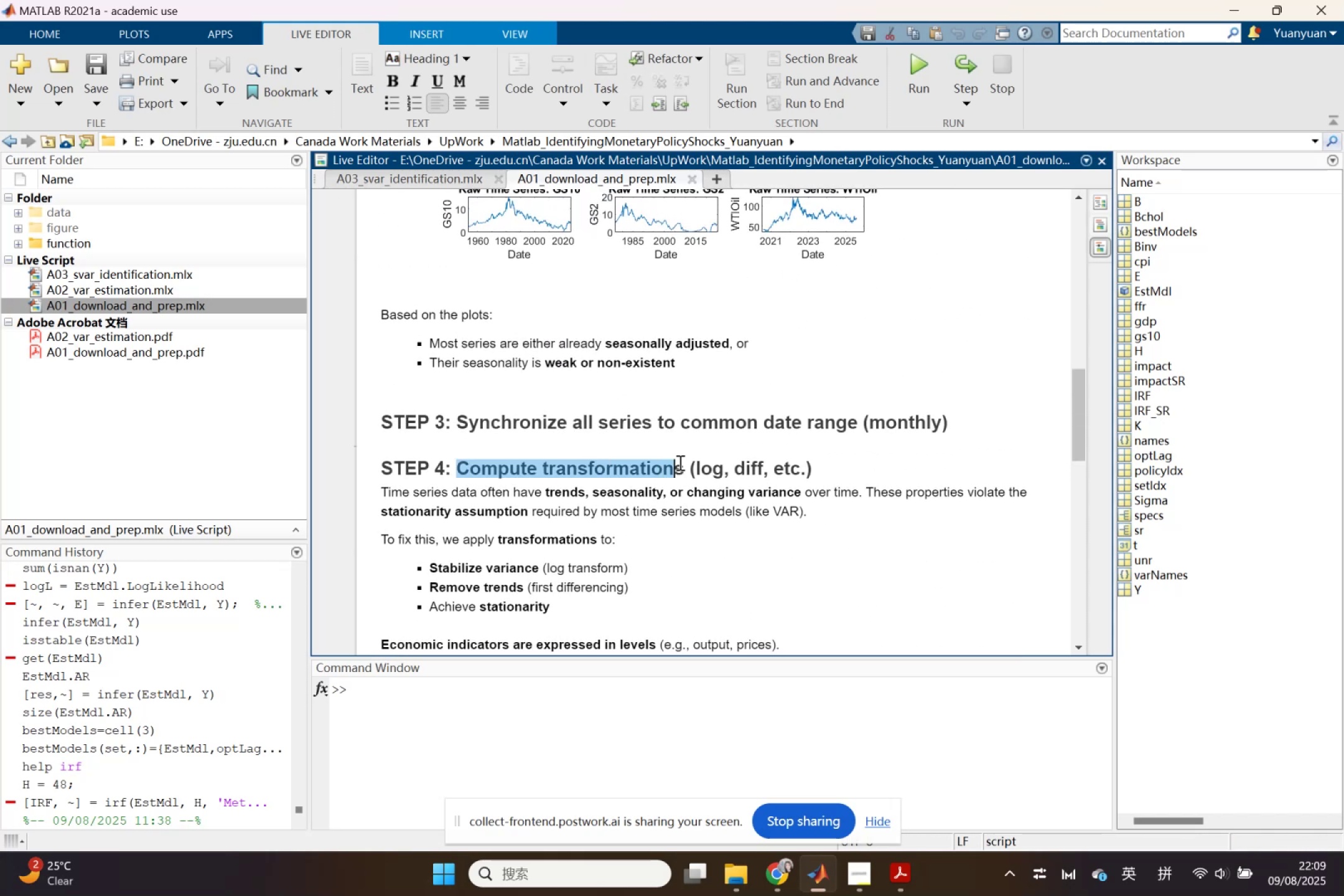 
key(Control+C)
 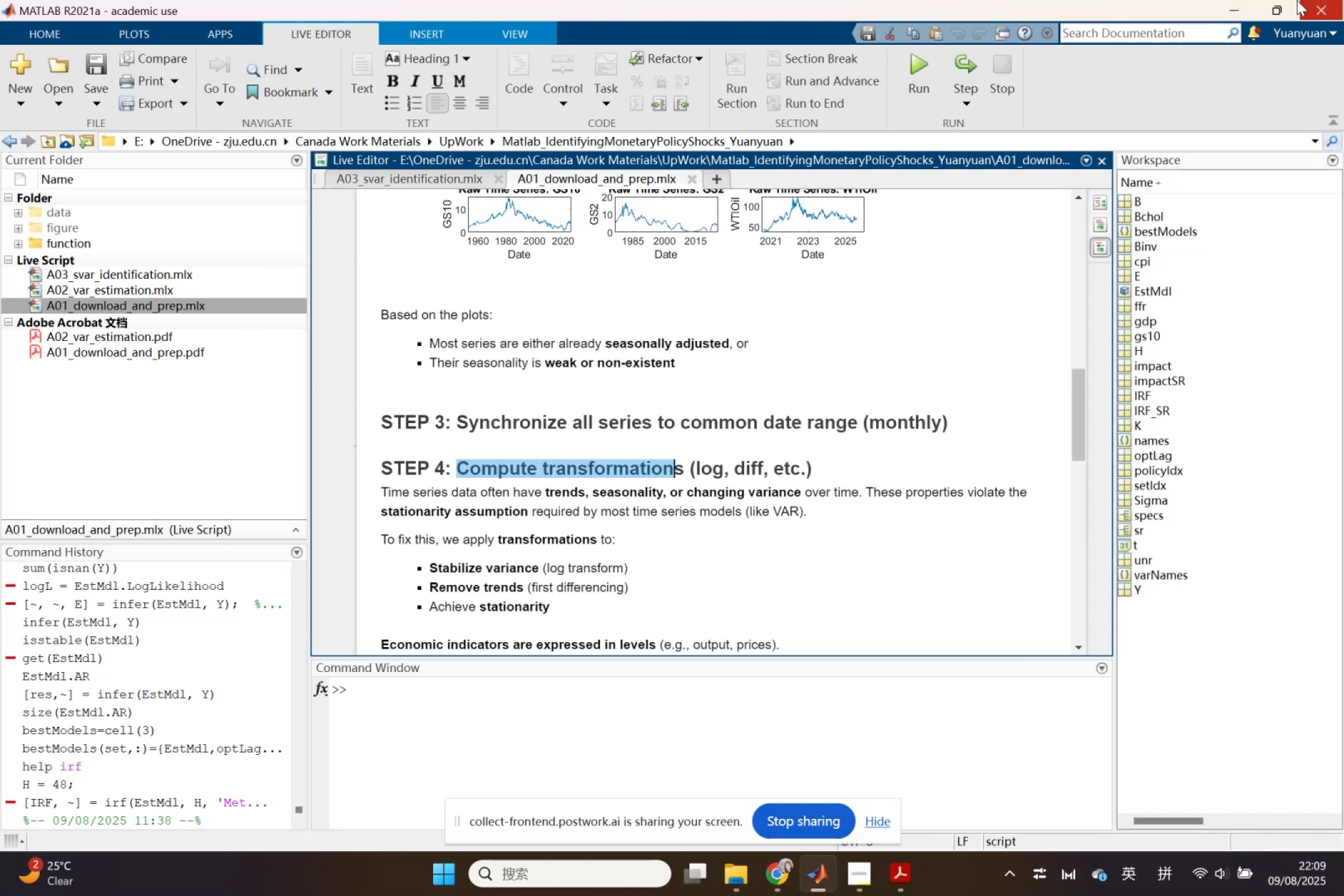 
left_click([1239, 0])
 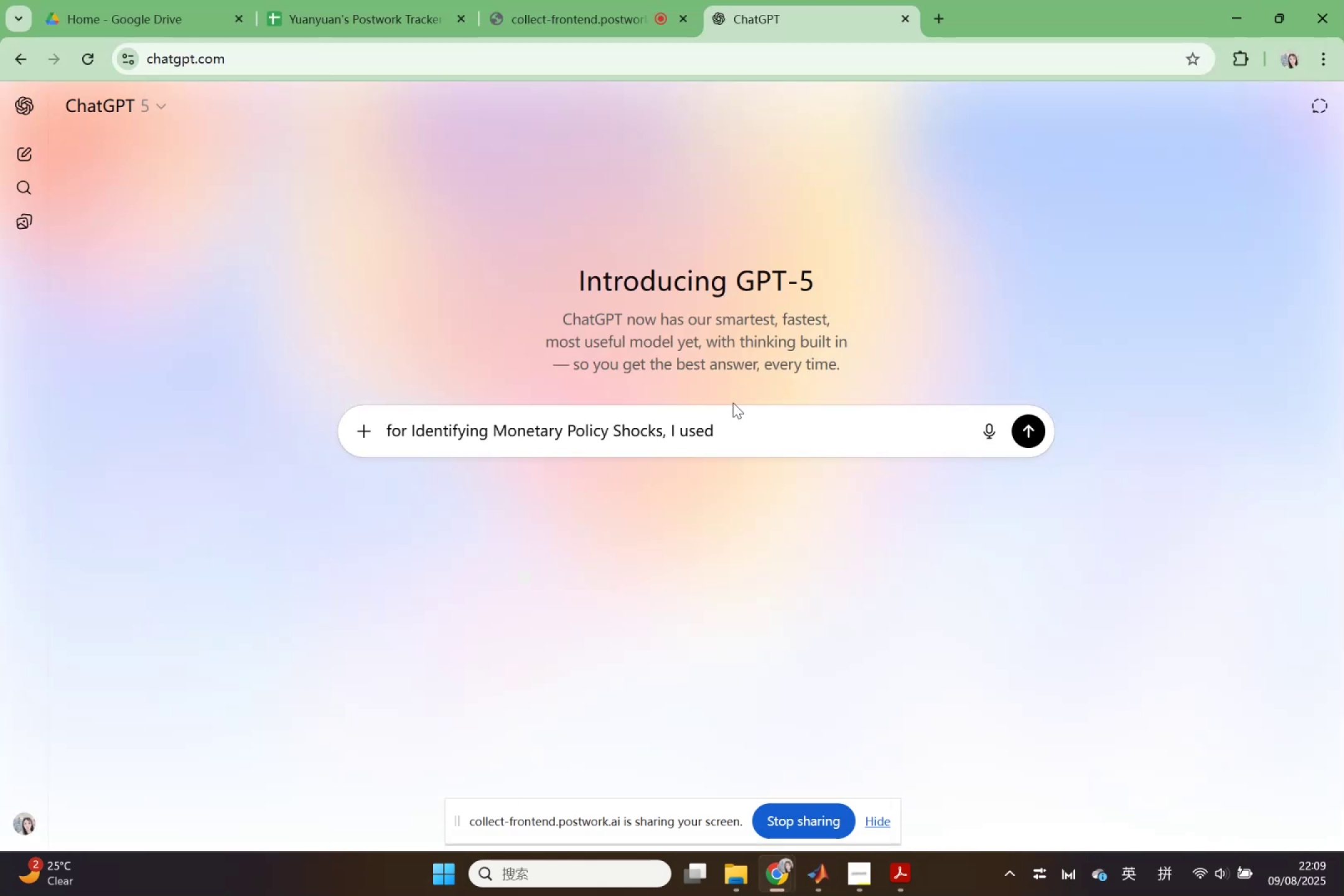 
key(Control+V)
 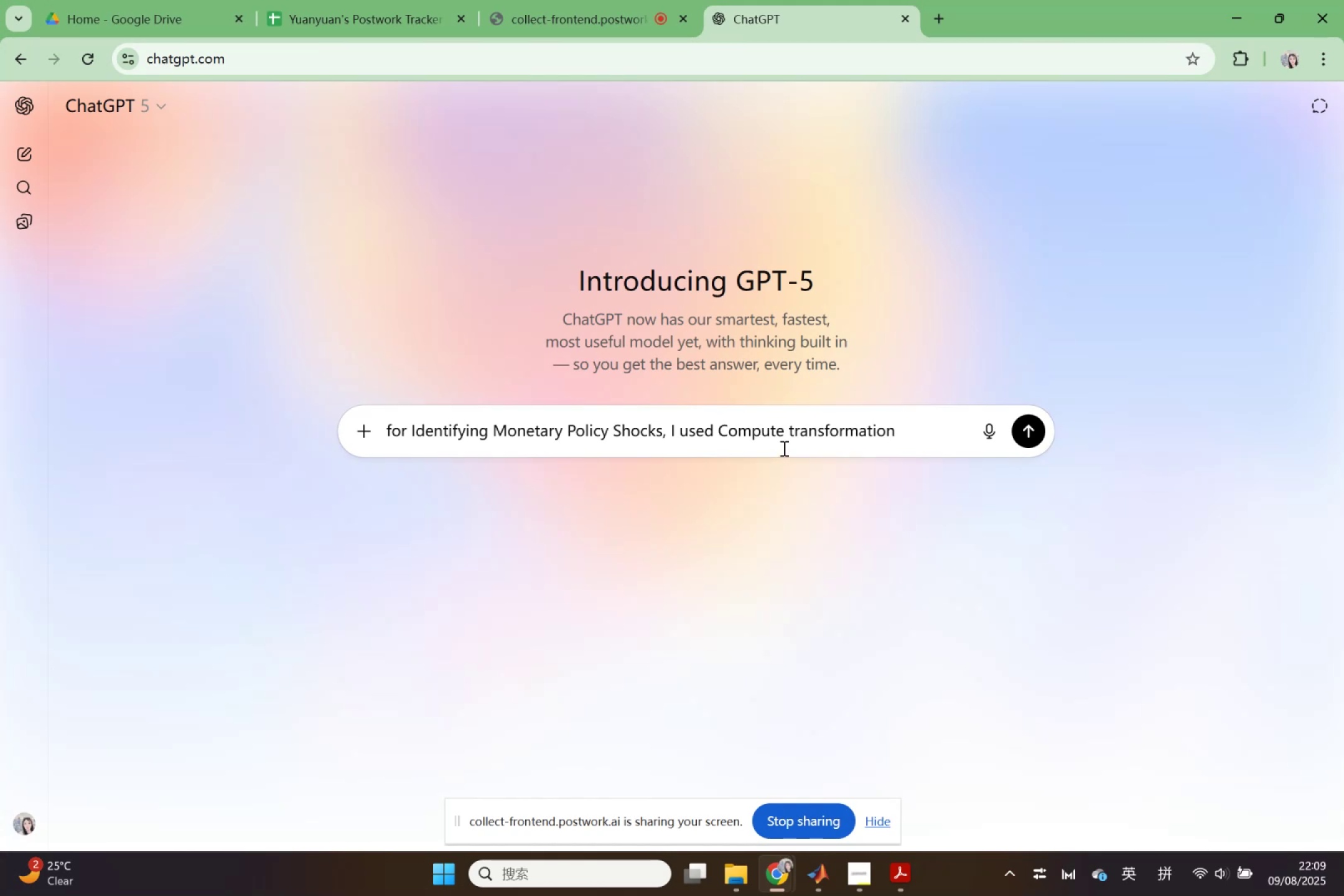 
key(Space)
 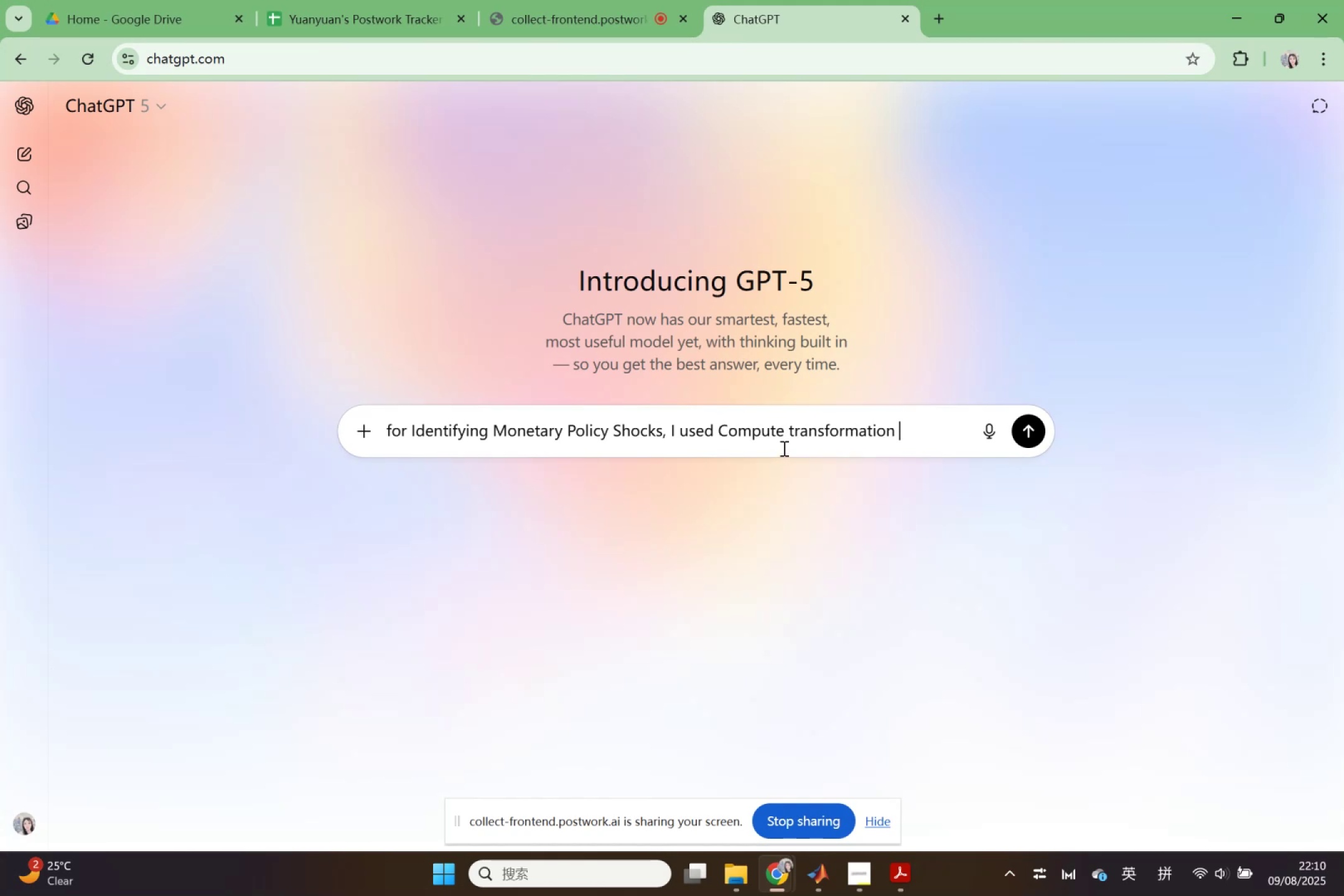 
hold_key(key=ArrowLeft, duration=0.69)
 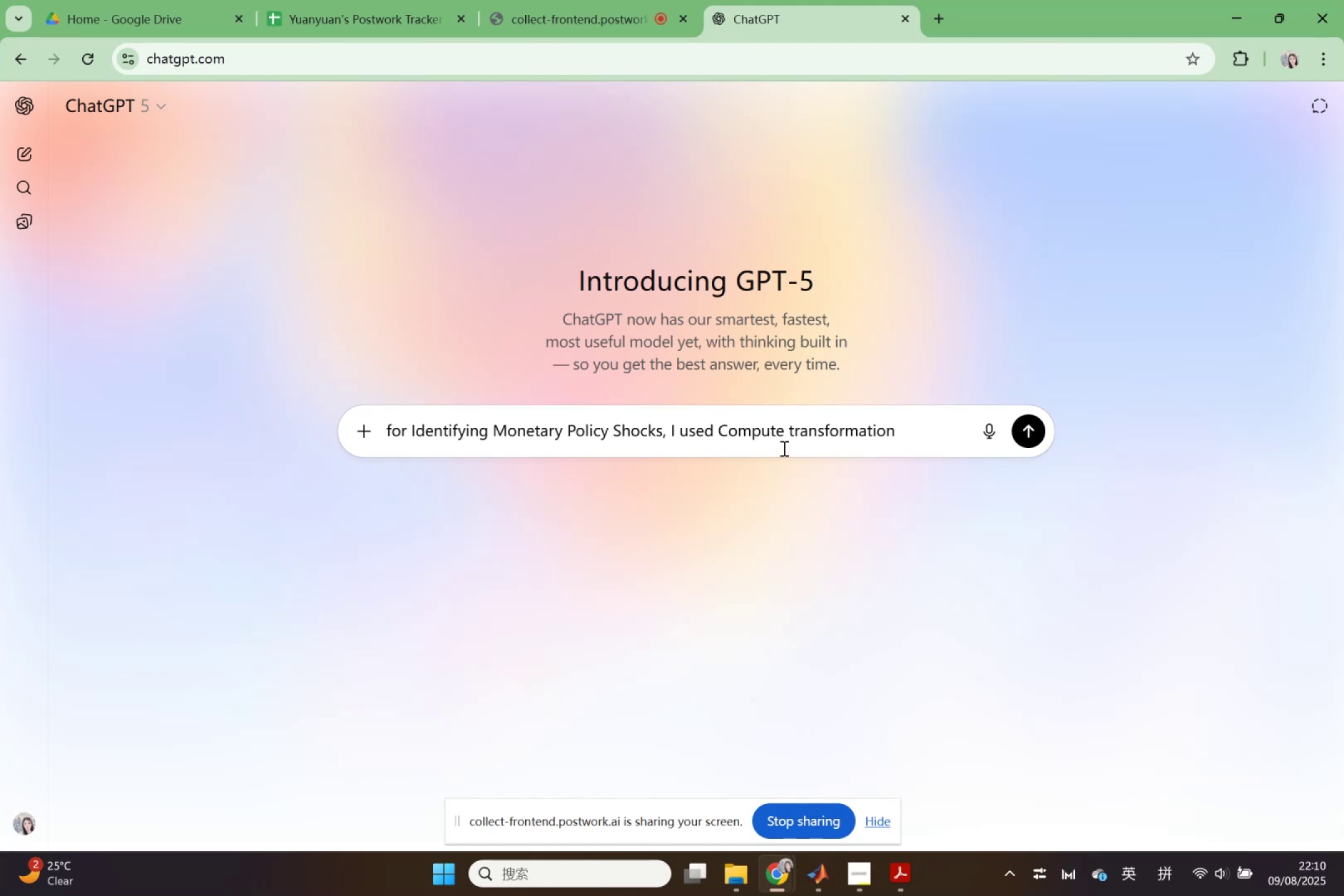 
key(ArrowRight)
 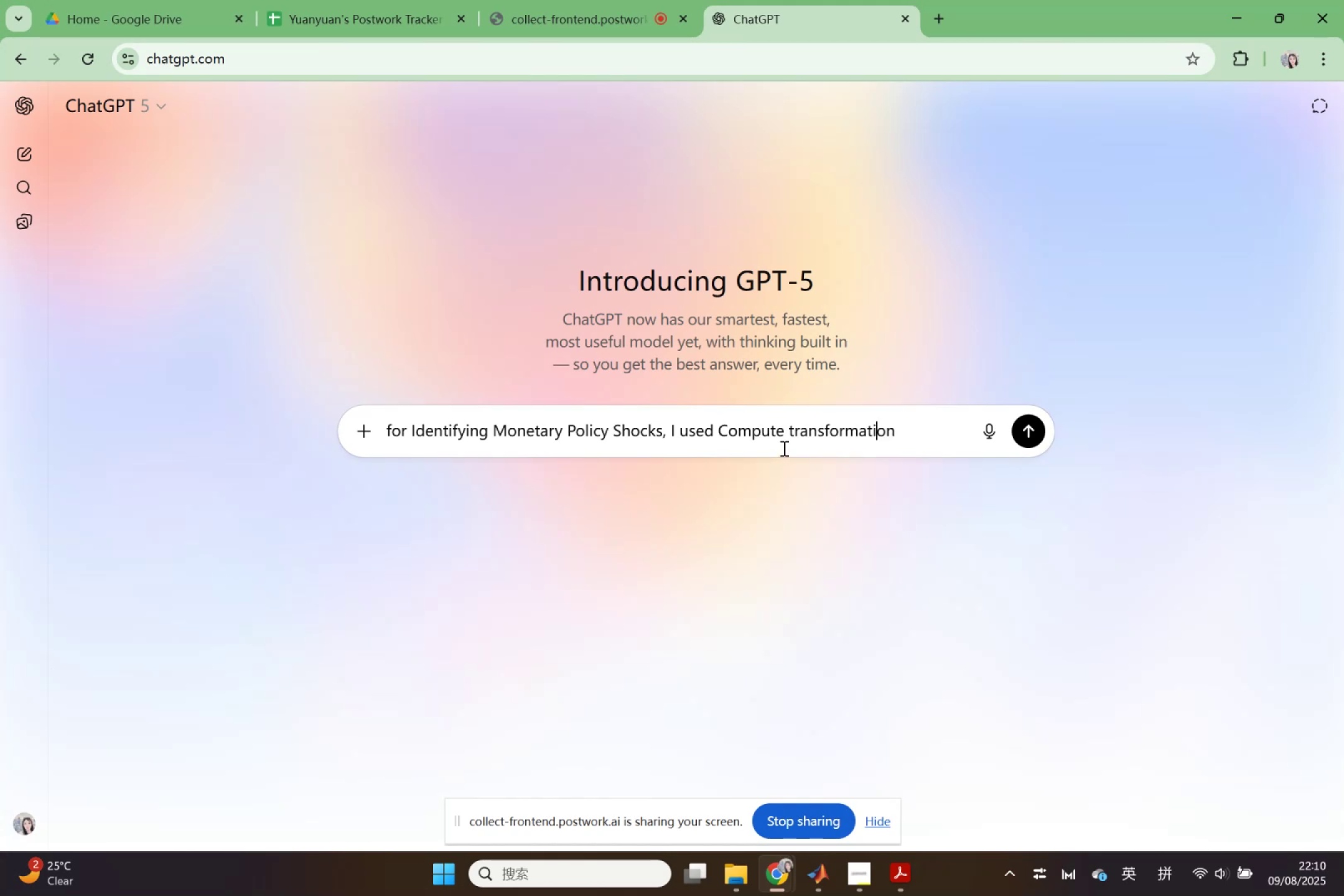 
key(ArrowRight)
 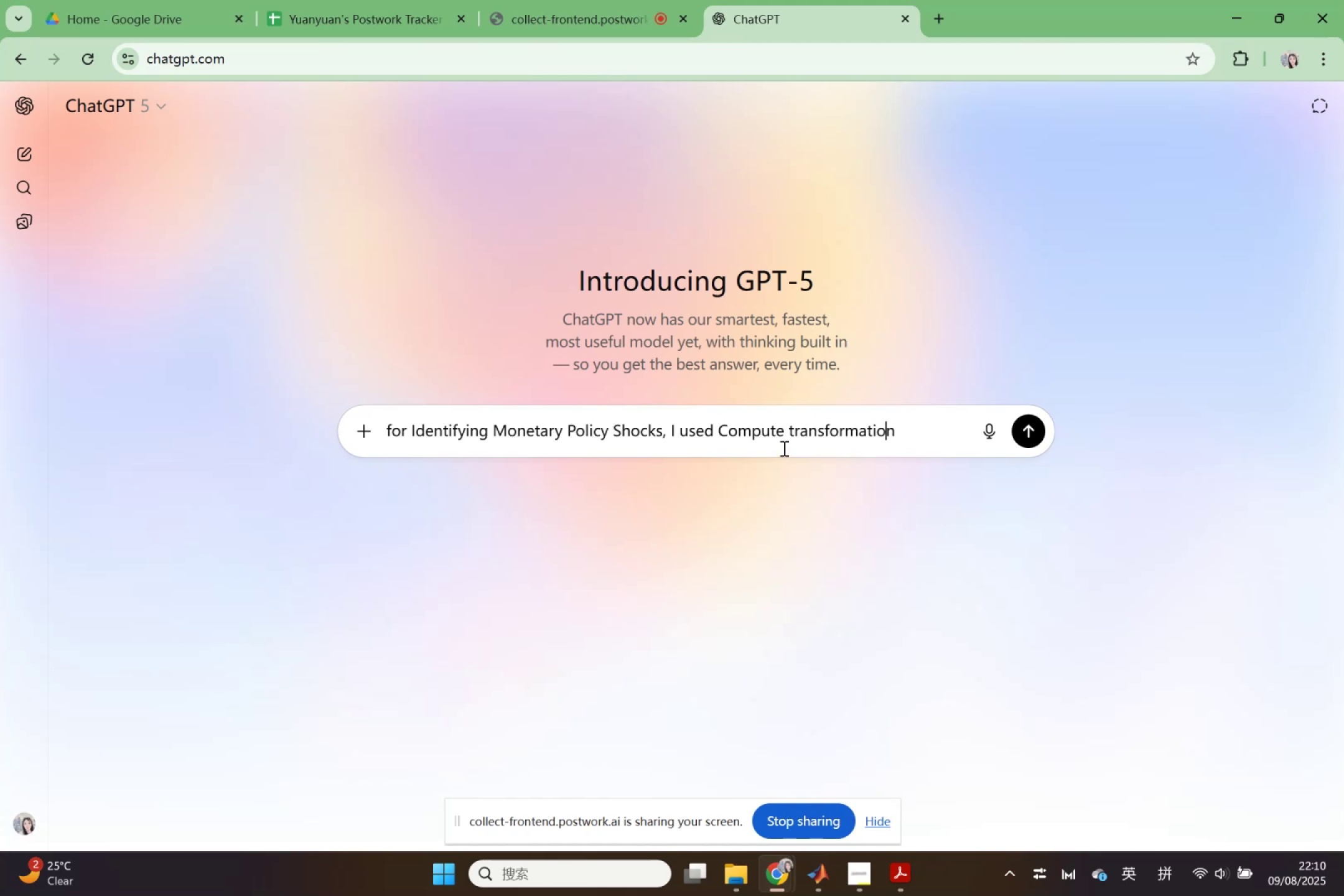 
key(ArrowRight)
 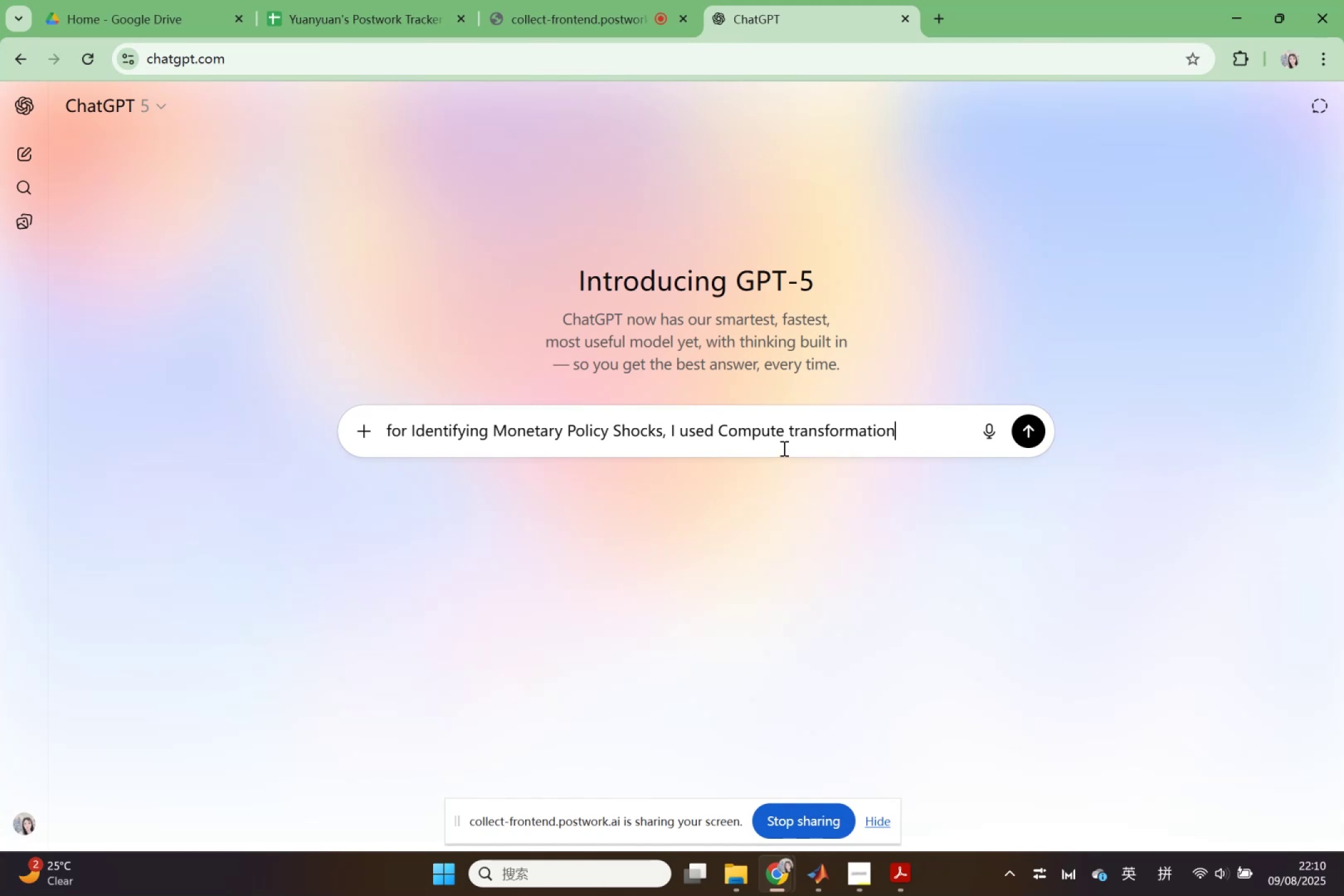 
type( for the data and check every feaur)
key(Backspace)
key(Backspace)
type(ture )
 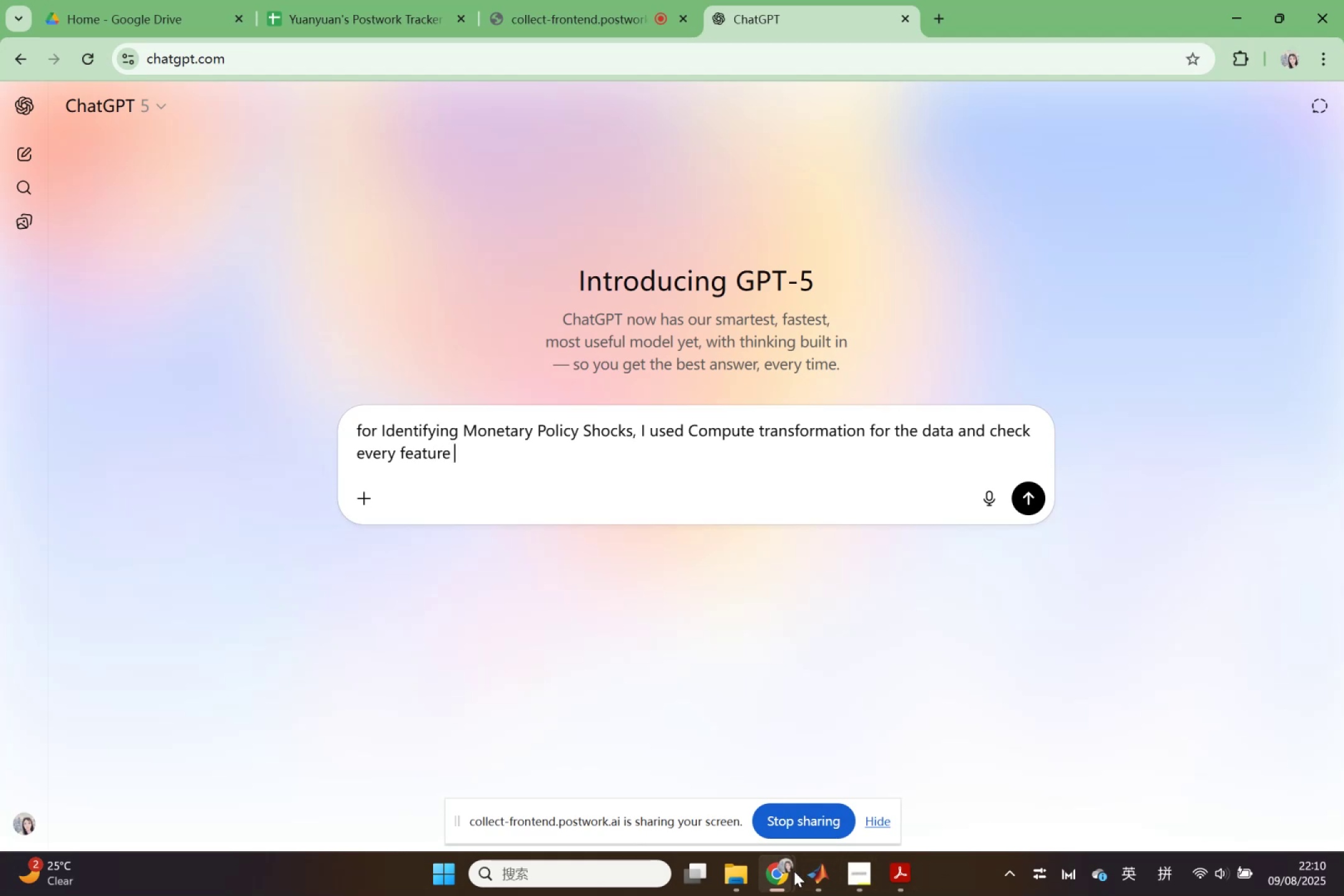 
left_click([794, 871])
 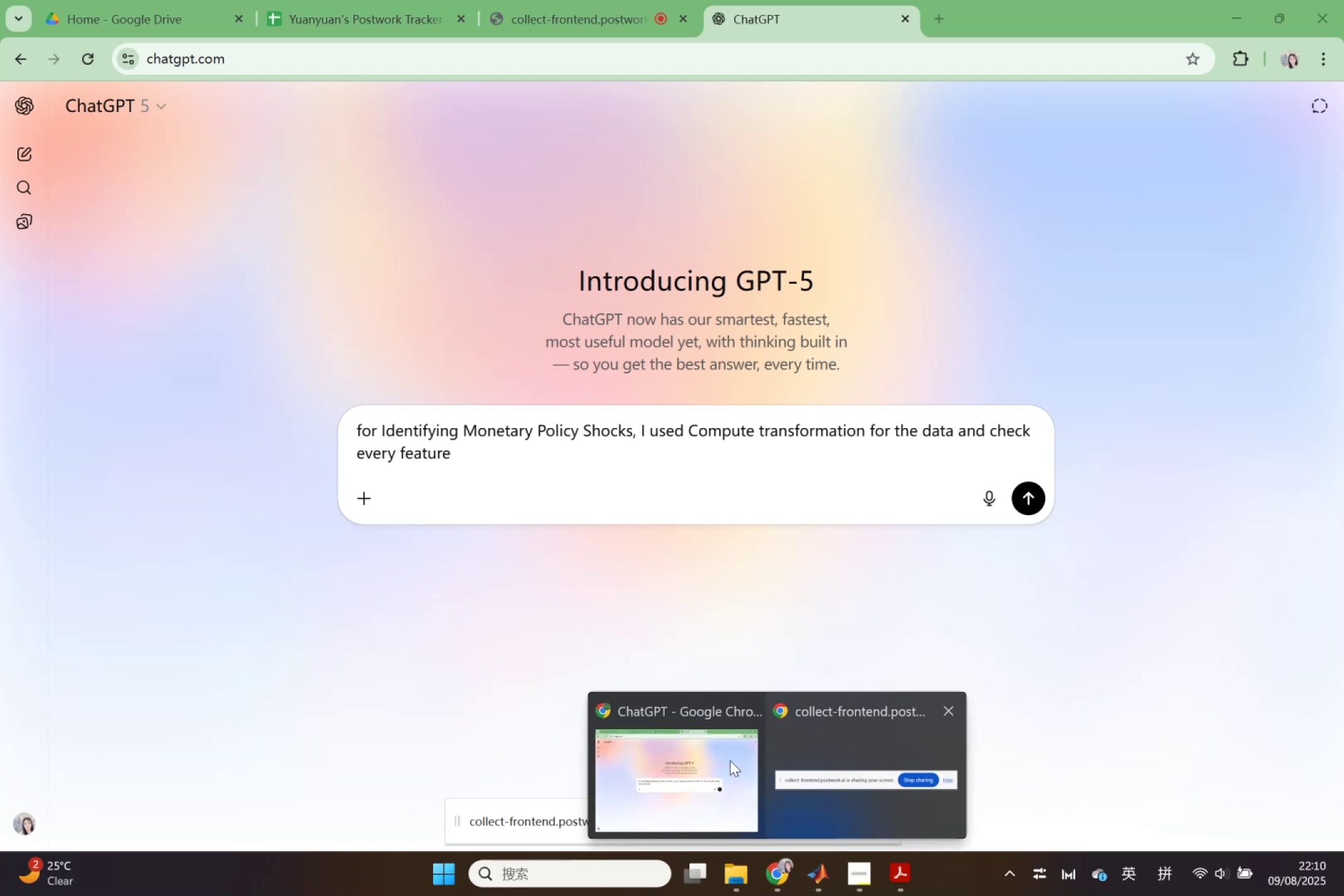 
left_click([704, 760])
 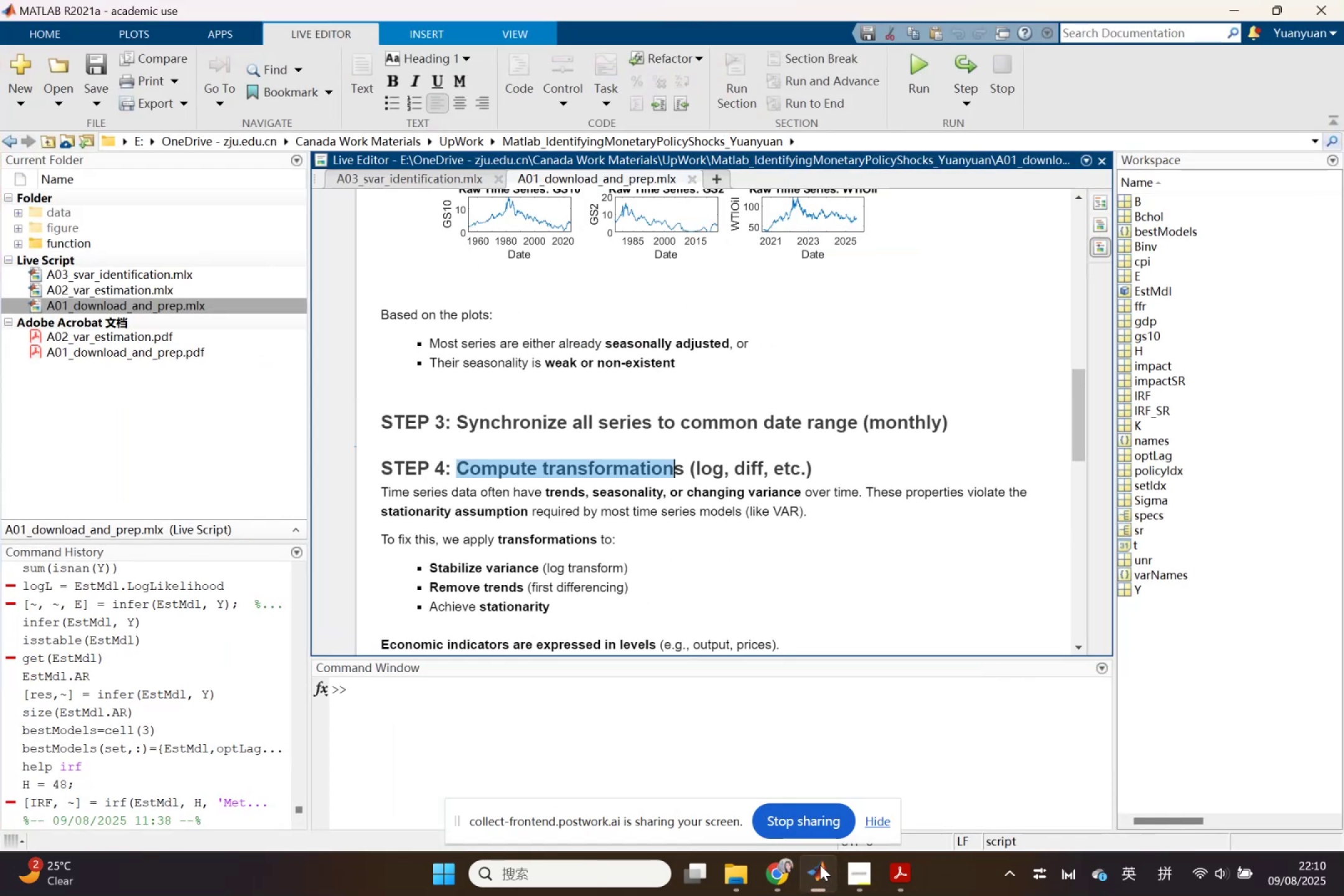 
scroll: coordinate [651, 575], scroll_direction: down, amount: 4.0
 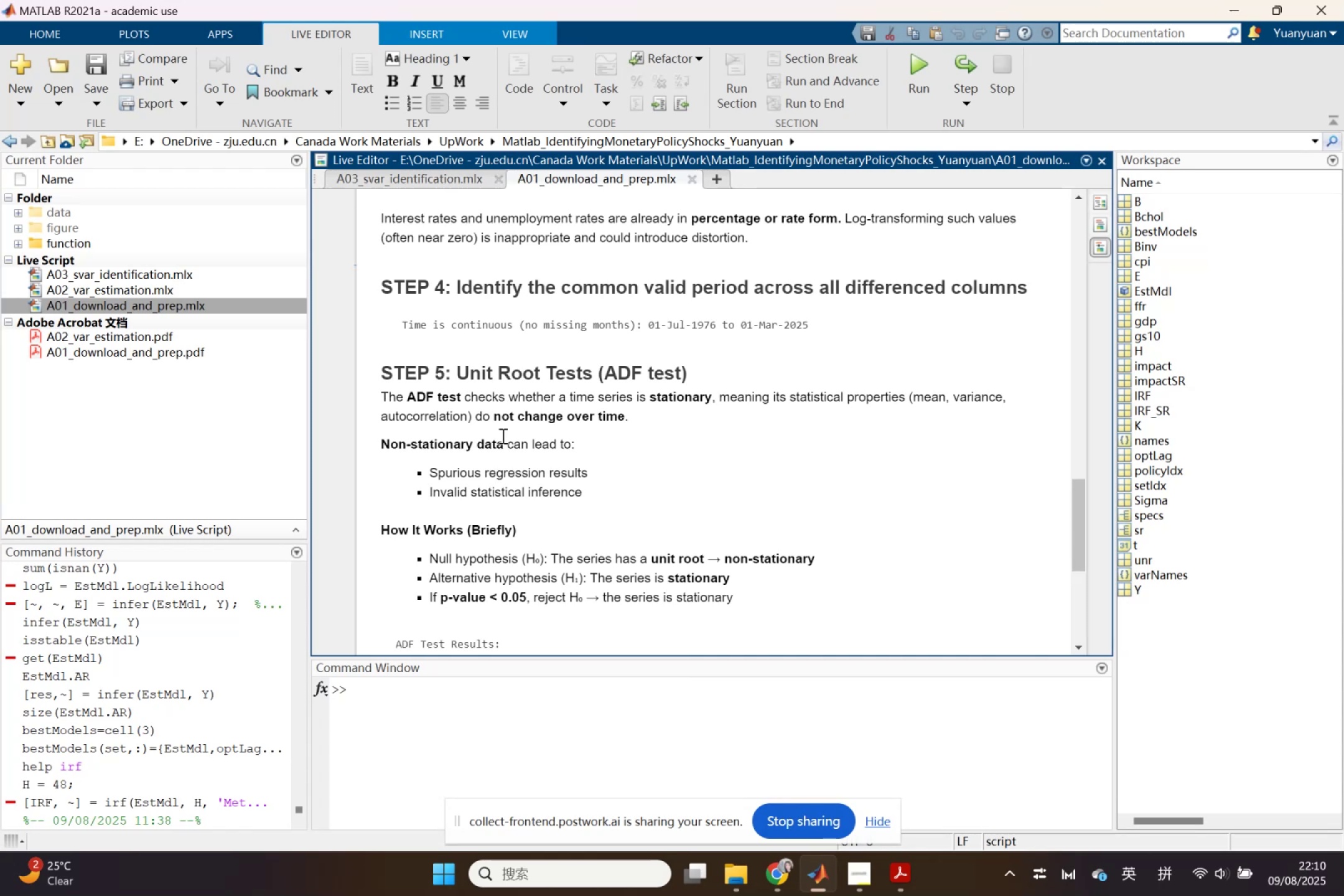 
left_click_drag(start_coordinate=[462, 372], to_coordinate=[589, 369])
 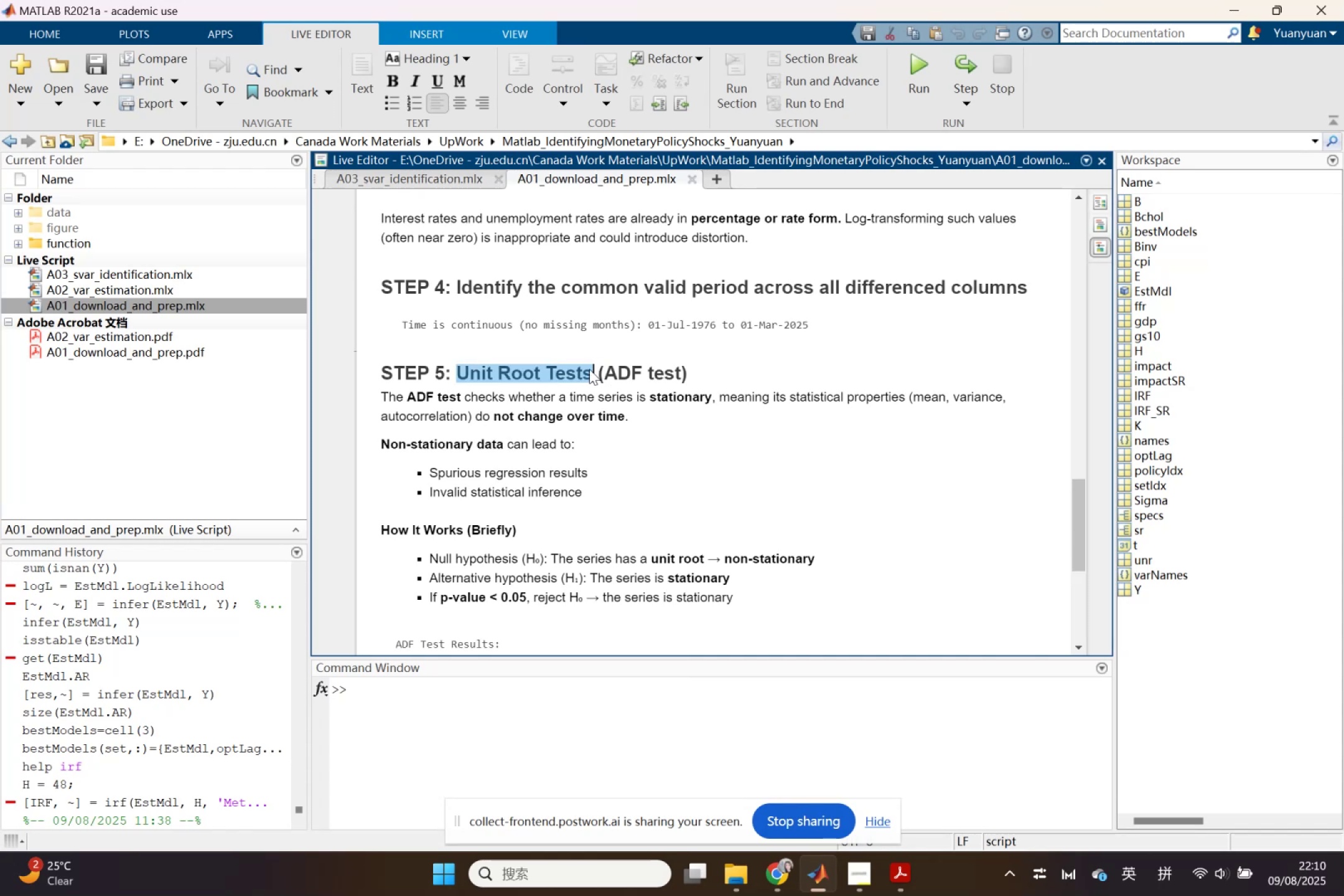 
key(Control+ControlLeft)
 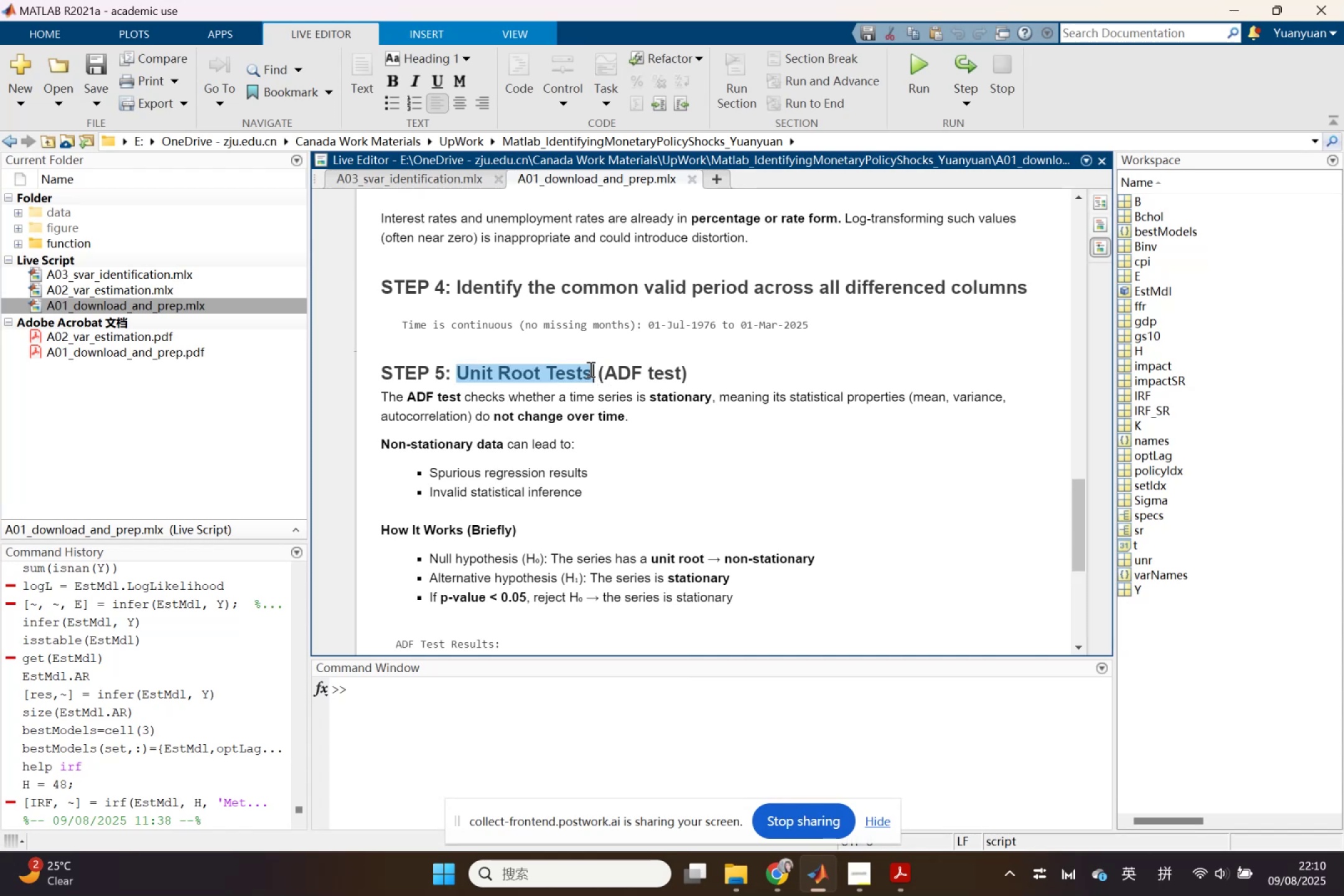 
key(Control+C)
 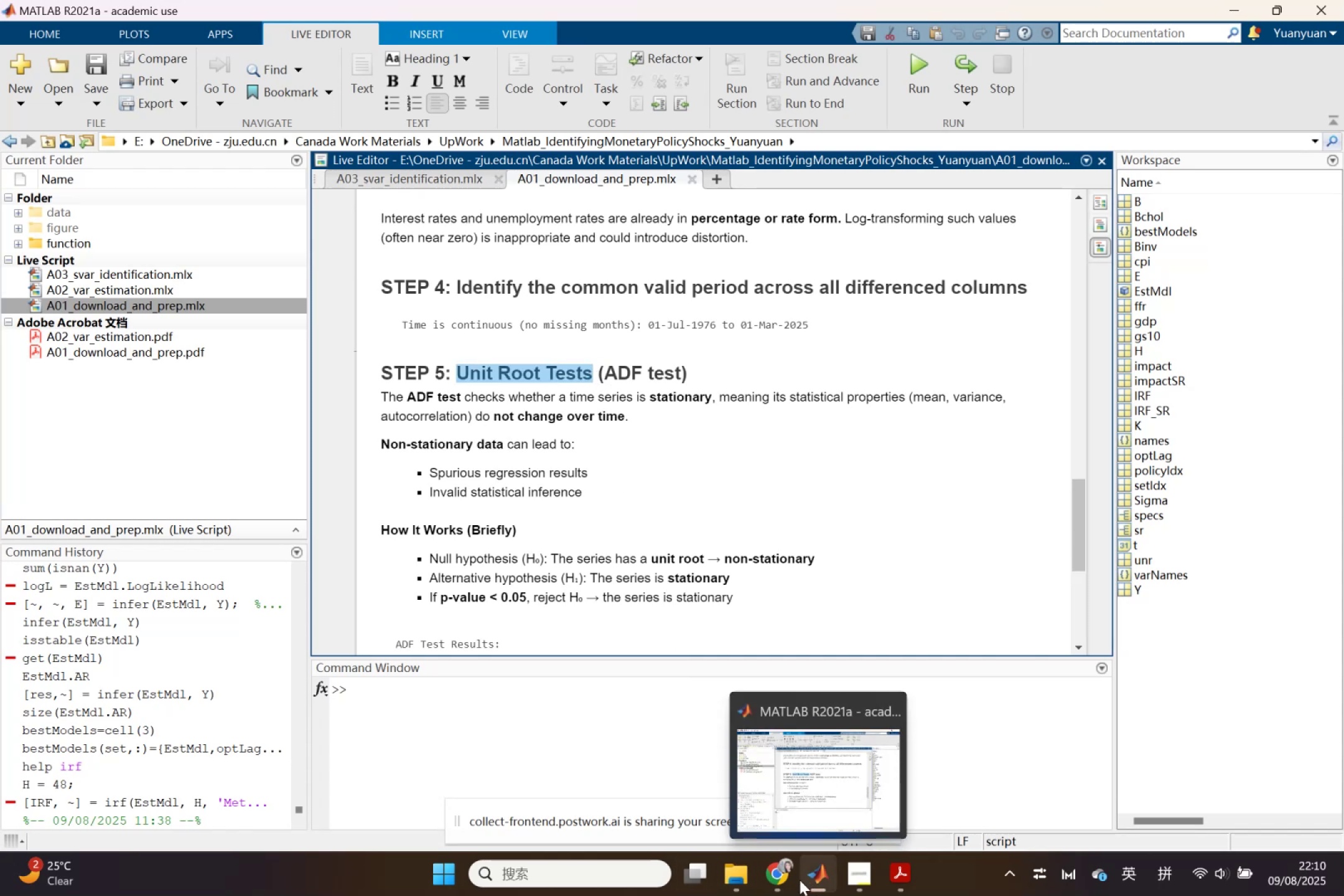 
left_click([784, 880])
 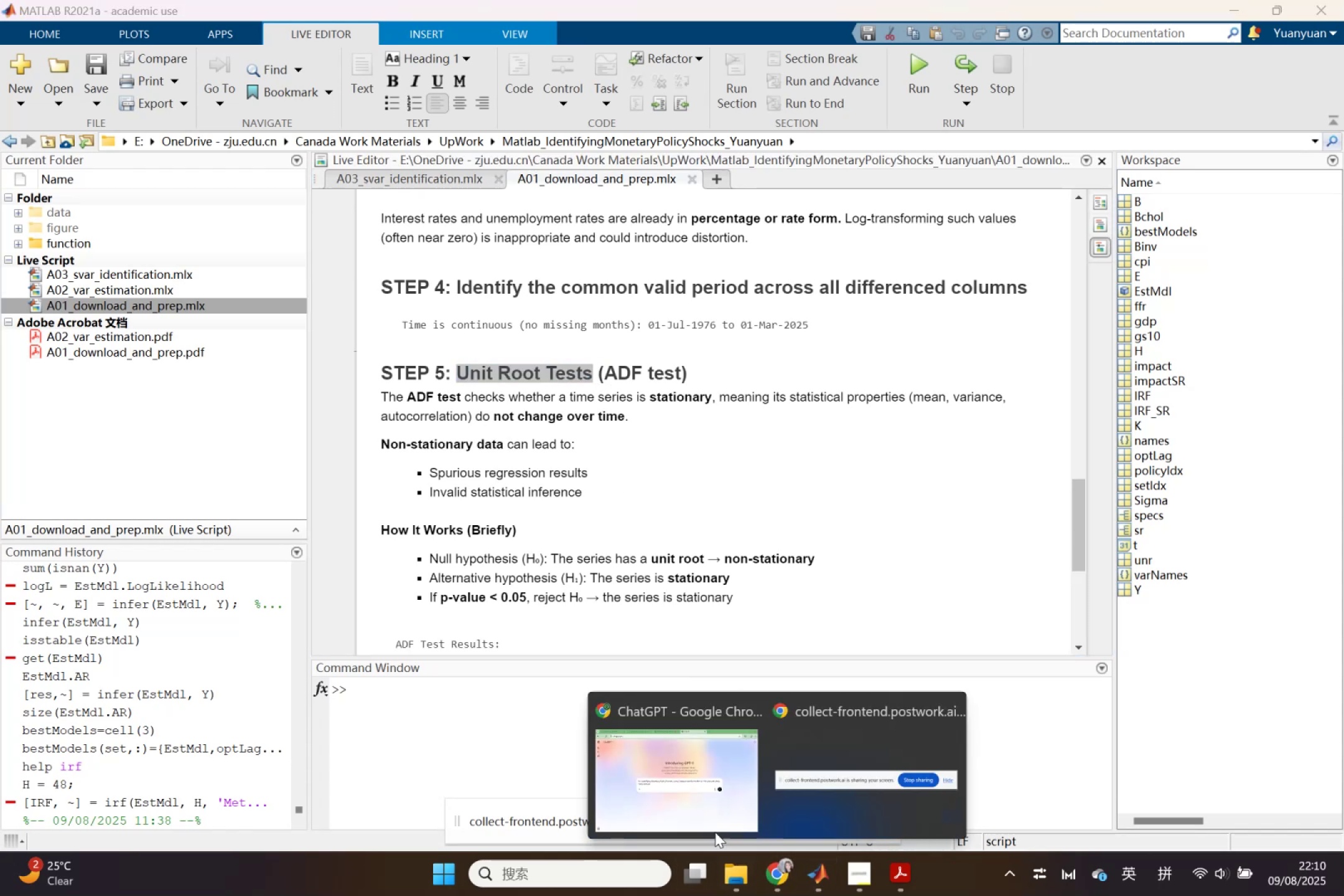 
left_click([675, 812])
 